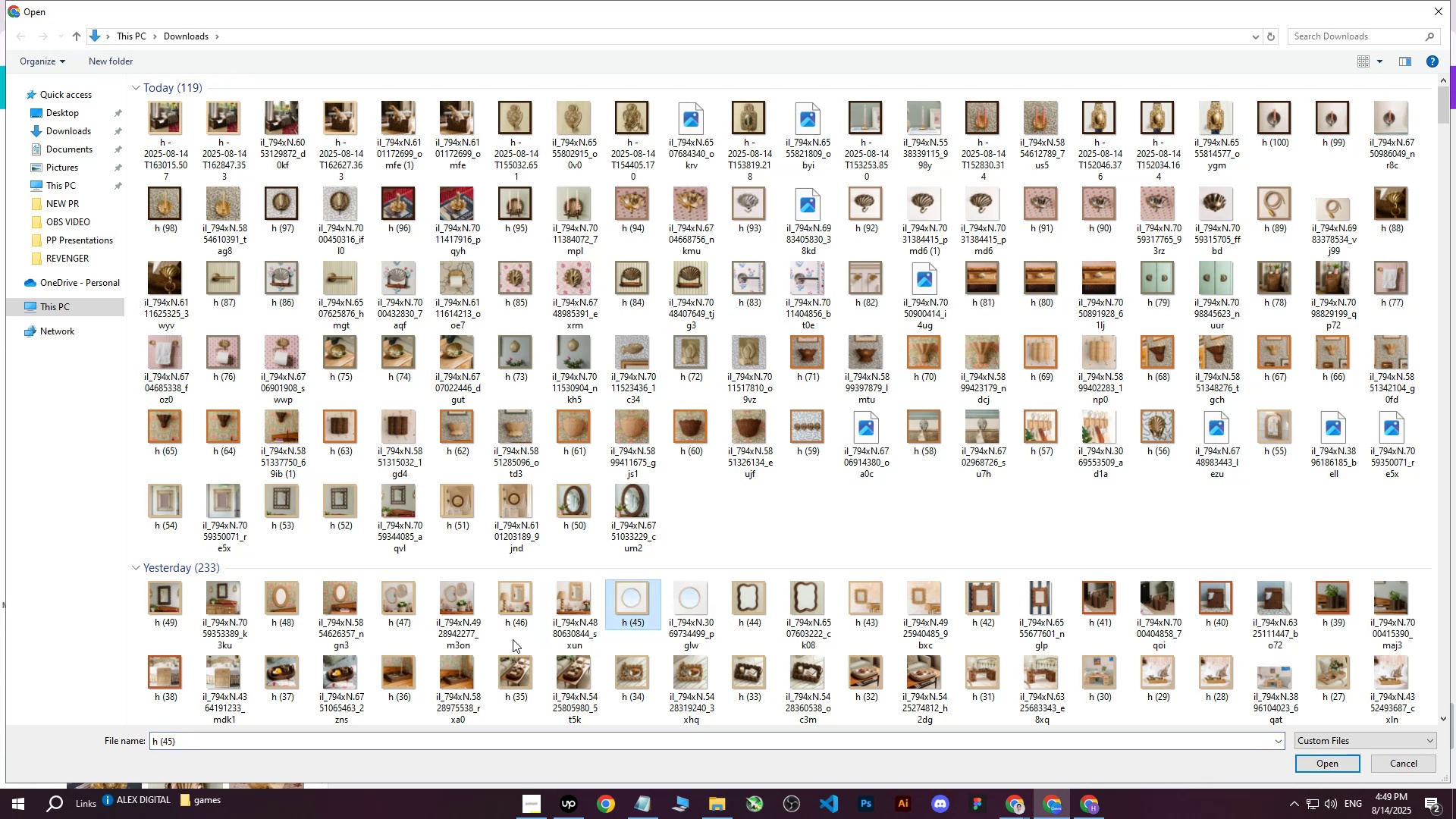 
hold_key(key=ControlLeft, duration=1.53)
left_click([401, 598])
 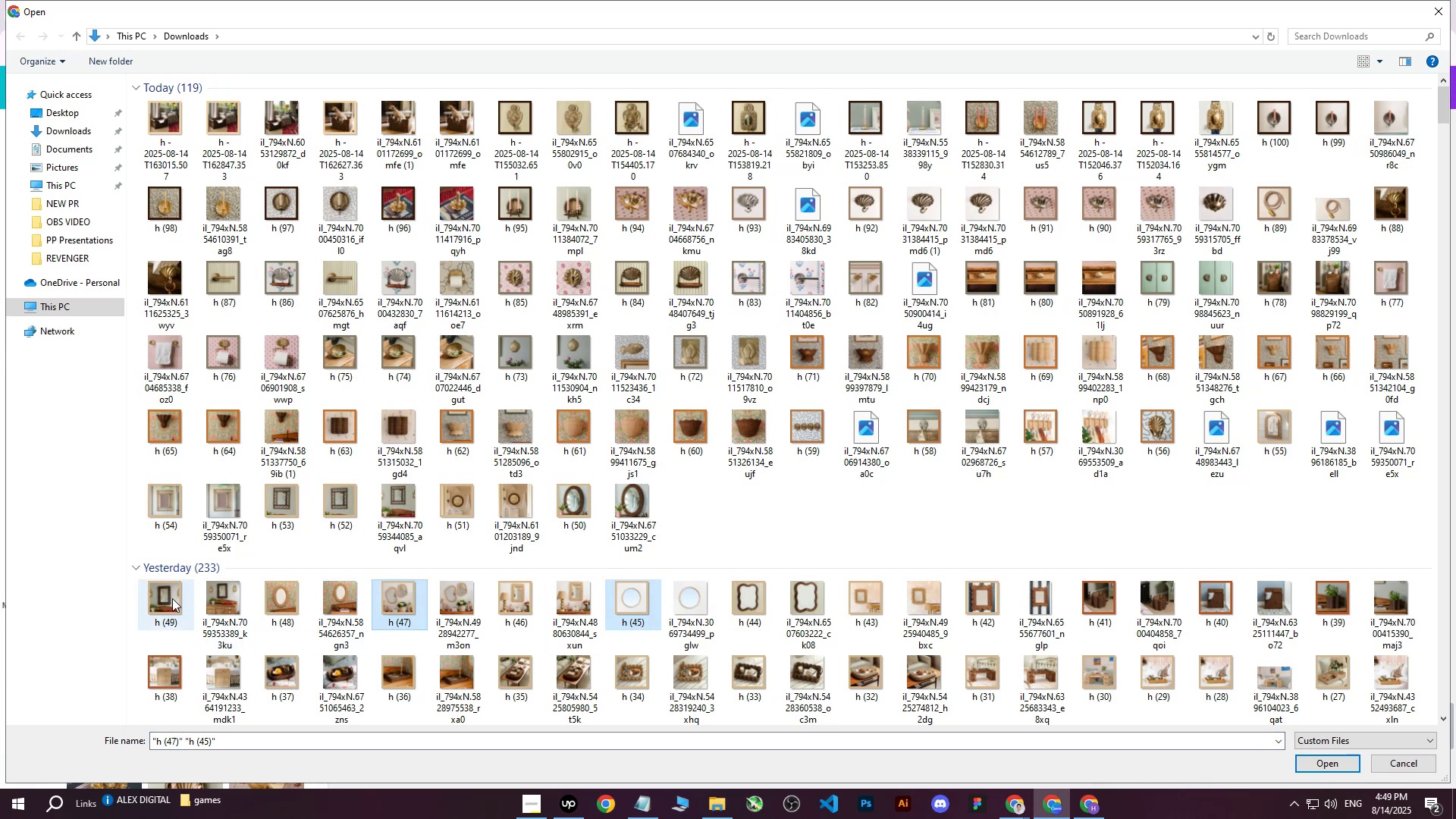 
hold_key(key=ControlLeft, duration=1.51)
left_click([156, 598])
 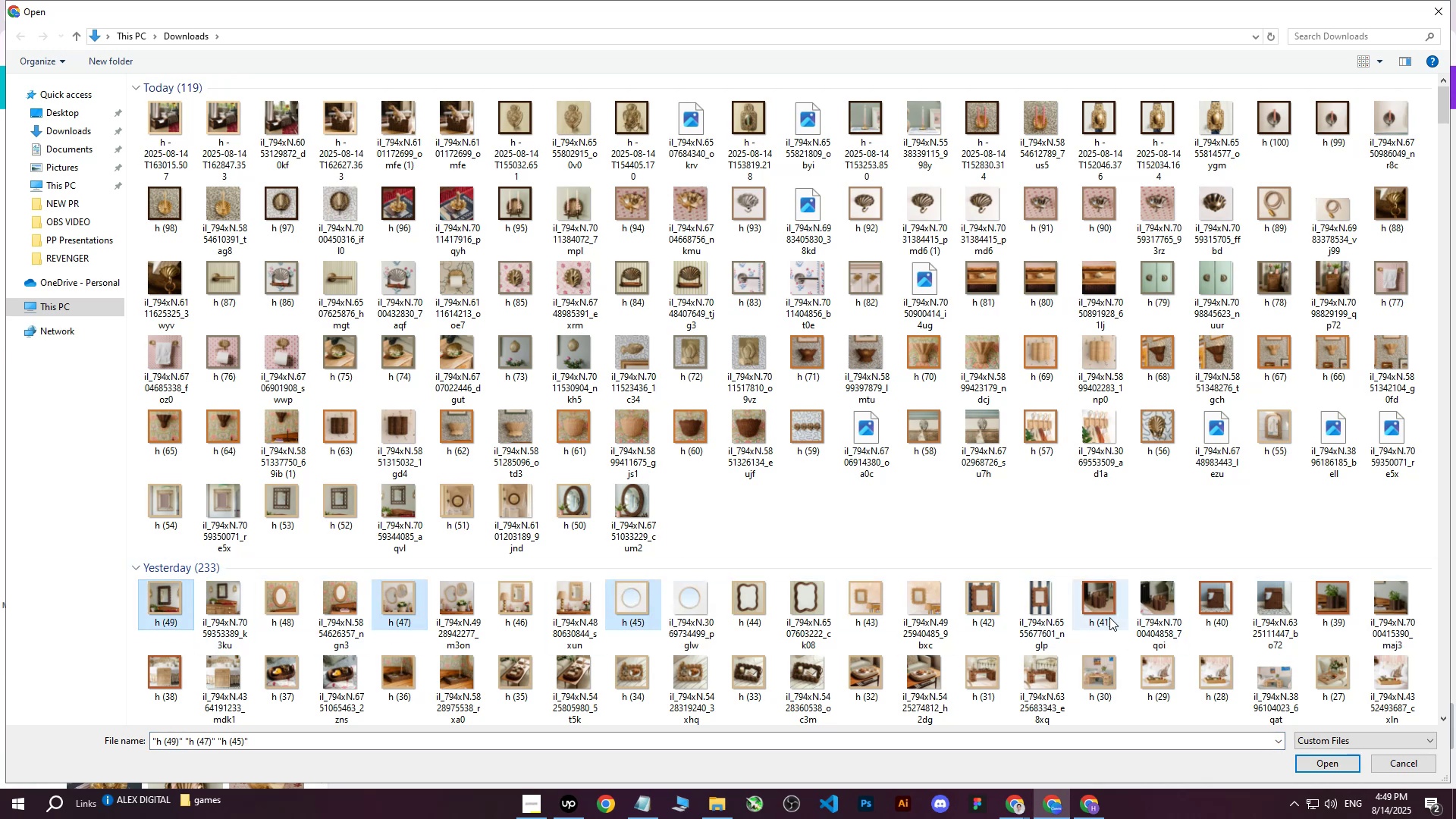 
hold_key(key=ControlLeft, duration=0.64)
left_click([1031, 599])
 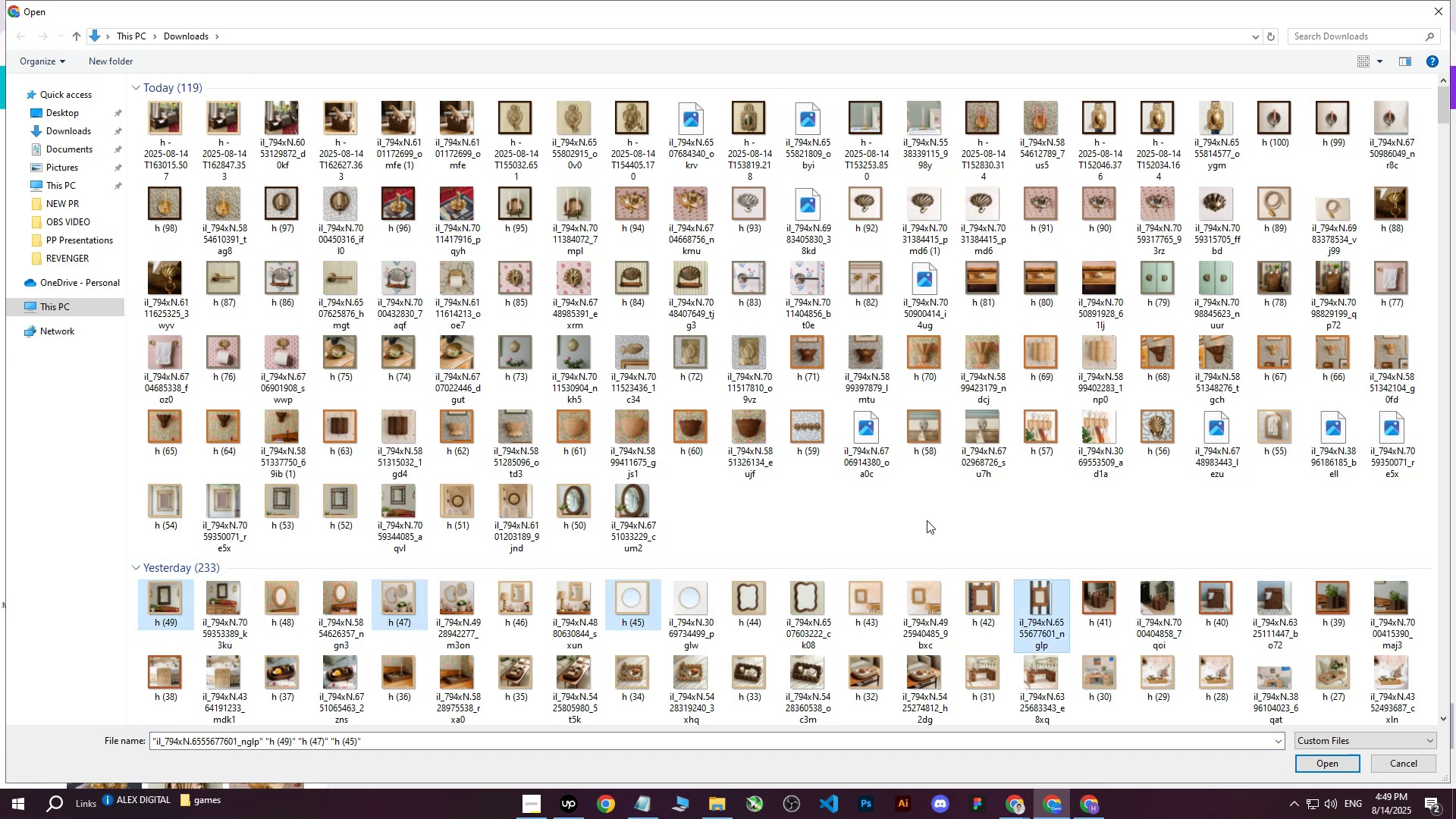 
hold_key(key=ControlLeft, duration=0.5)
left_click([799, 598])
 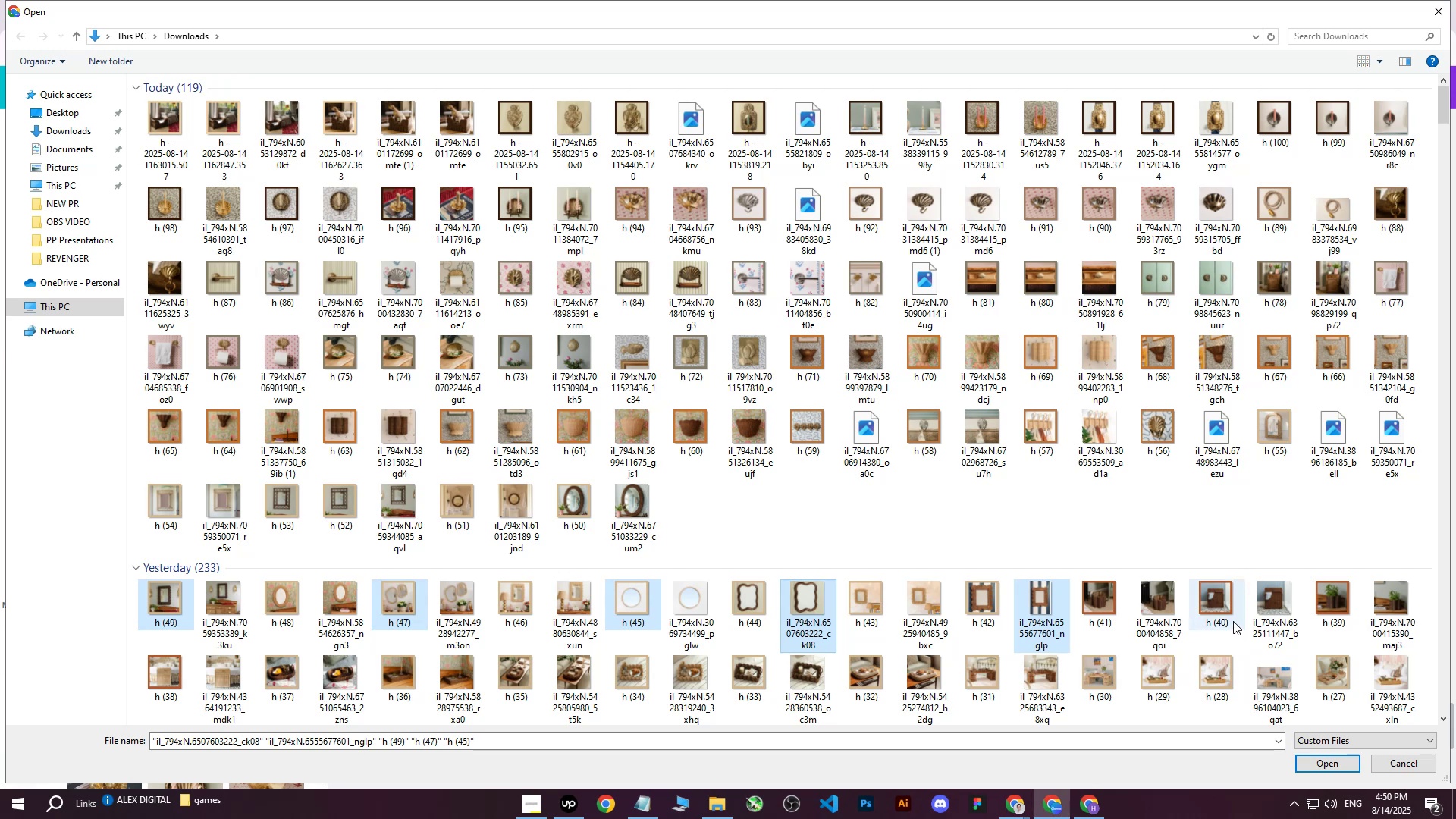 
wait(7.57)
 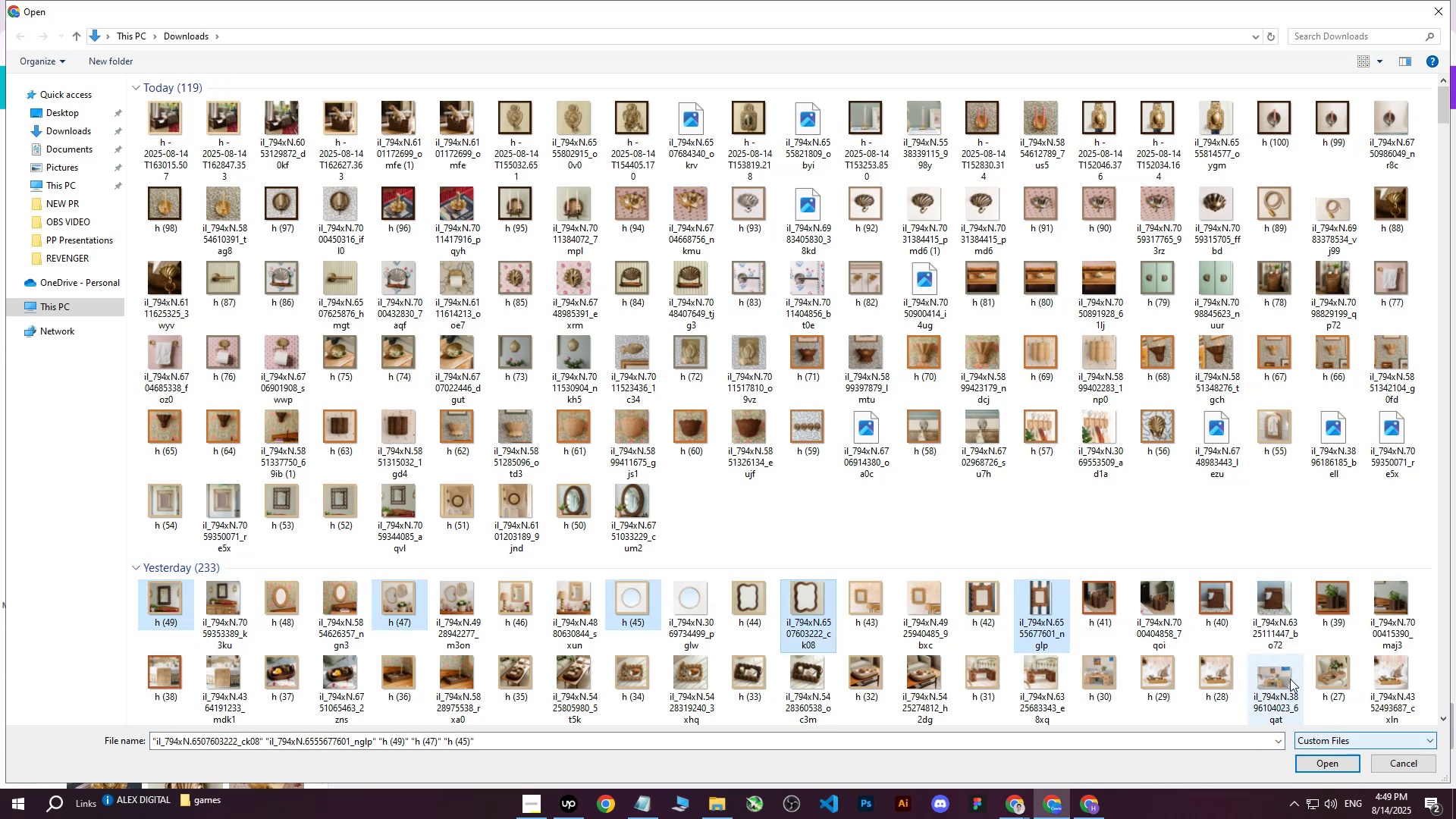 
hold_key(key=ControlLeft, duration=0.84)
double_click([240, 504])
 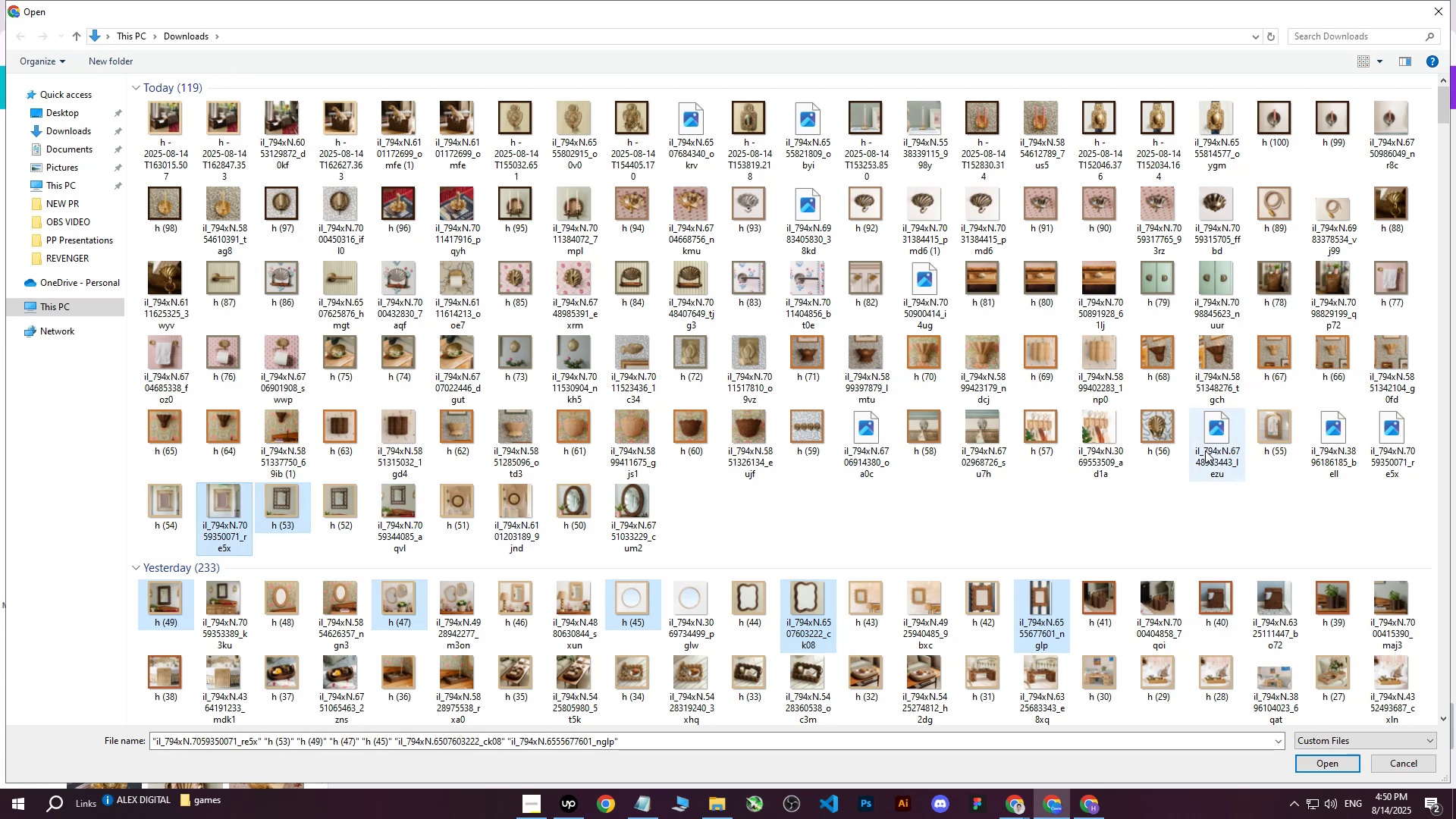 
hold_key(key=ControlLeft, duration=1.52)
left_click([1272, 431])
 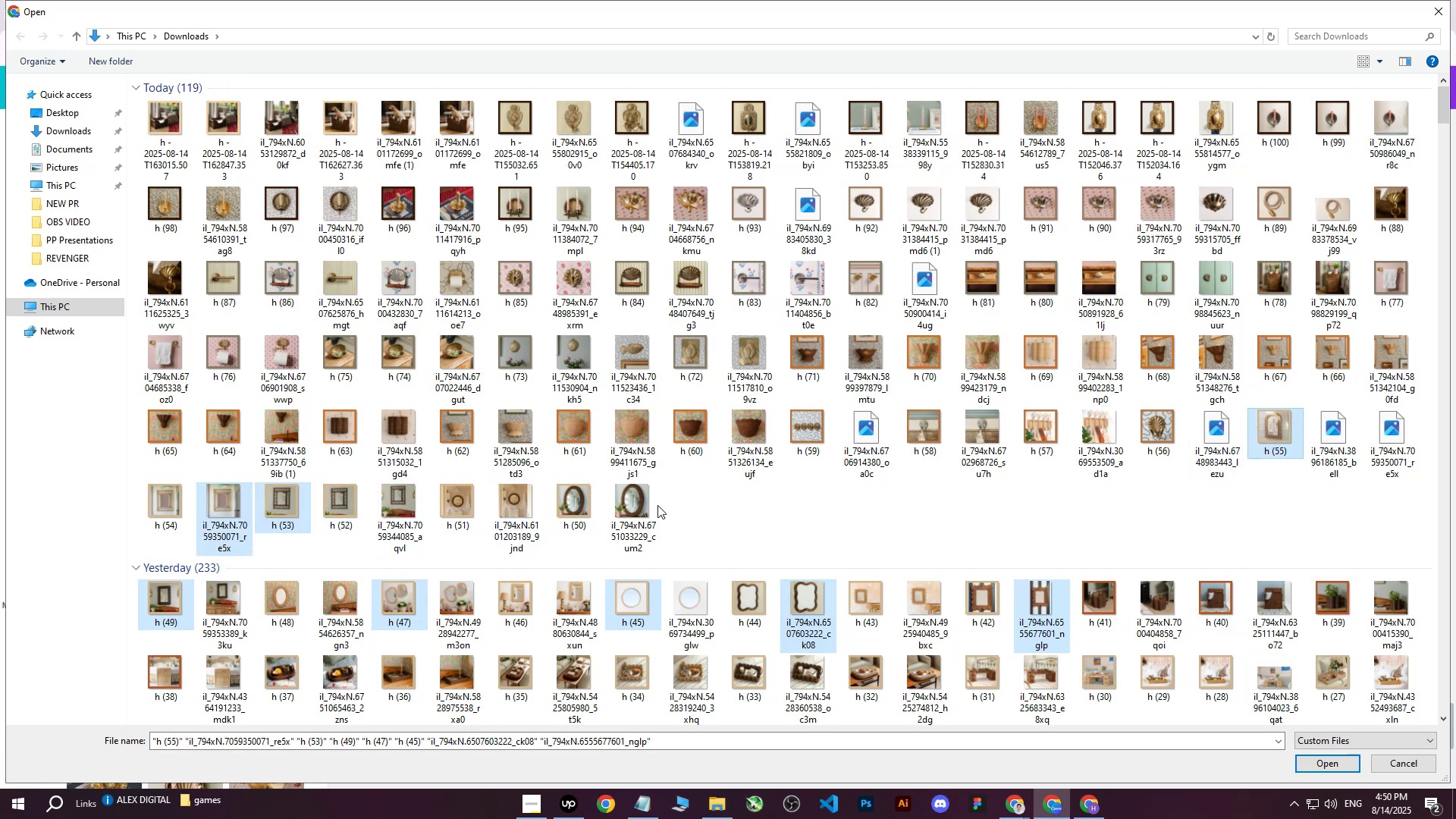 
left_click([640, 498])
 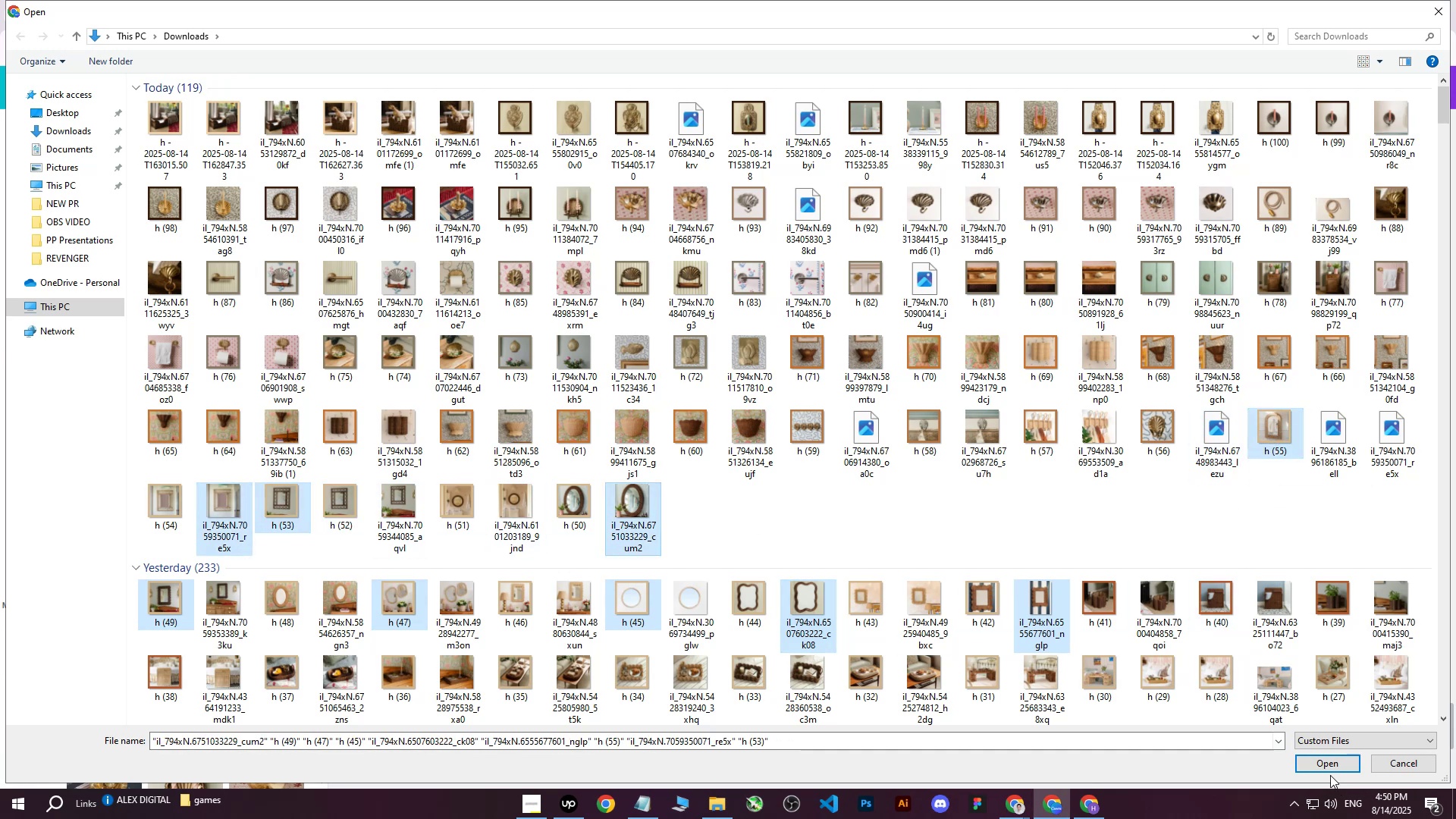 
left_click([1323, 765])
 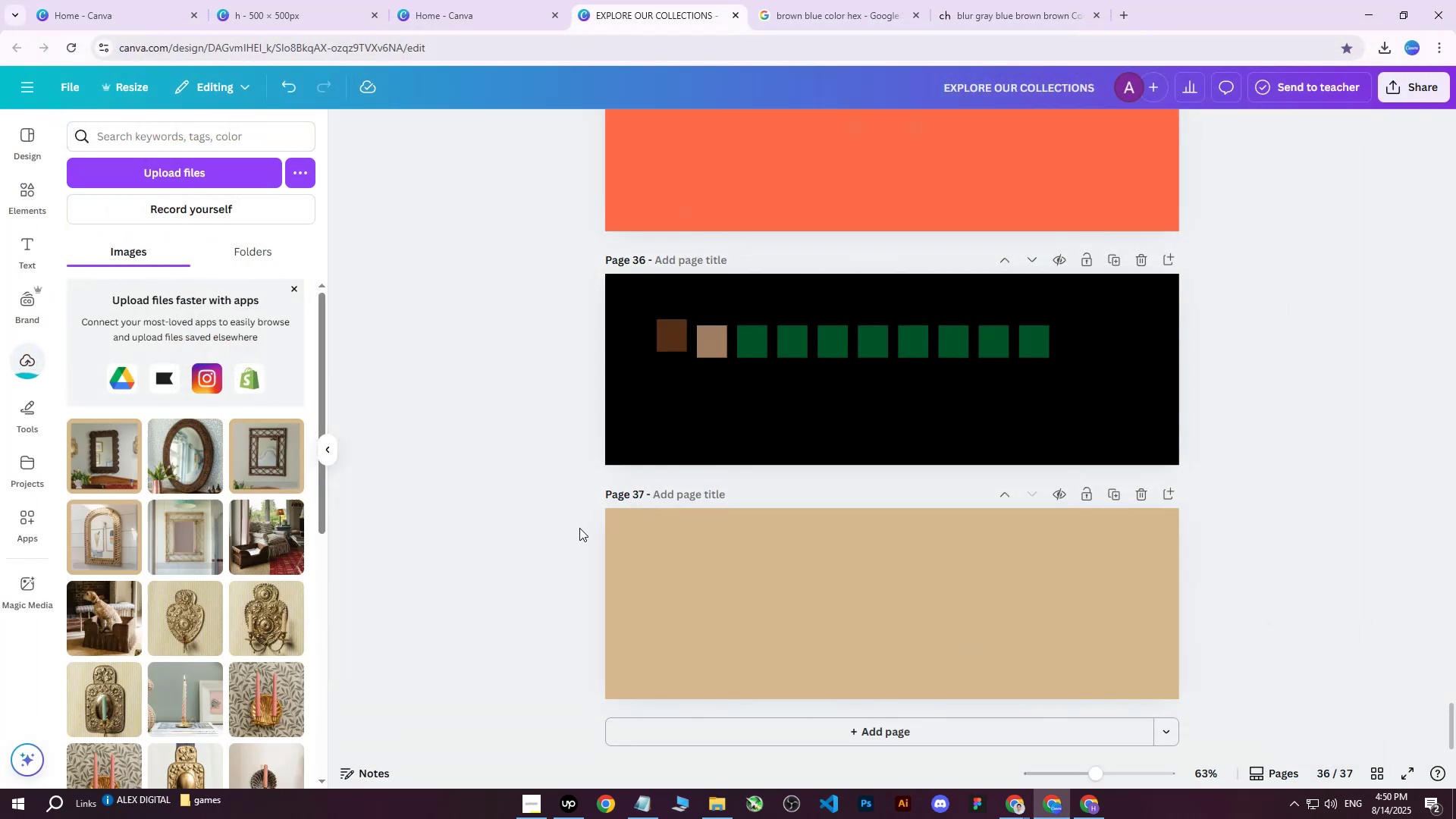 
scroll: coordinate [442, 591], scroll_direction: down, amount: 4.0
 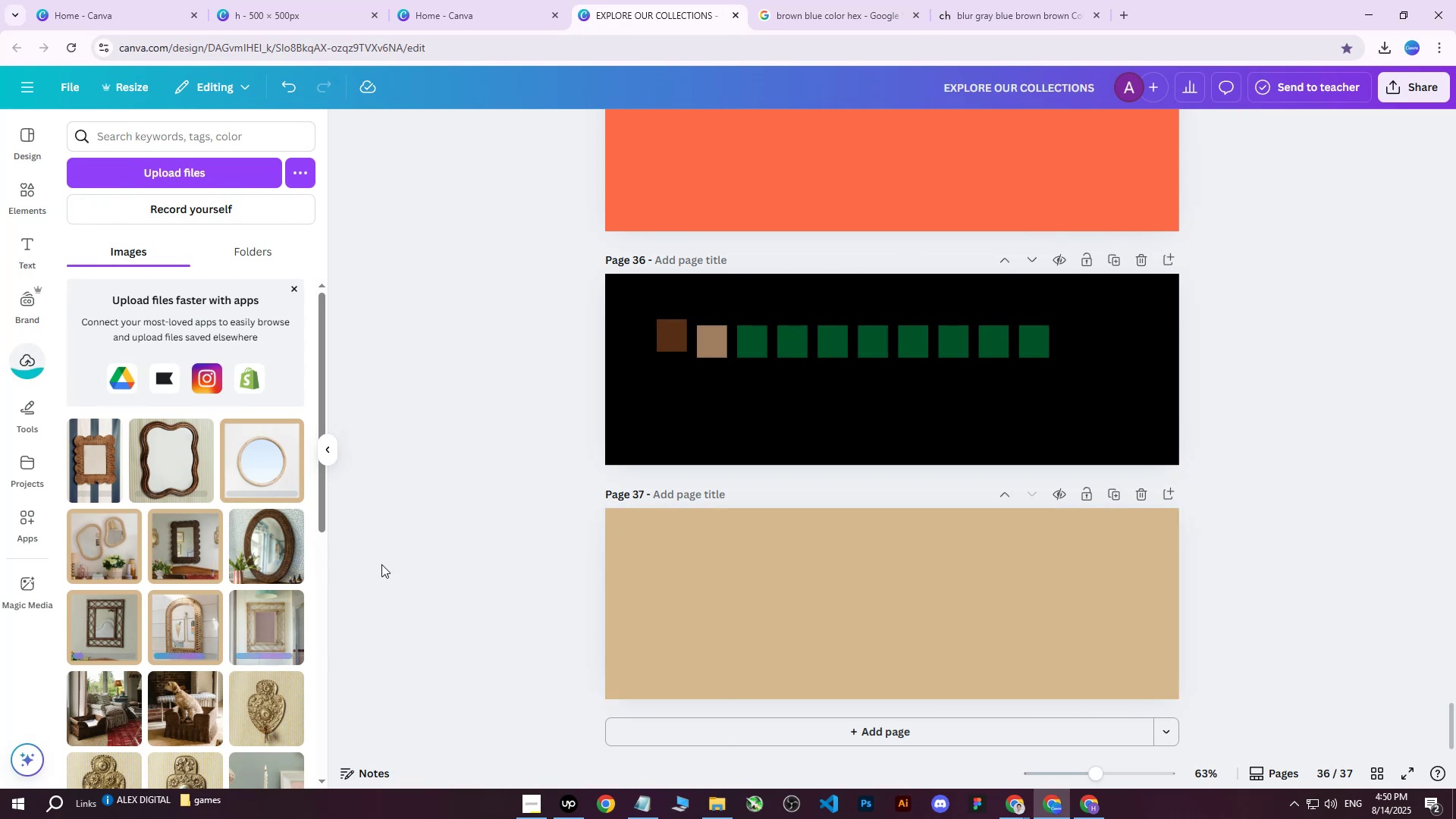 
left_click([258, 466])
 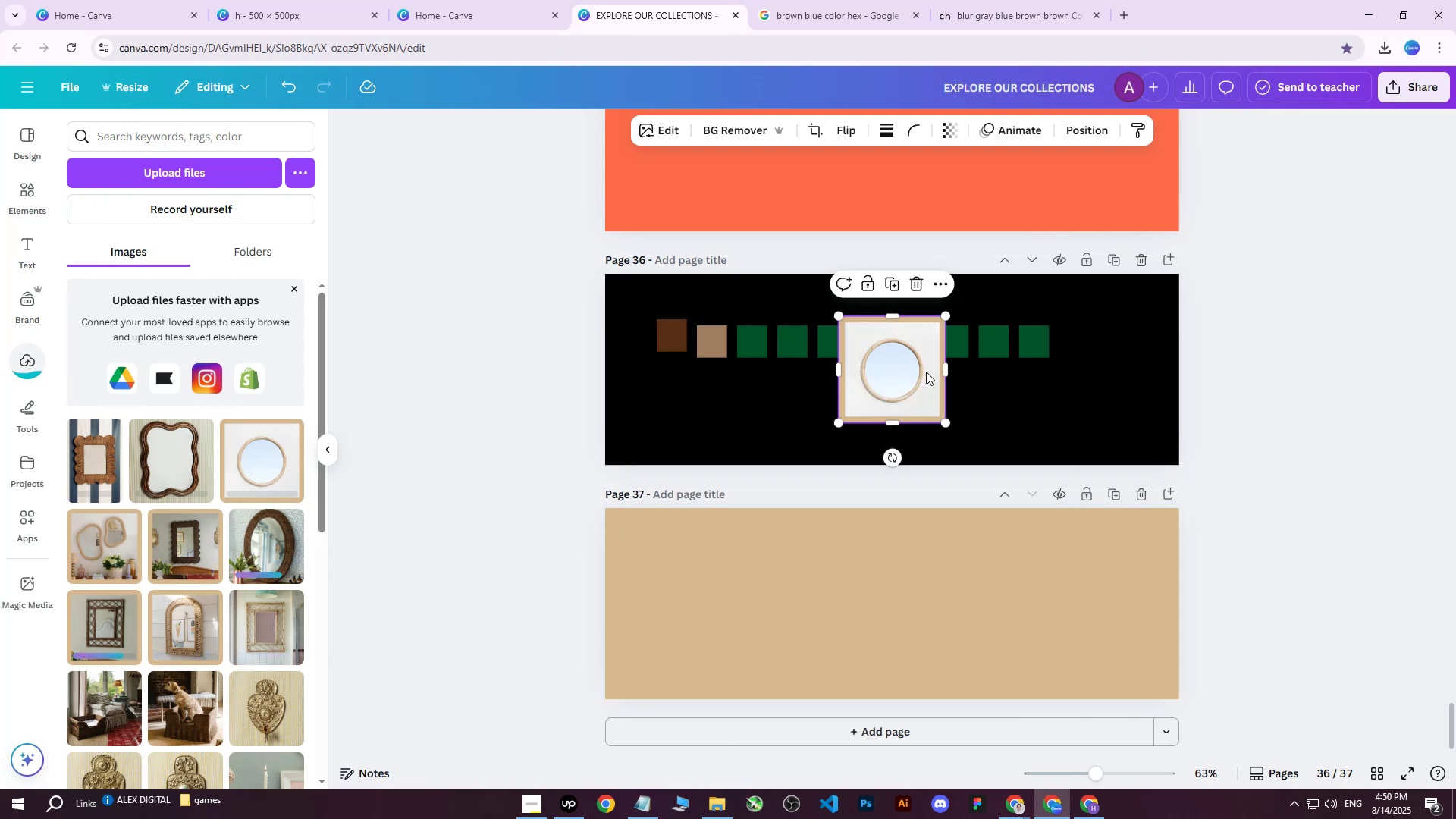 
left_click_drag(start_coordinate=[908, 362], to_coordinate=[895, 591])
 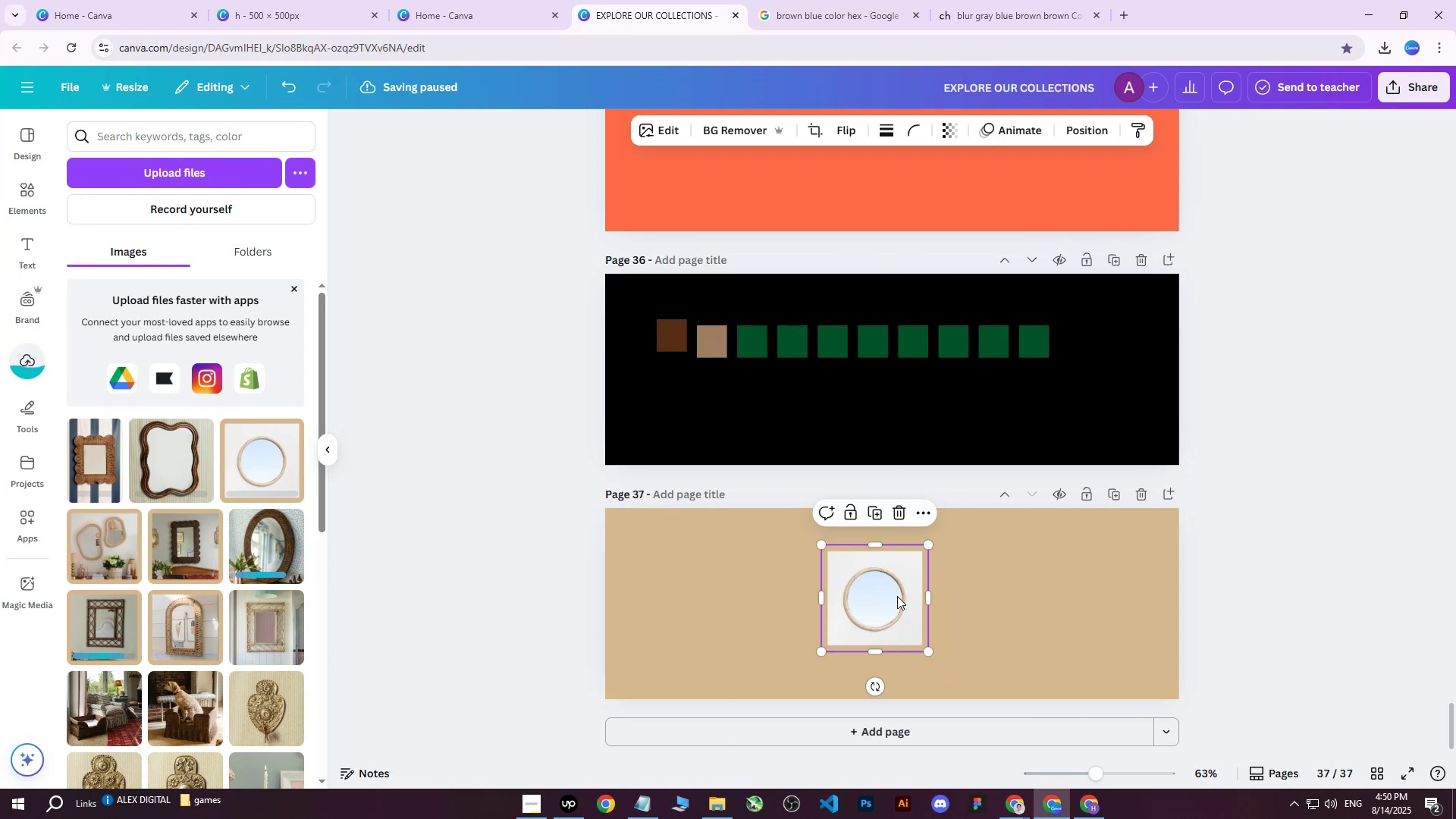 
left_click_drag(start_coordinate=[893, 596], to_coordinate=[877, 596])
 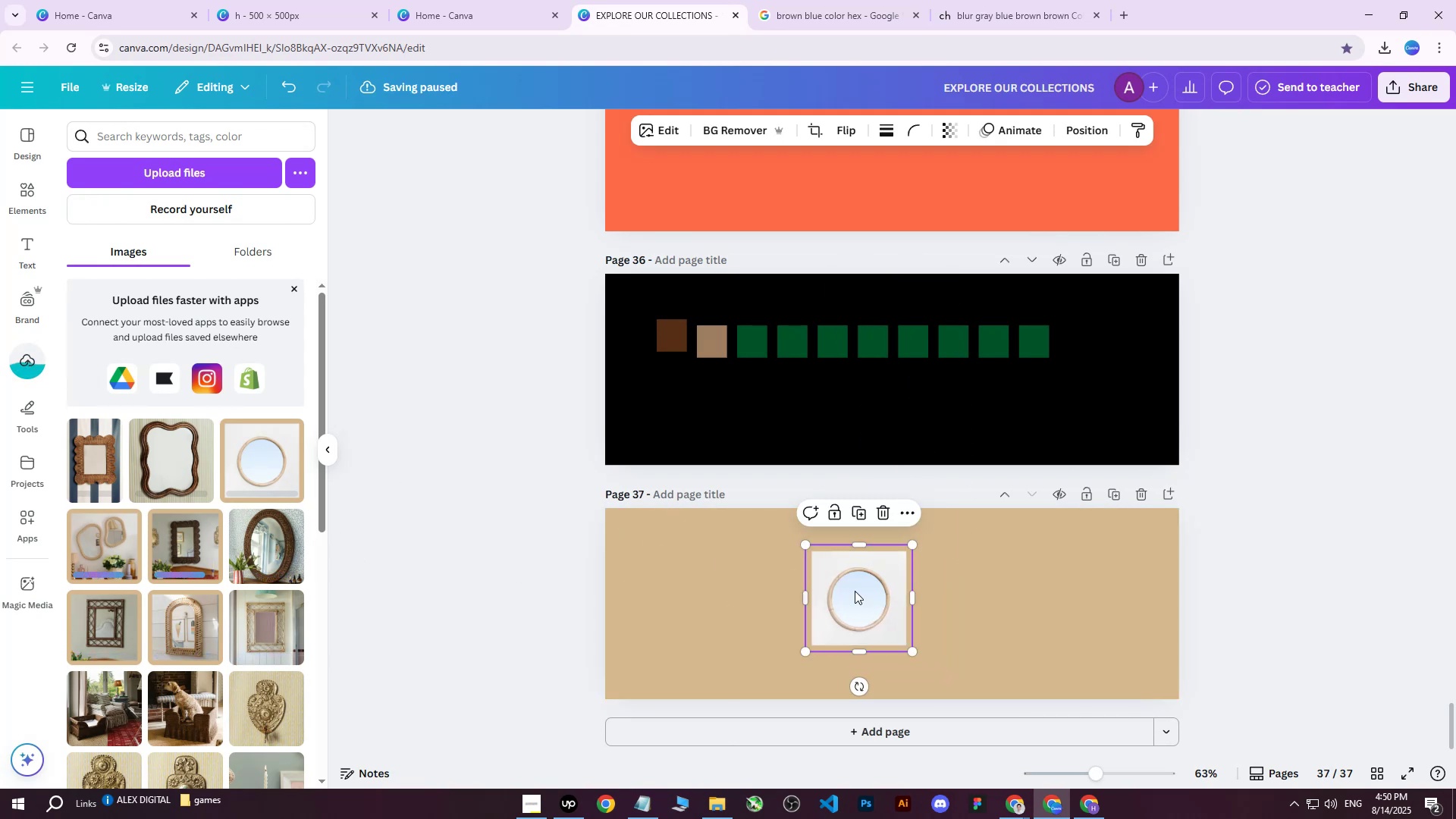 
left_click_drag(start_coordinate=[868, 598], to_coordinate=[816, 599])
 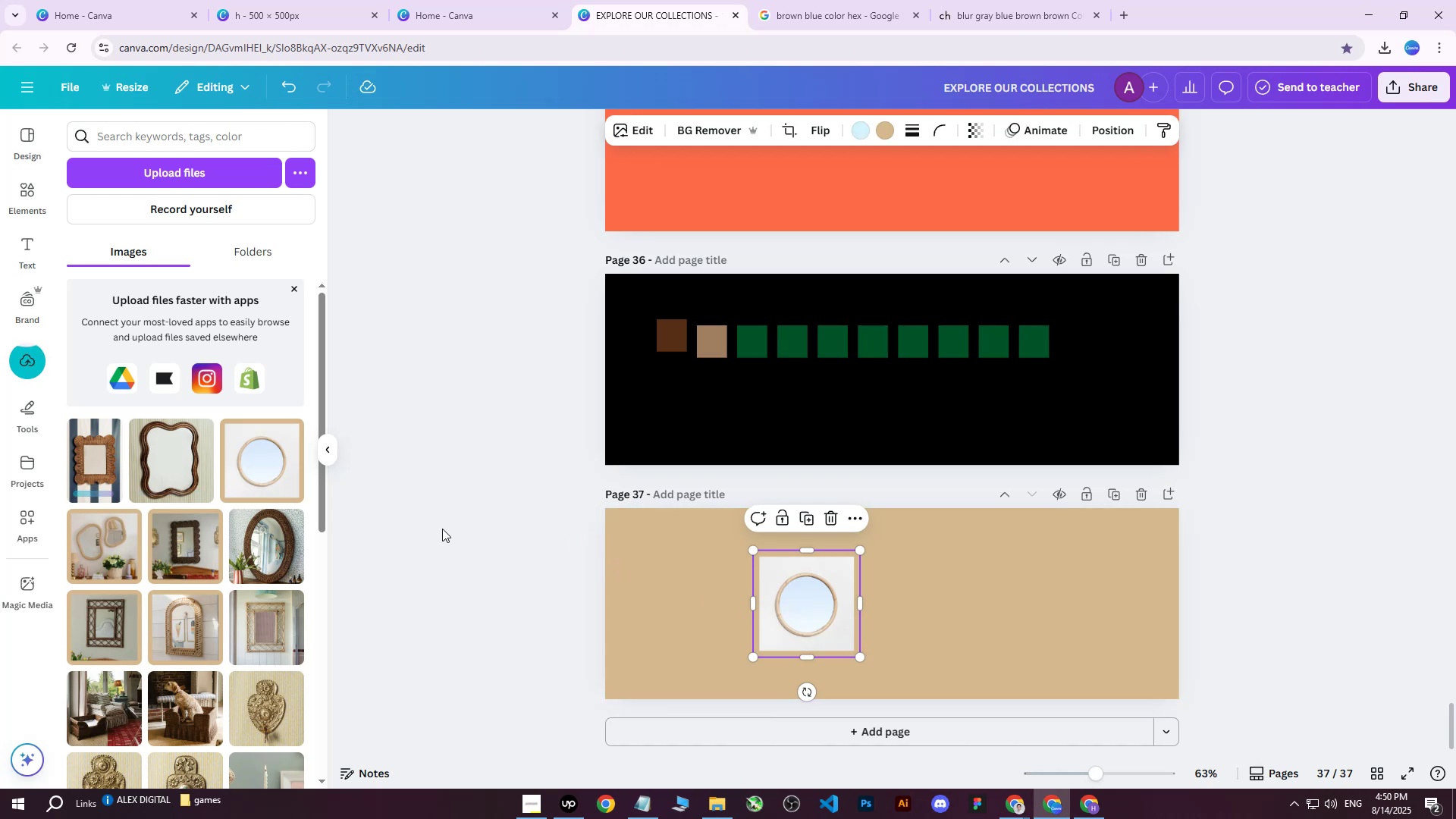 
wait(7.54)
 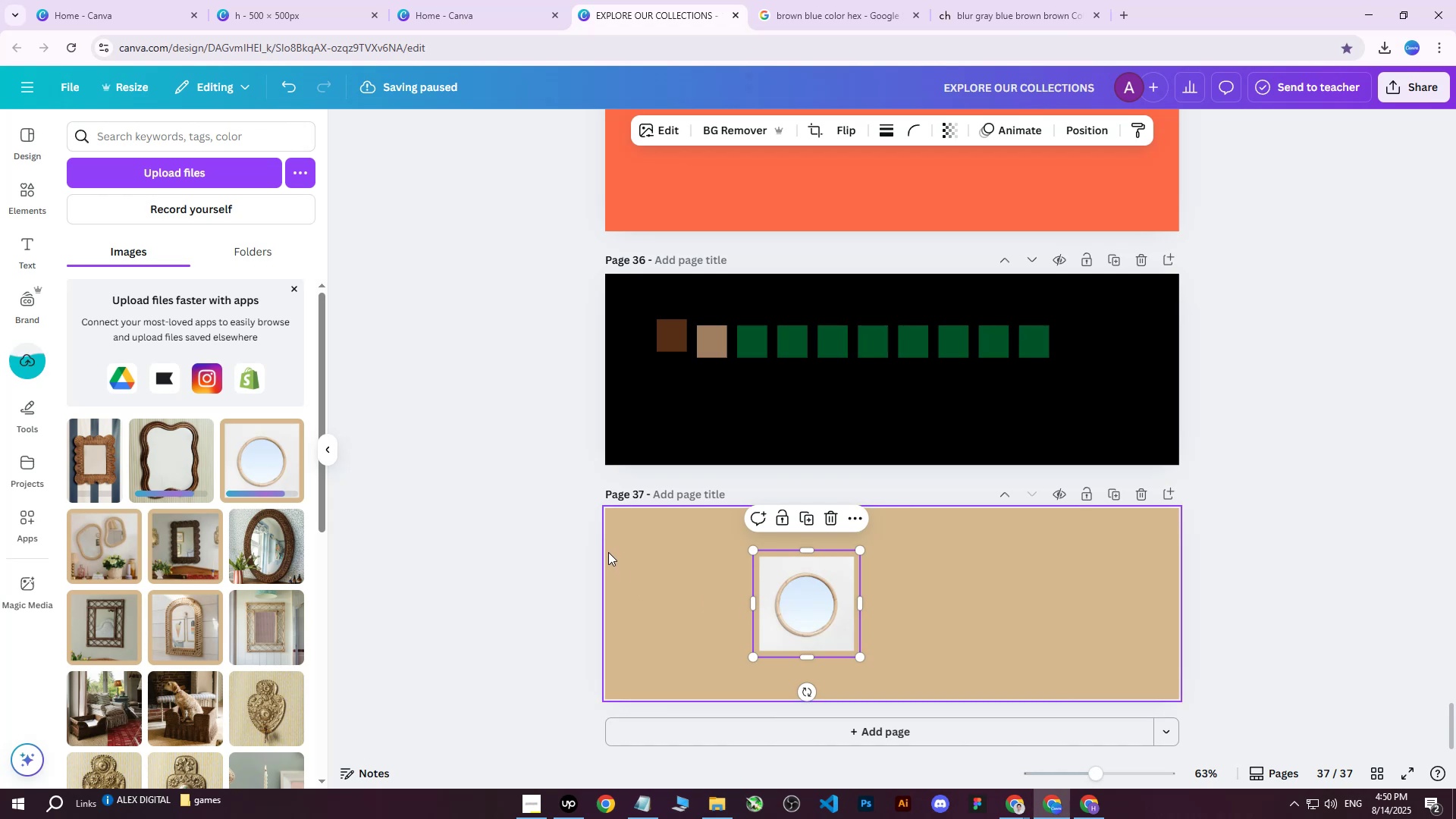 
left_click([192, 173])
 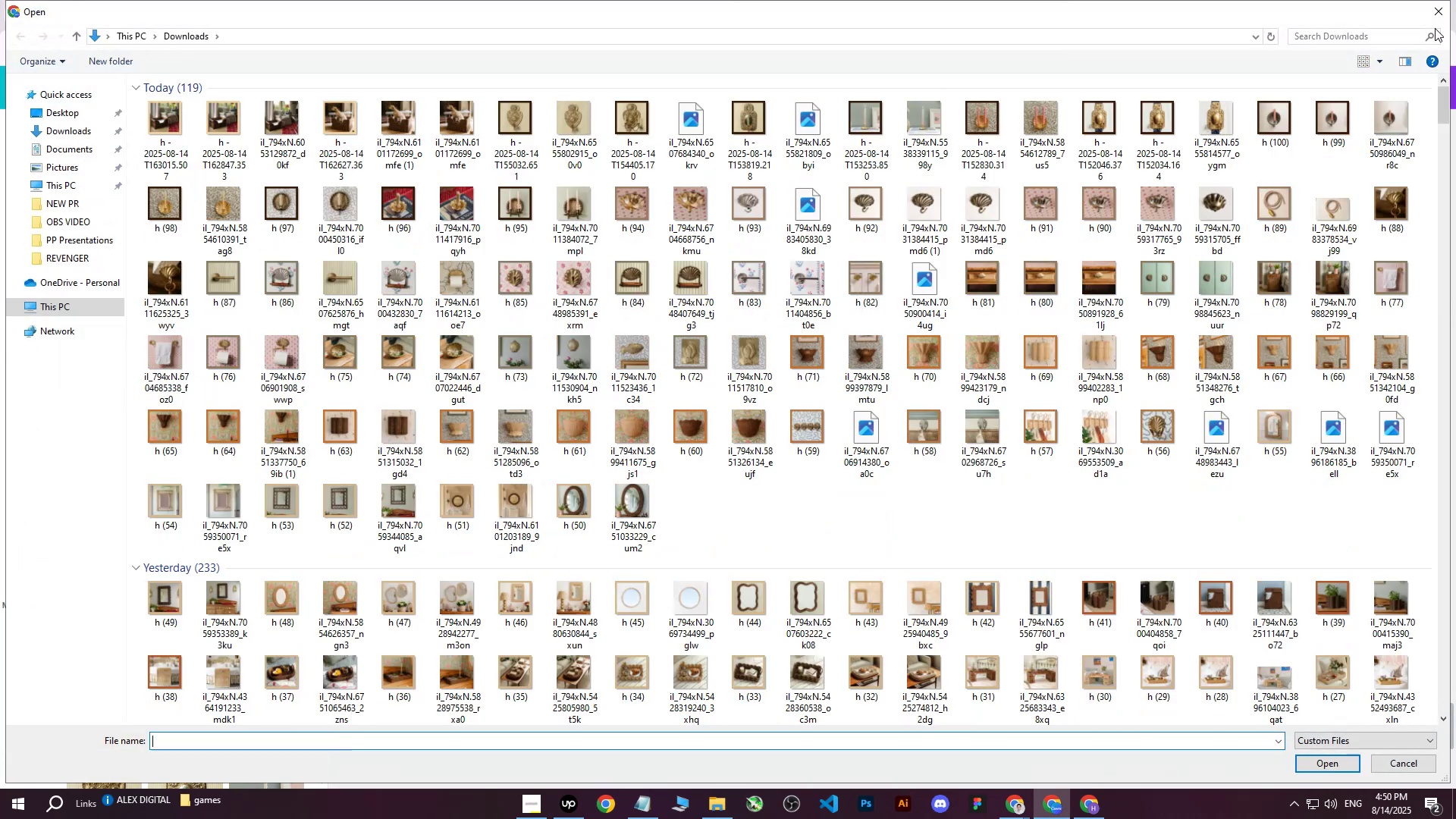 
left_click([1436, 20])
 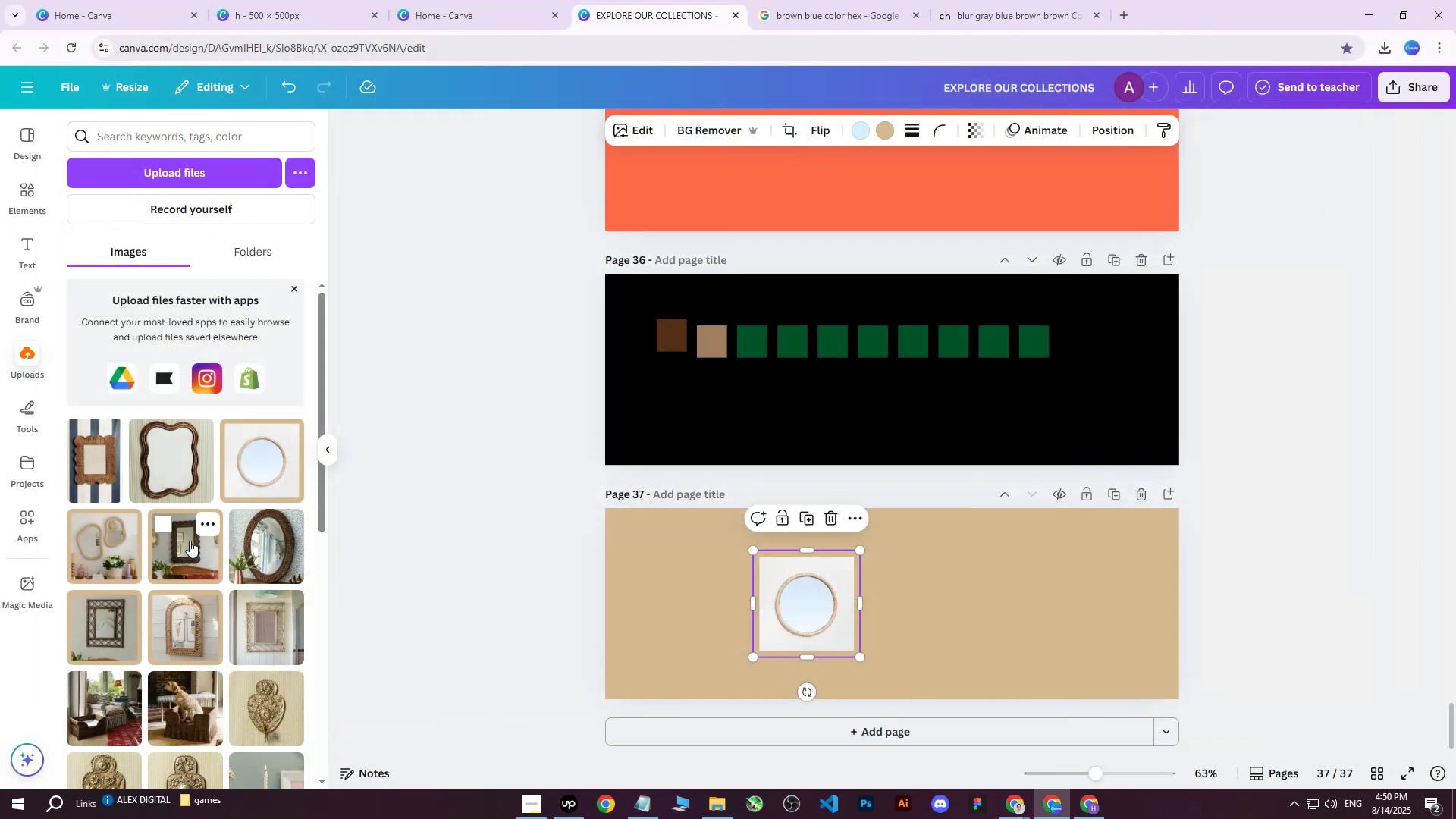 
left_click([165, 464])
 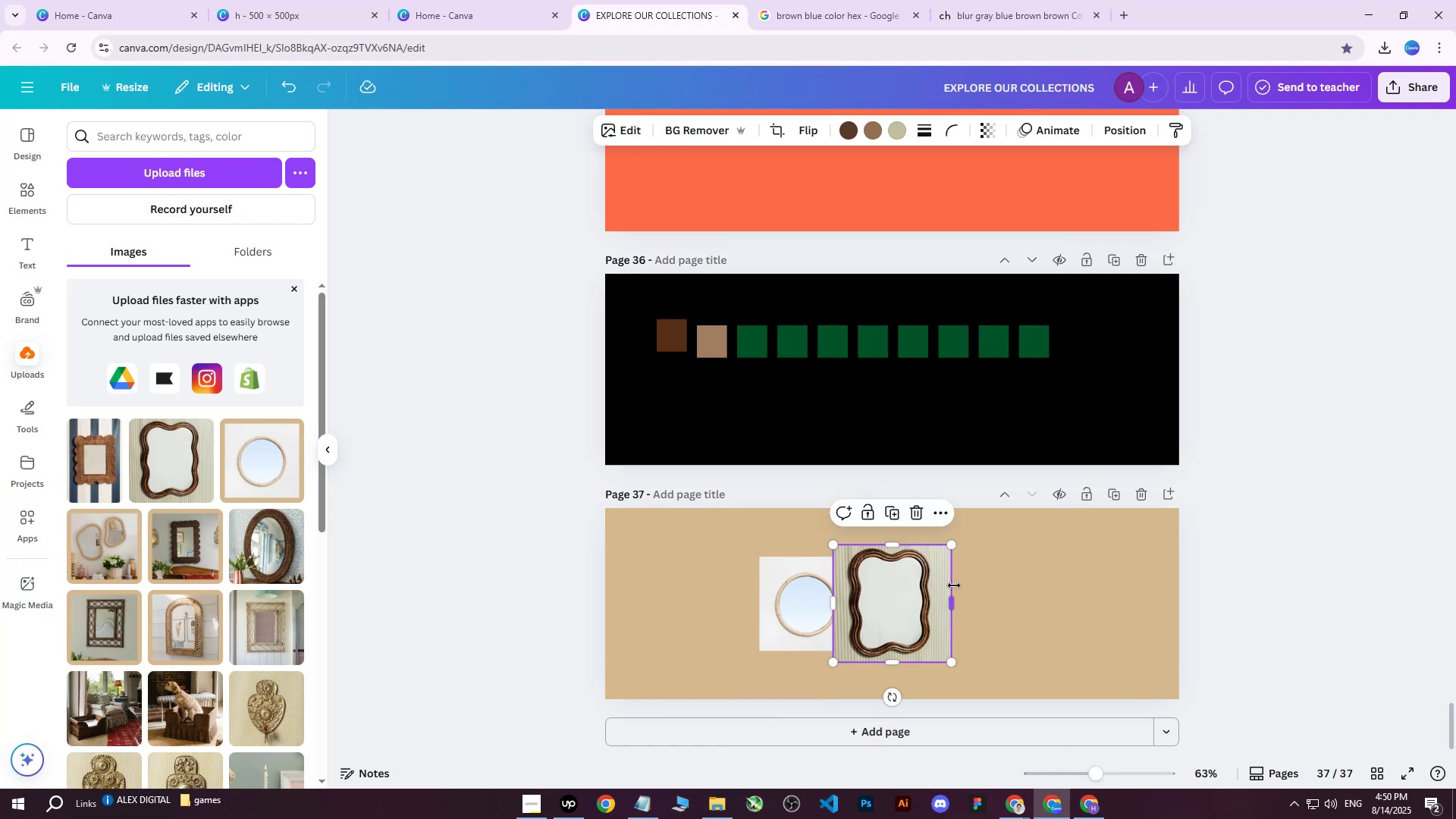 
left_click_drag(start_coordinate=[899, 598], to_coordinate=[921, 592])
 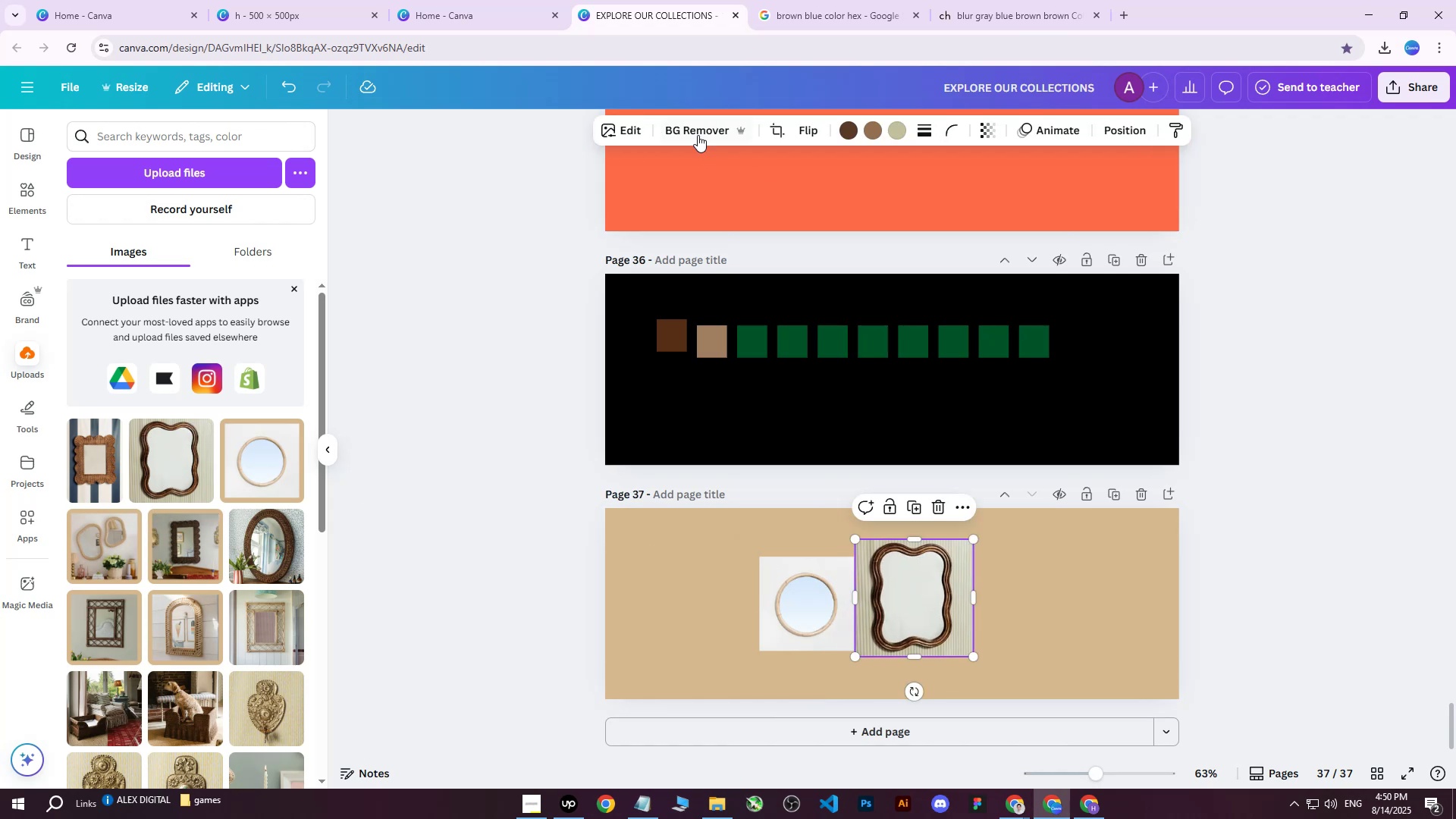 
left_click([698, 133])
 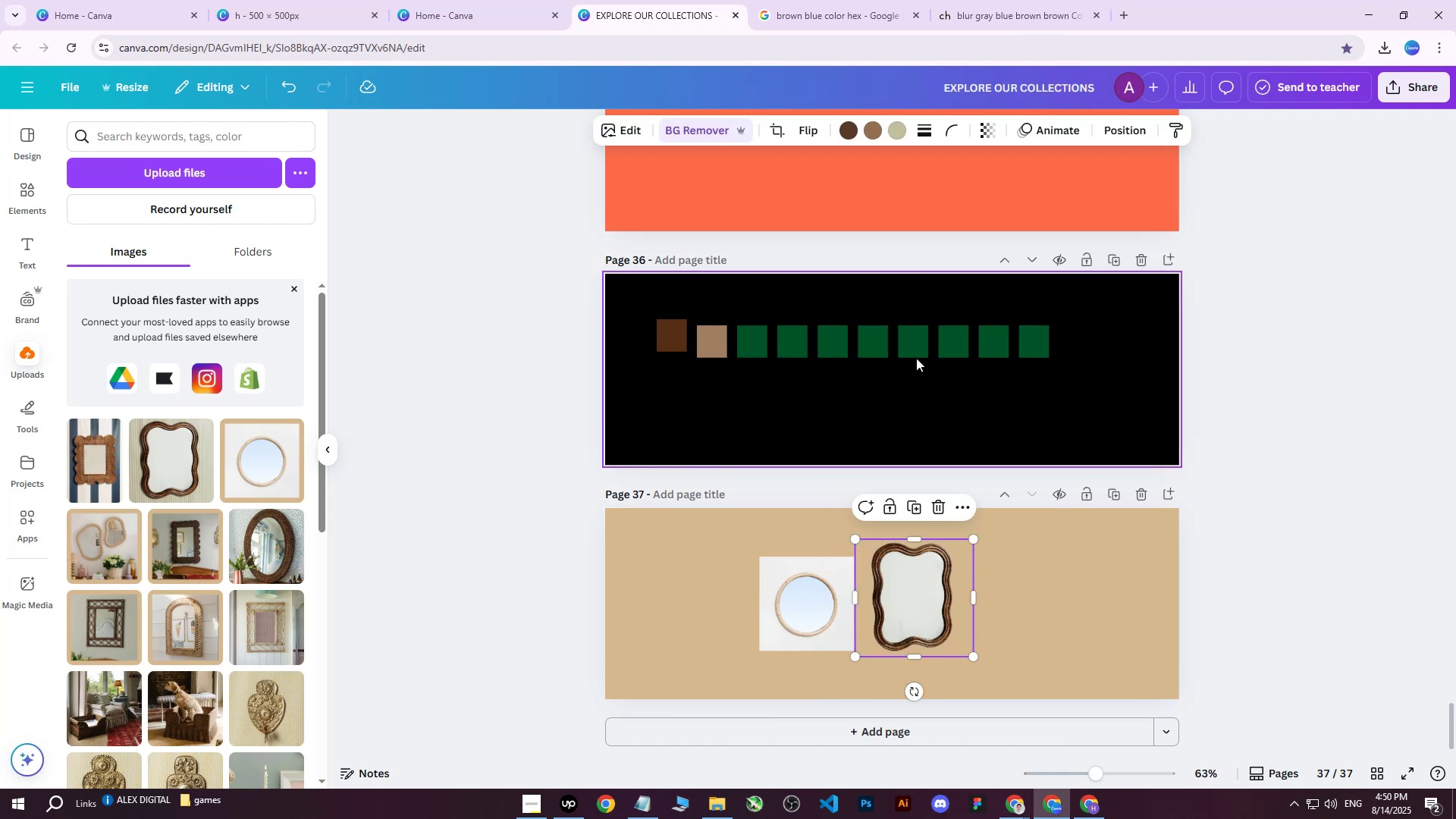 
left_click_drag(start_coordinate=[923, 579], to_coordinate=[1047, 582])
 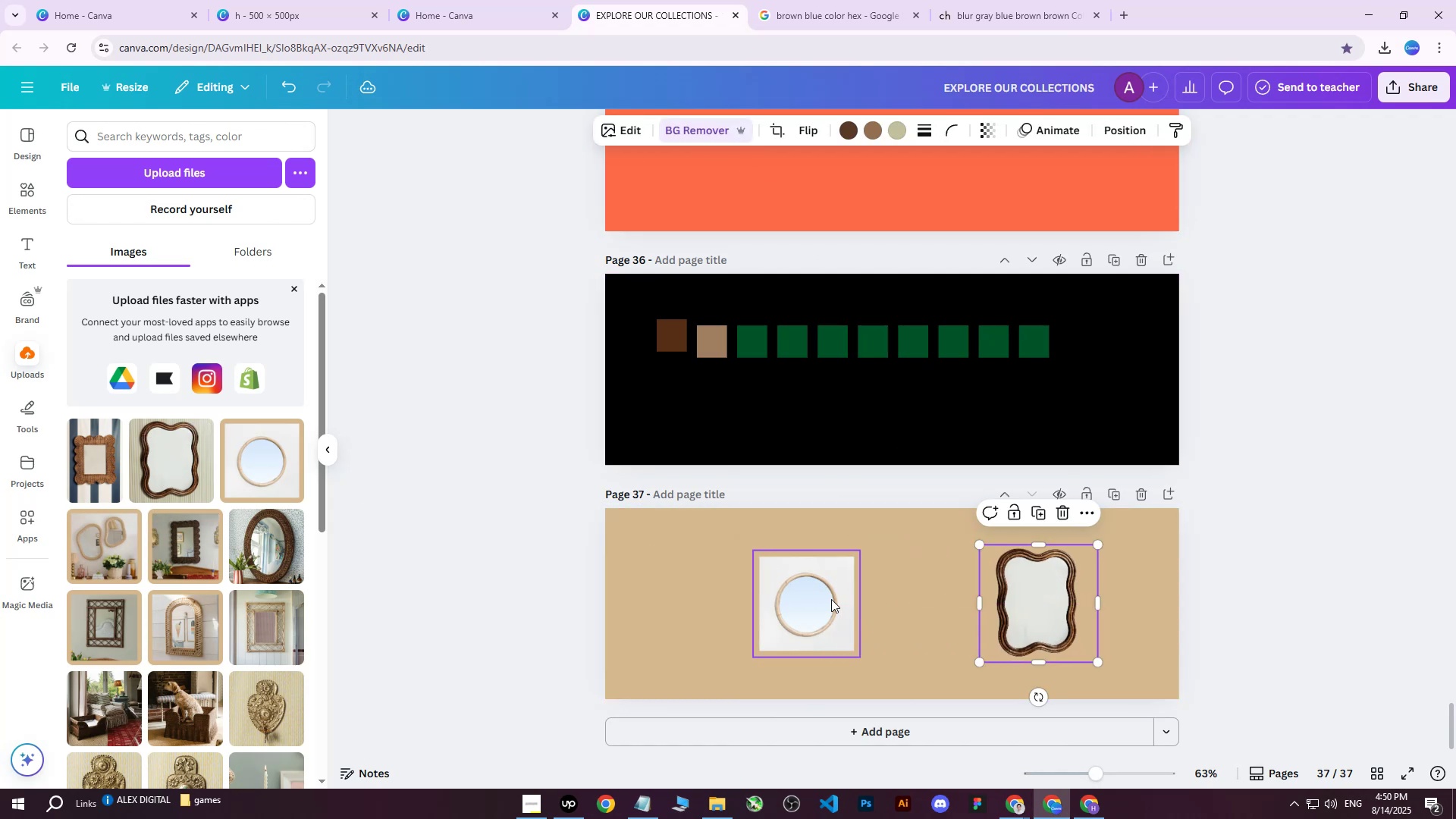 
left_click_drag(start_coordinate=[821, 600], to_coordinate=[792, 597])
 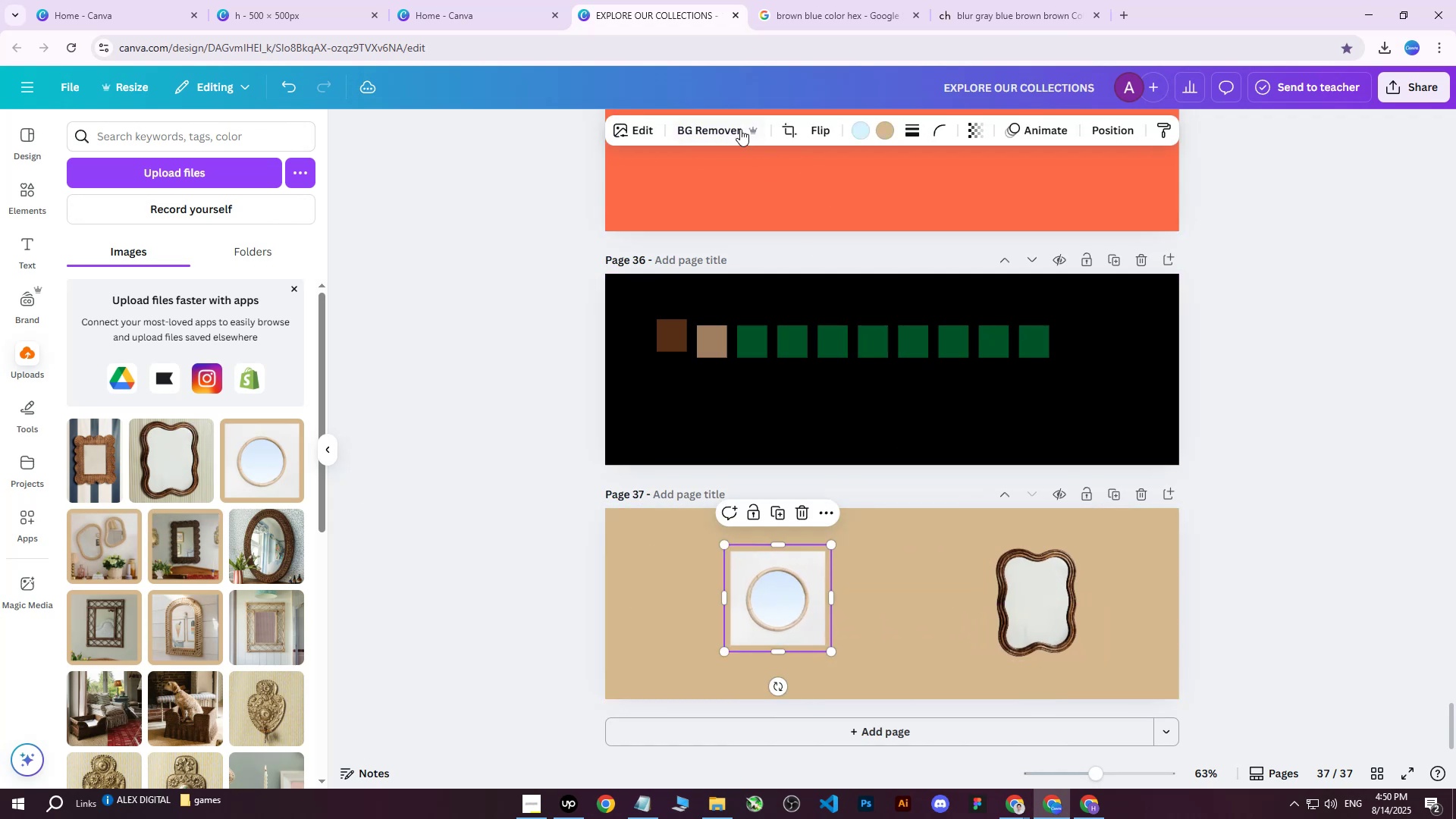 
left_click([708, 121])
 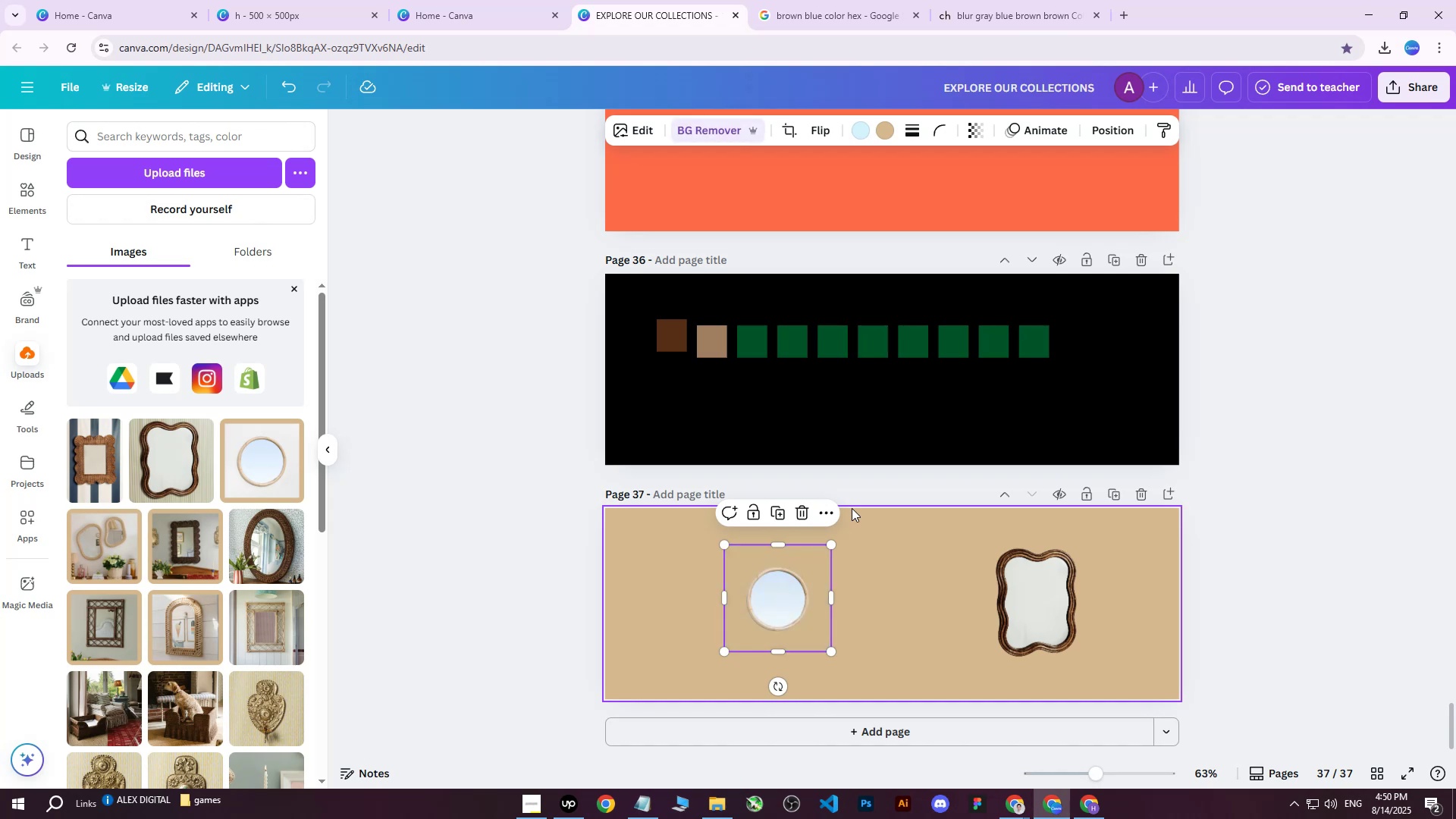 
left_click([499, 586])
 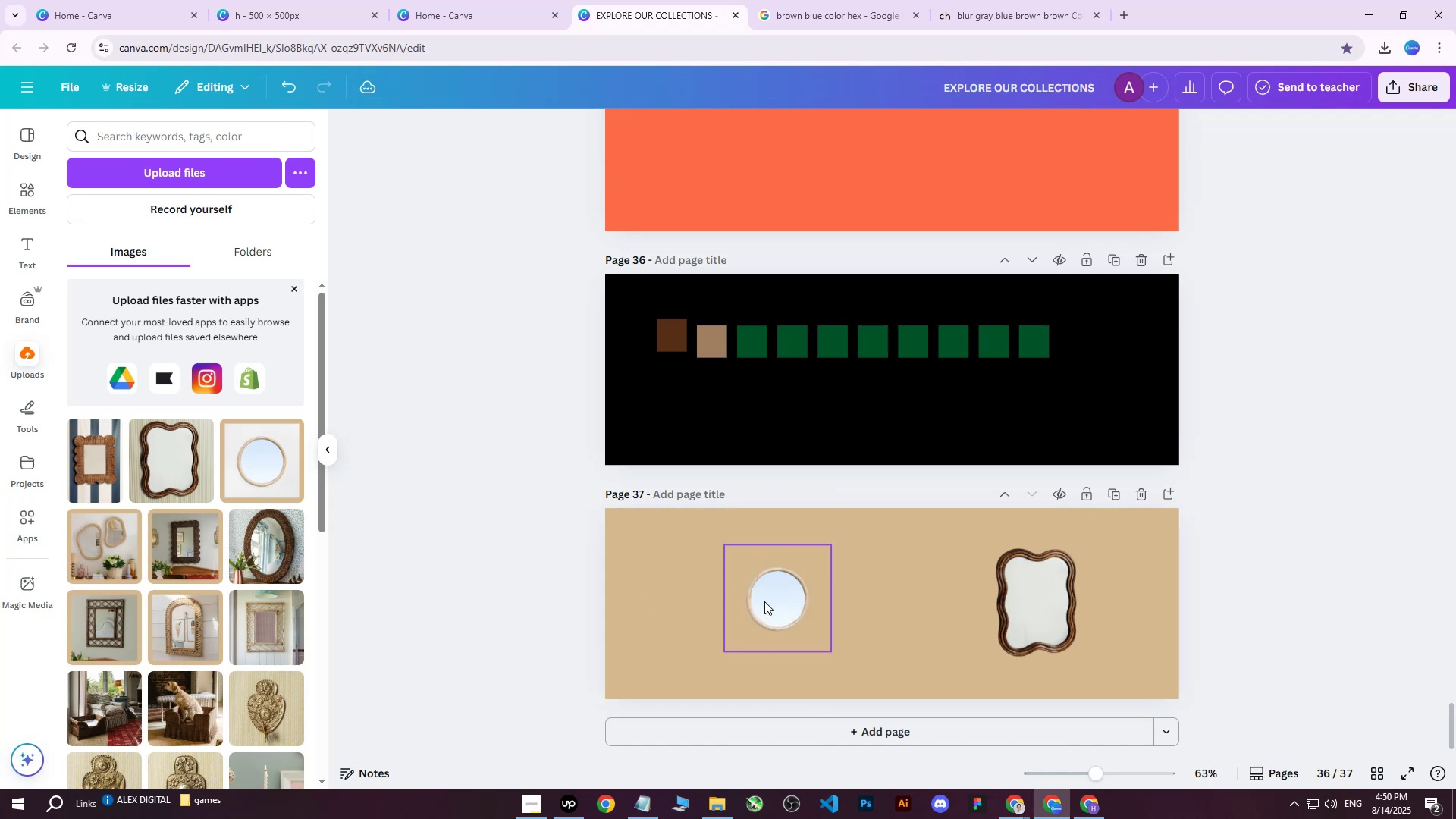 
left_click([766, 598])
 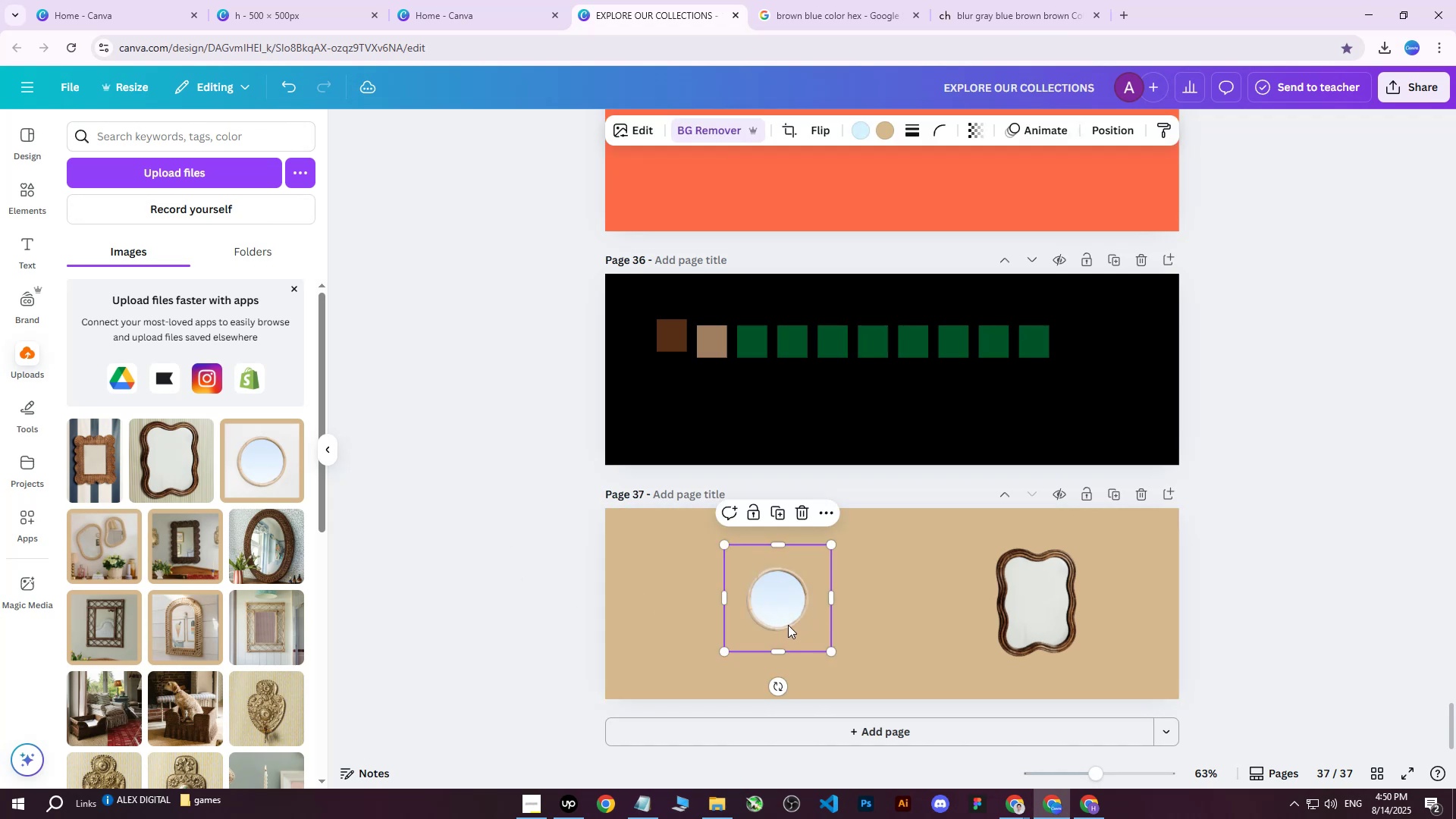 
hold_key(key=ControlLeft, duration=1.35)
scroll: coordinate [549, 548], scroll_direction: up, amount: 1.0
 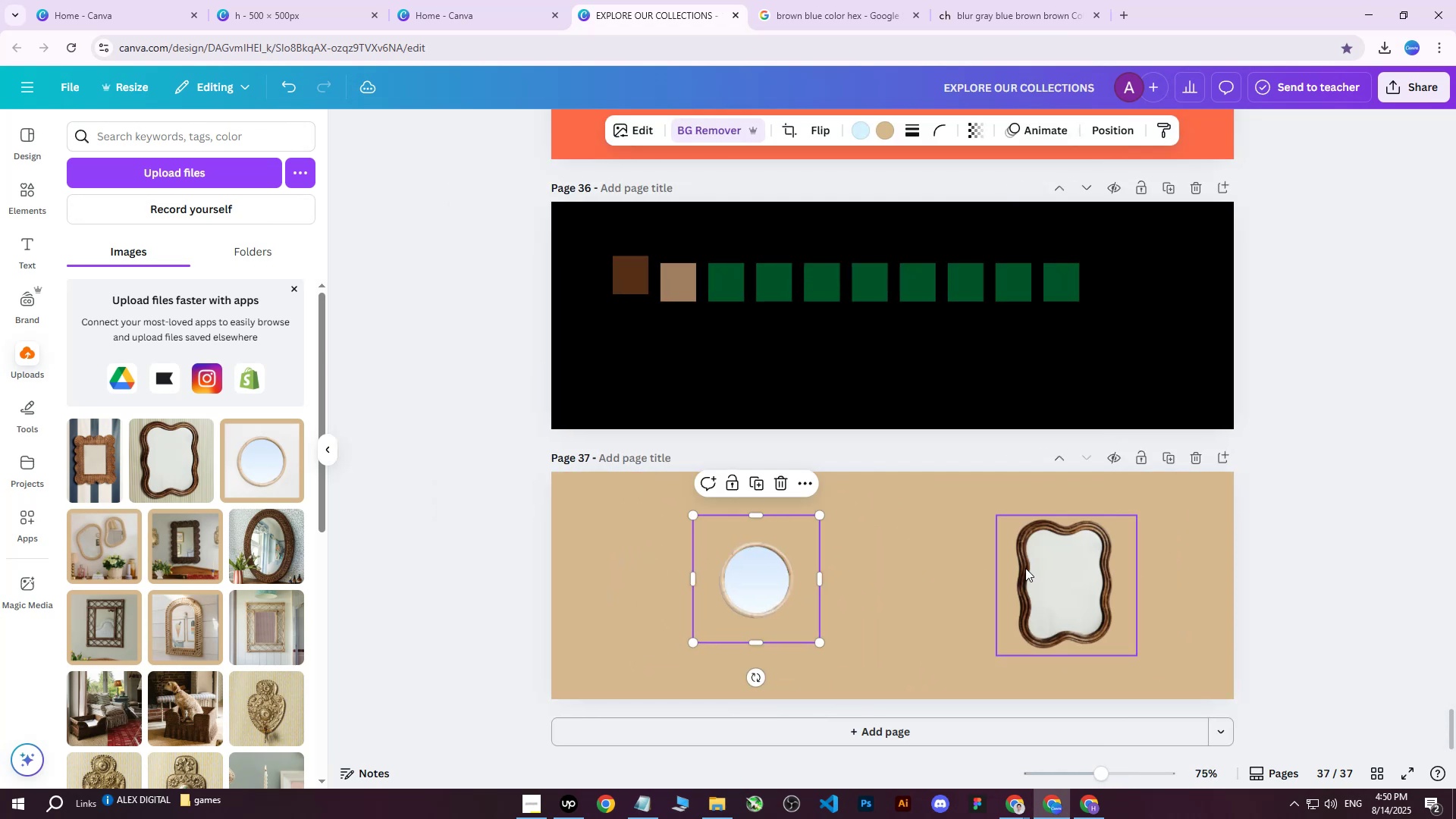 
left_click([1068, 566])
 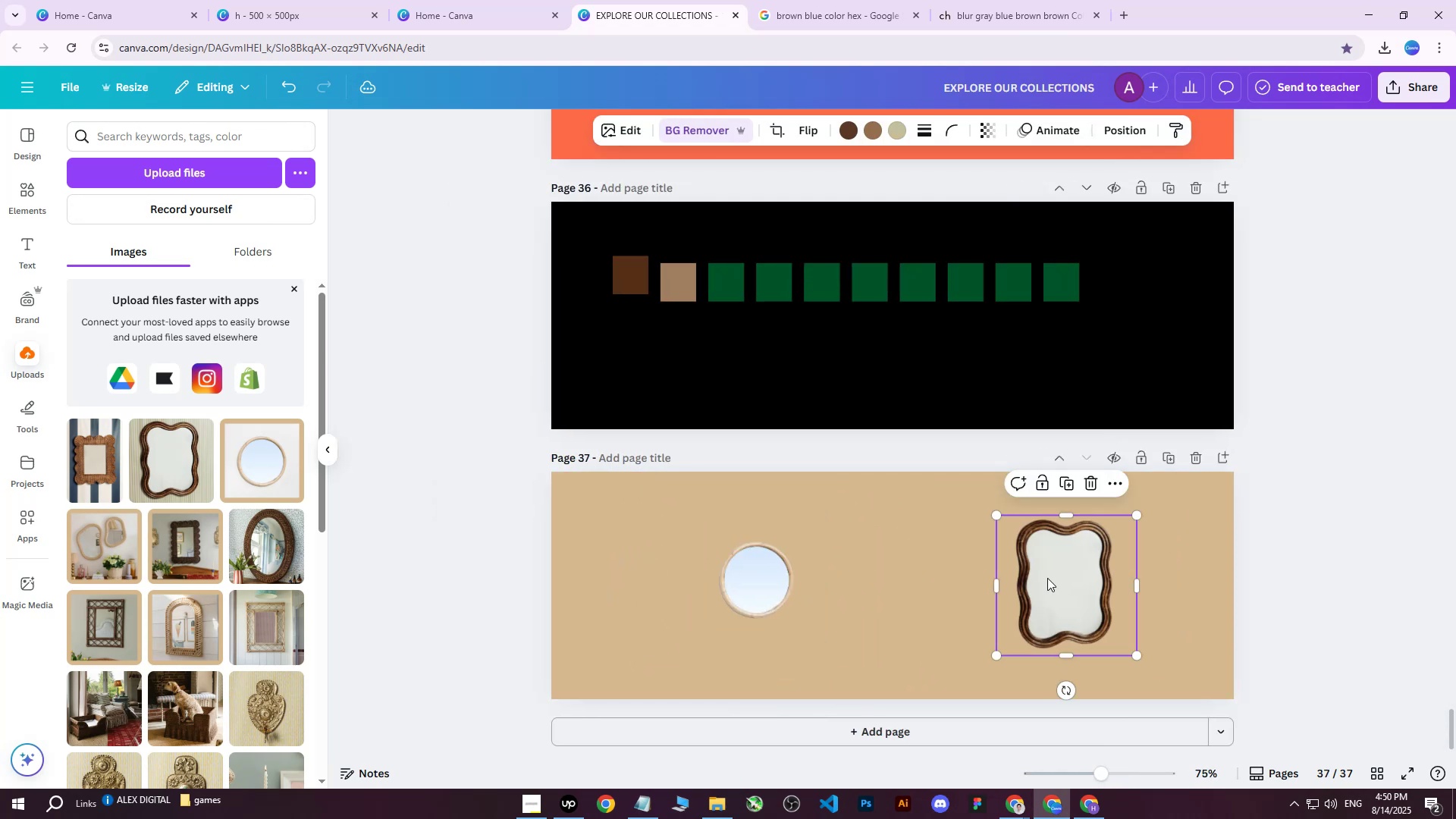 
hold_key(key=ControlLeft, duration=1.53)
scroll: coordinate [1065, 576], scroll_direction: down, amount: 3.0
 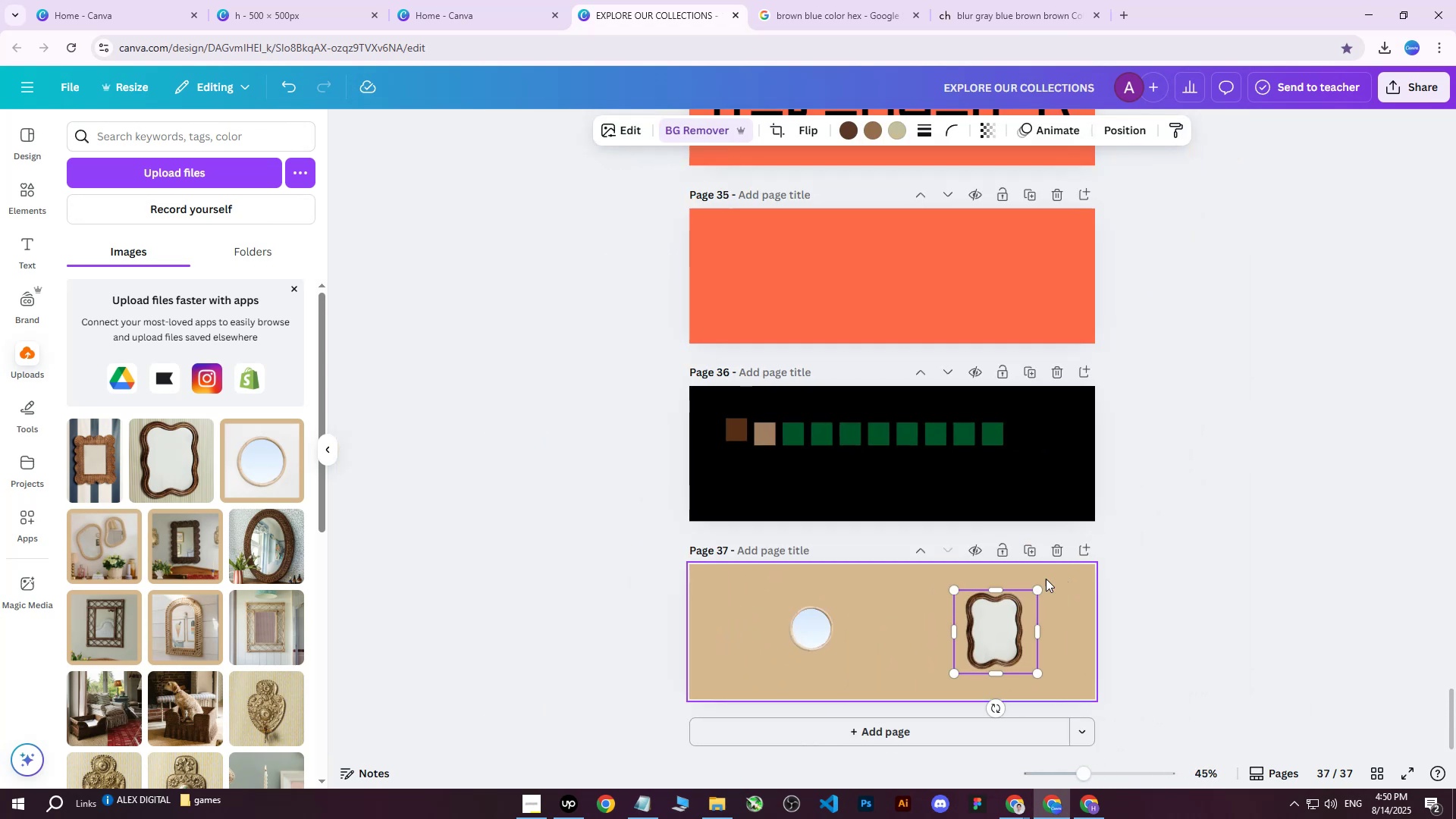 
key(Control+ControlLeft)
 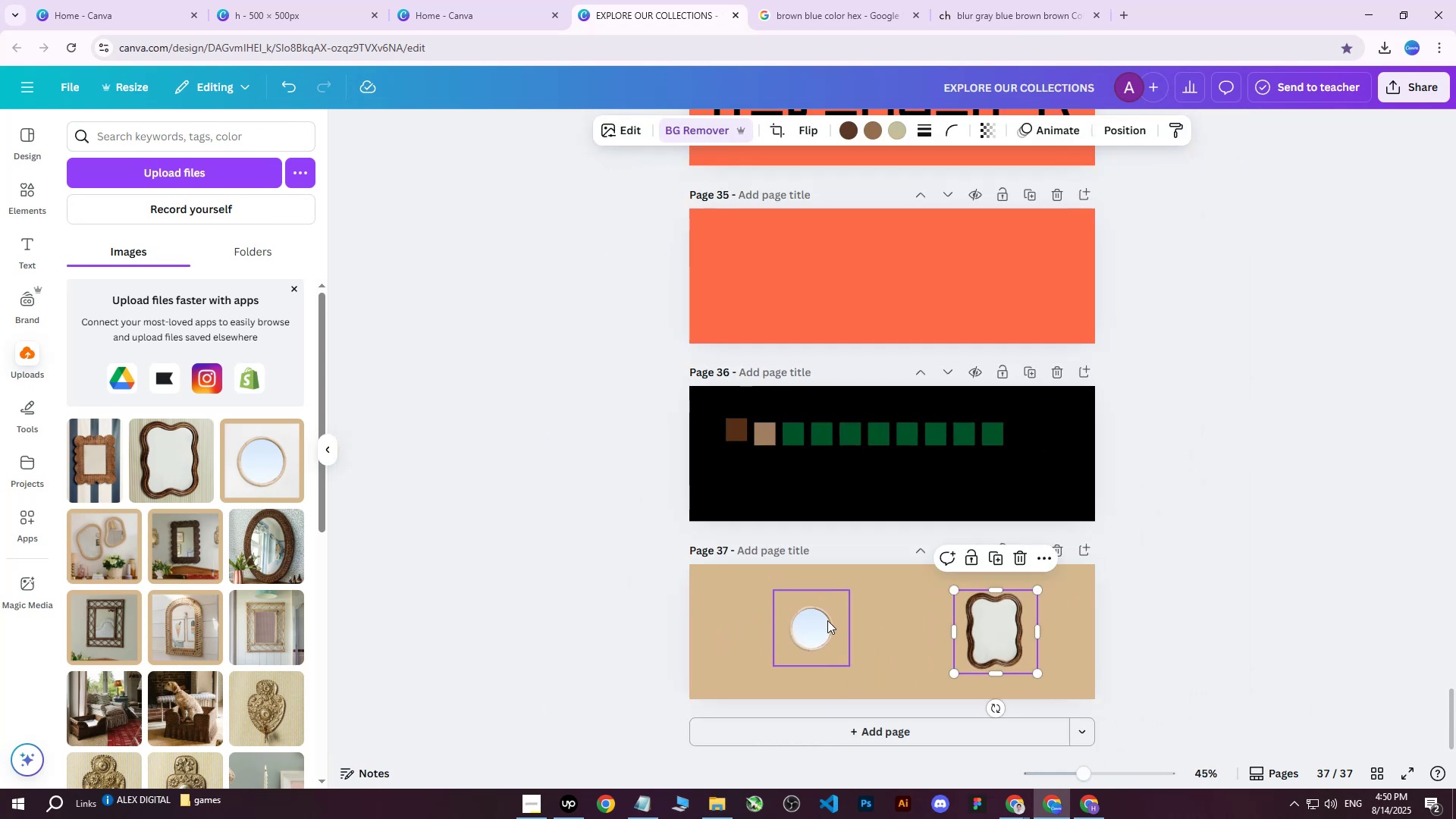 
left_click_drag(start_coordinate=[821, 623], to_coordinate=[773, 614])
 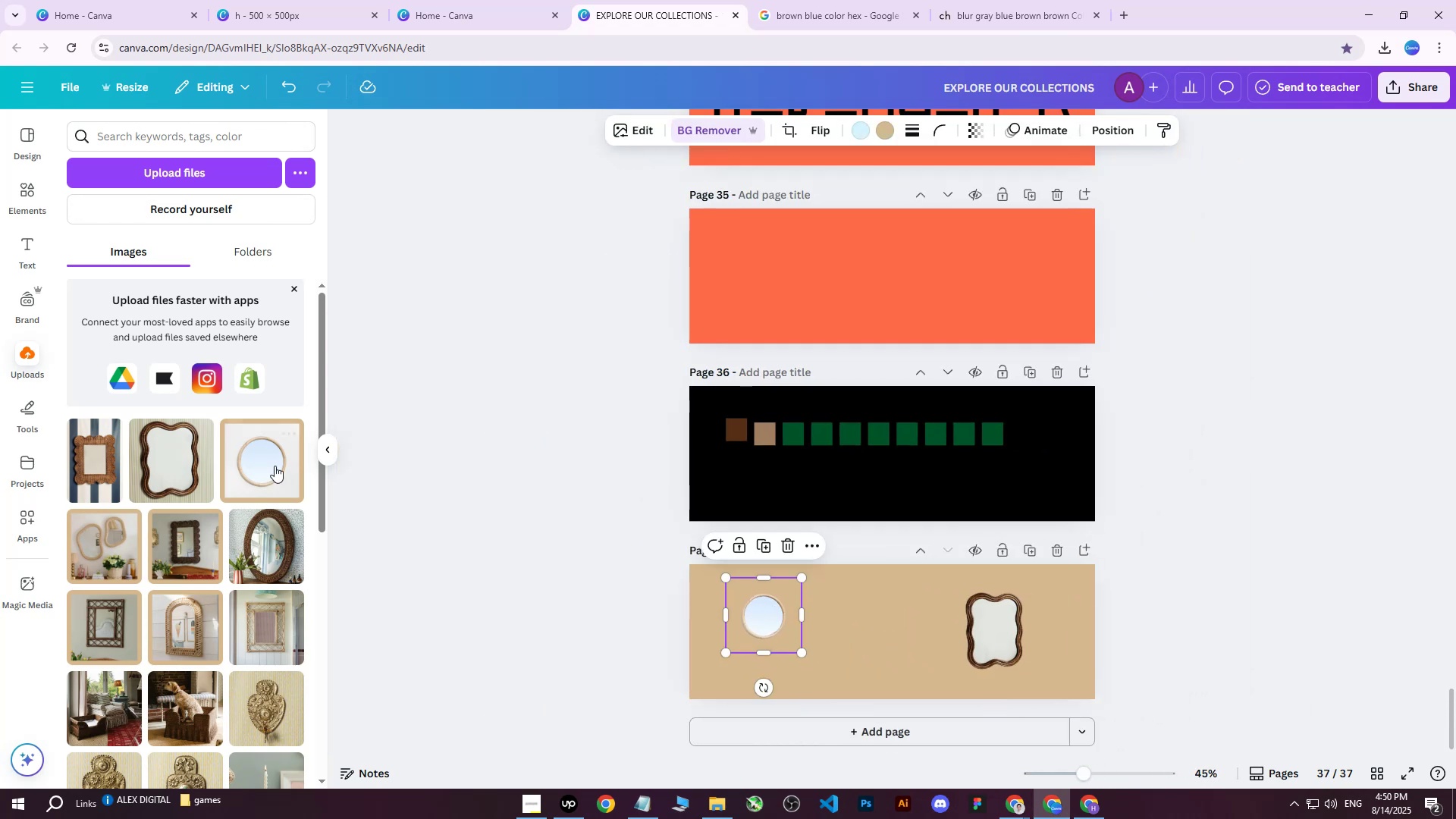 
key(Delete)
 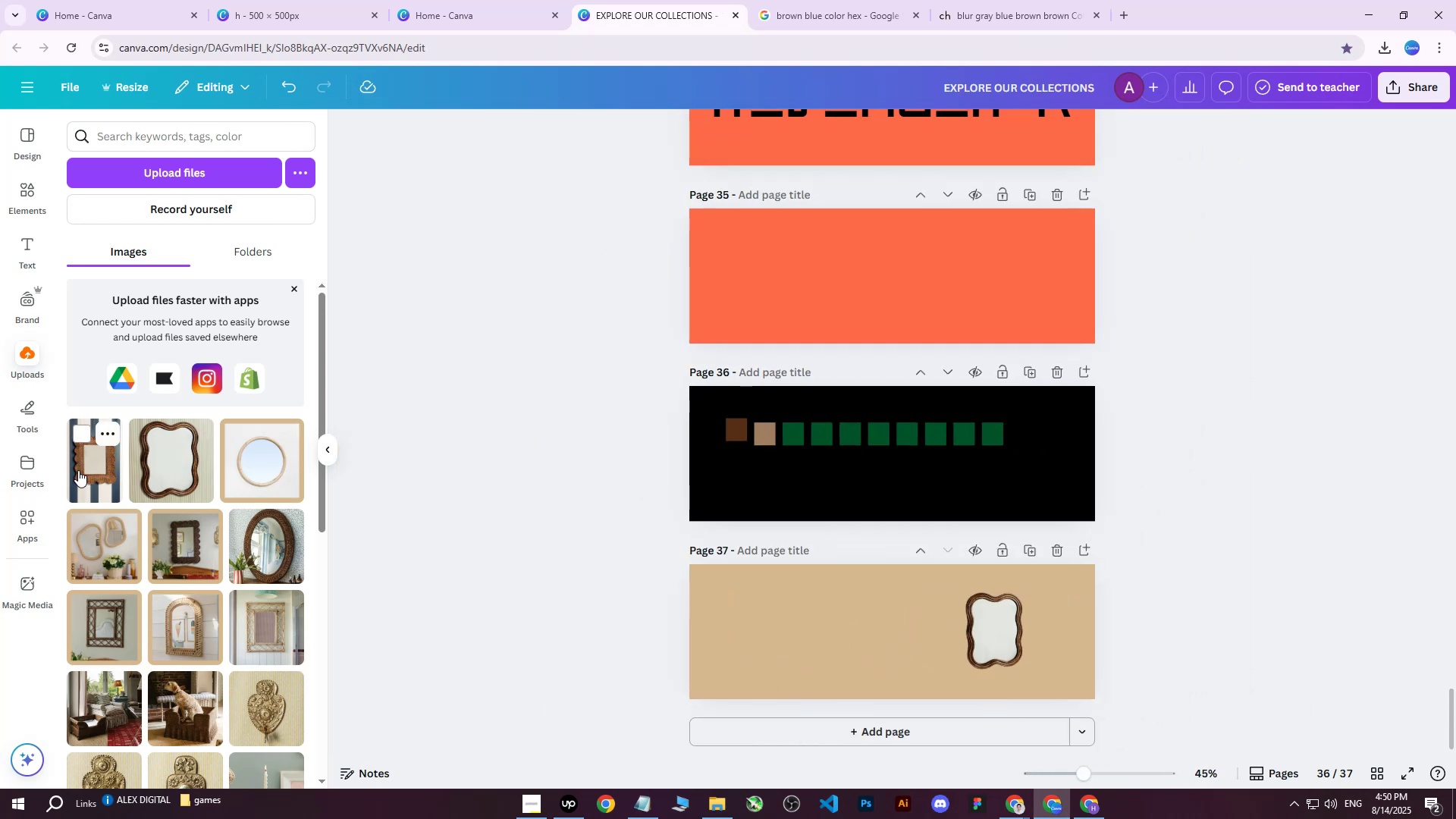 
left_click([111, 529])
 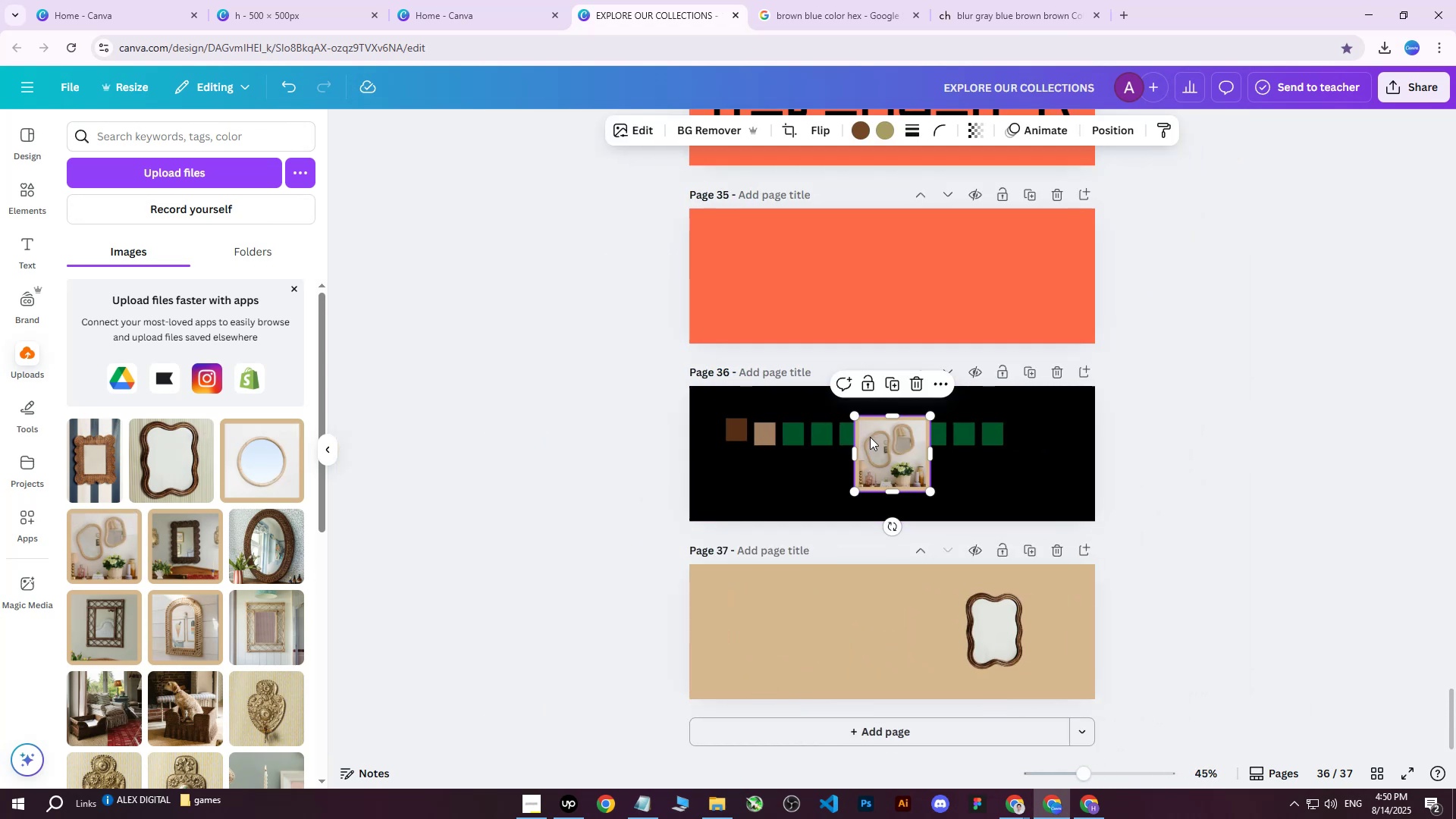 
left_click_drag(start_coordinate=[891, 457], to_coordinate=[845, 623])
 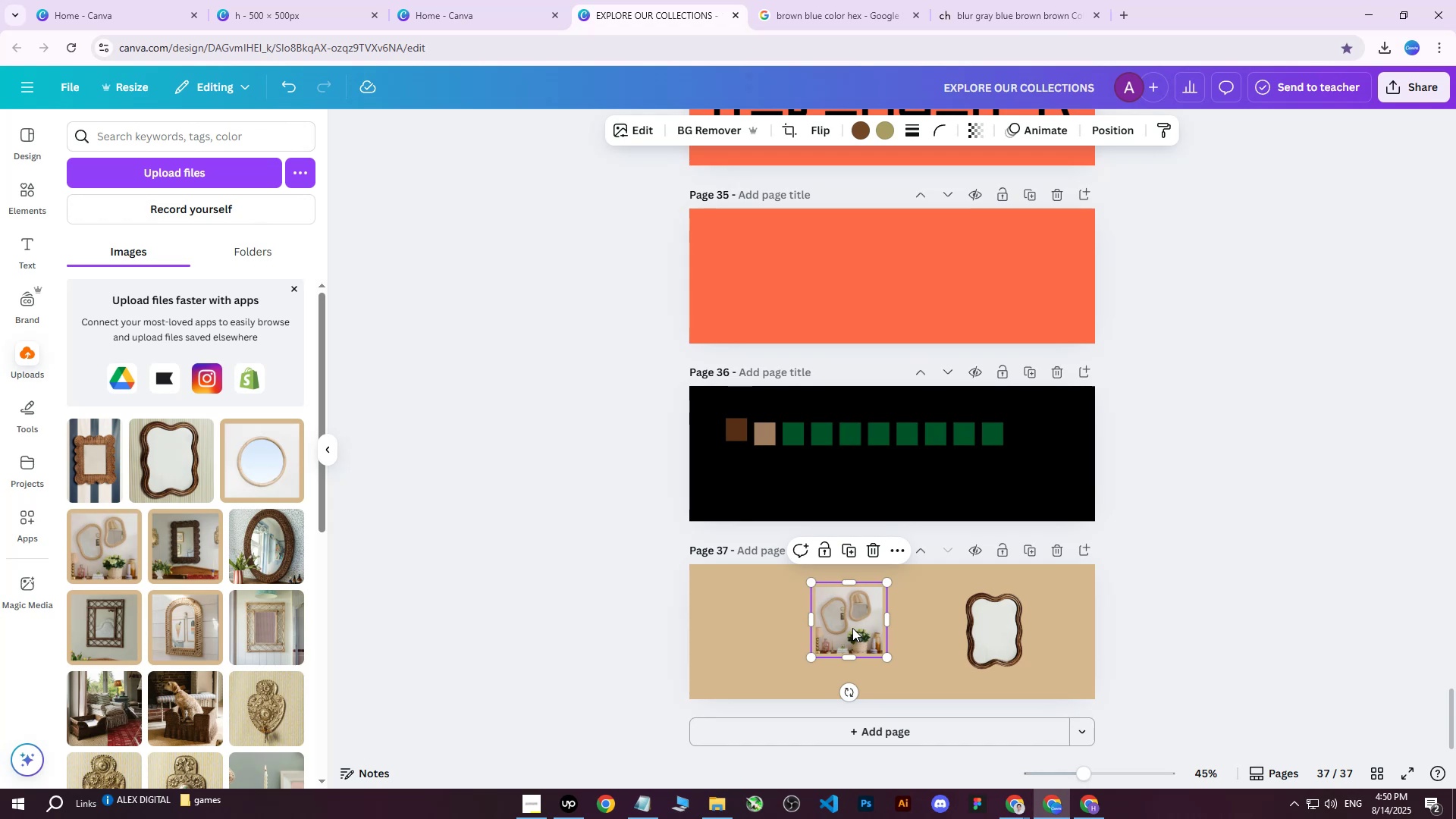 
left_click_drag(start_coordinate=[852, 623], to_coordinate=[814, 625])
 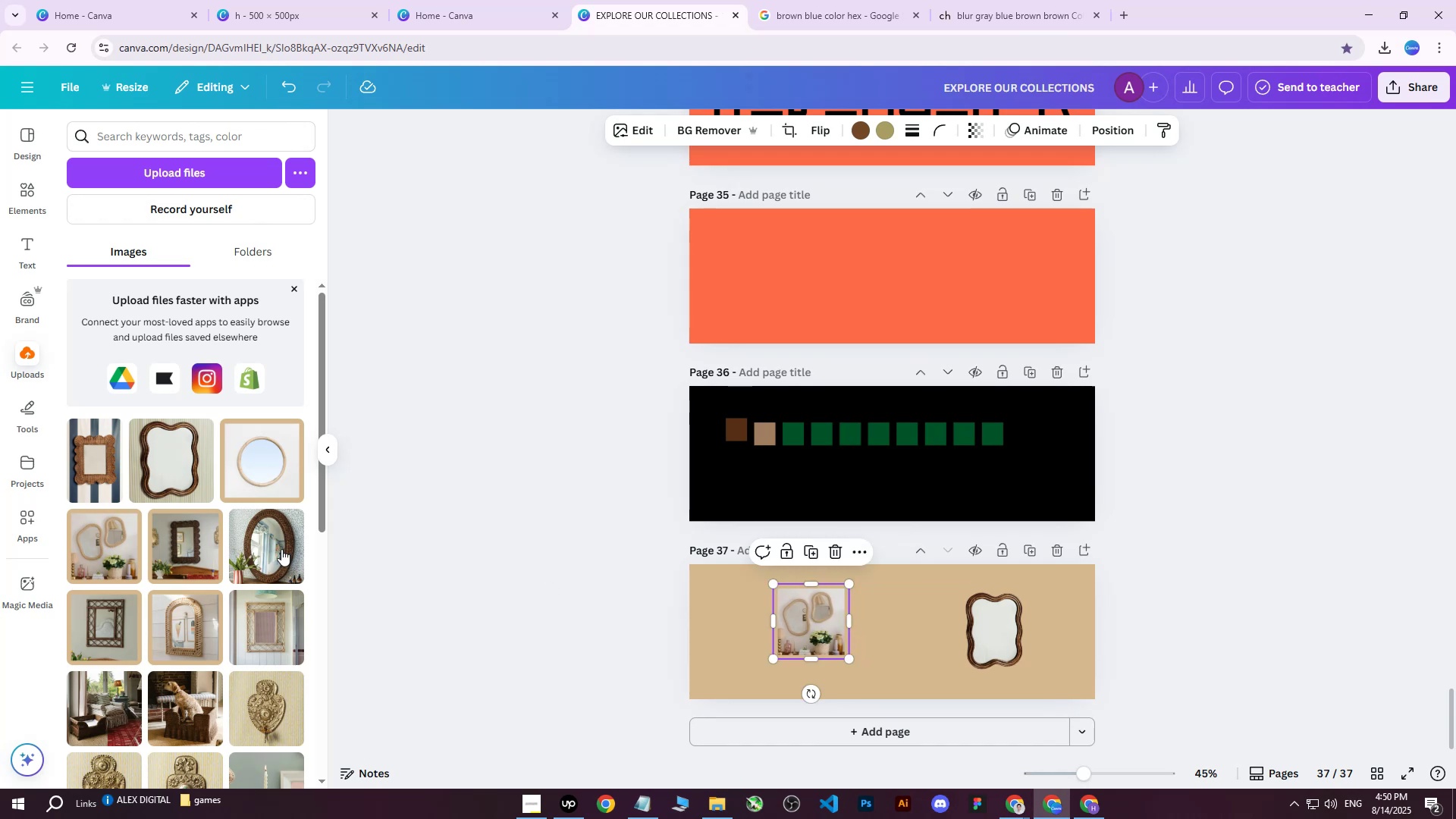 
key(Delete)
 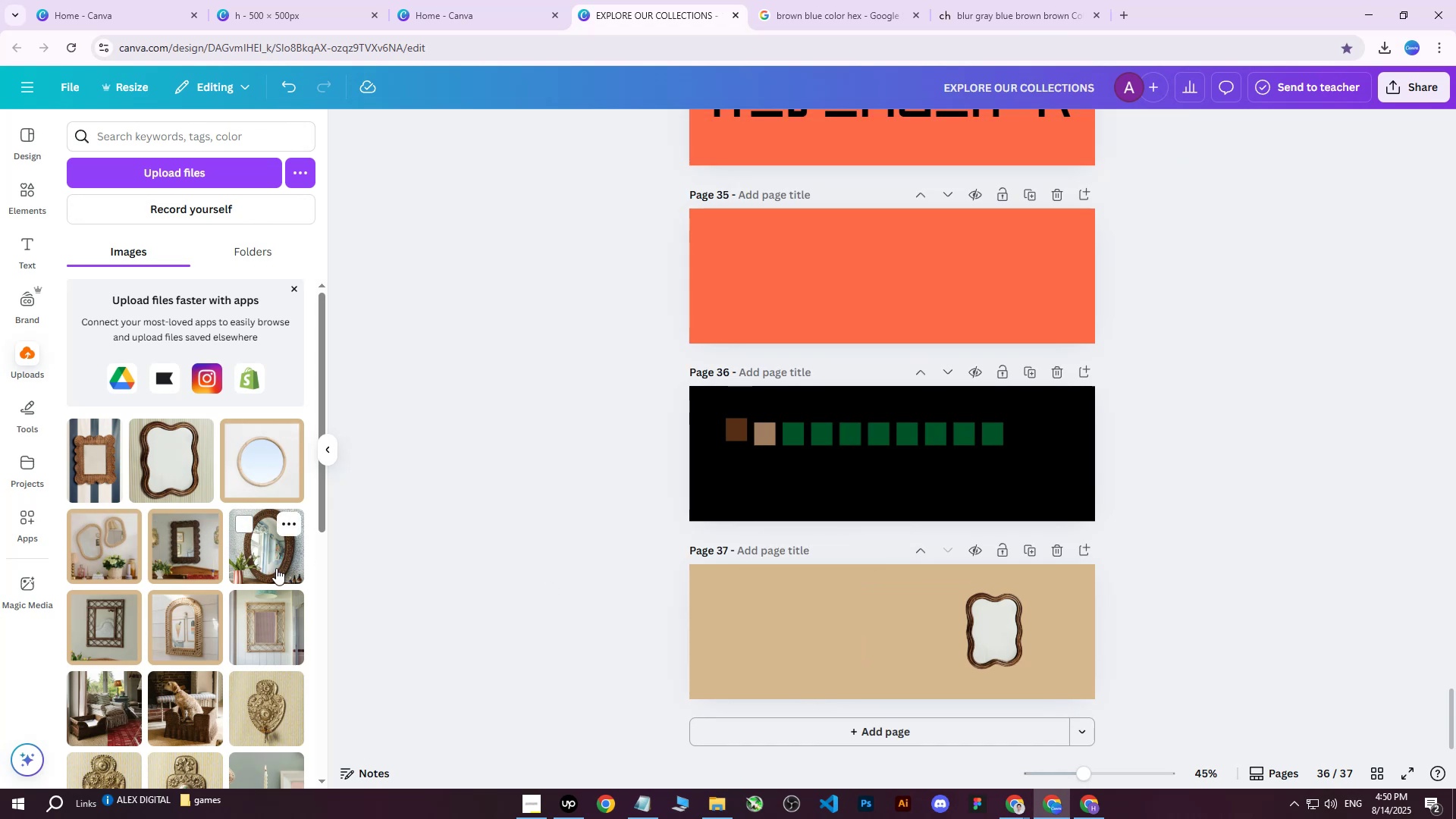 
left_click([268, 560])
 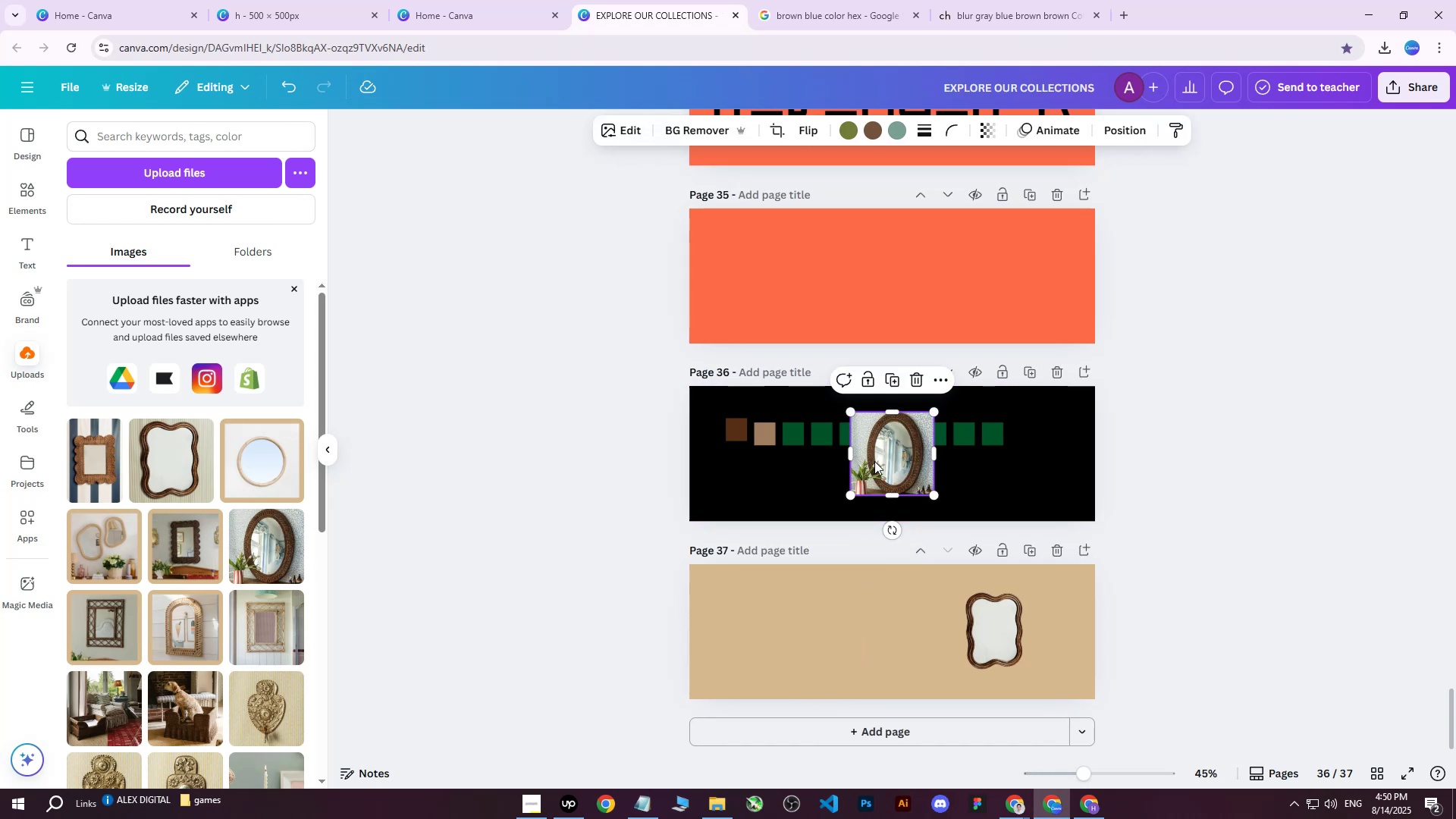 
left_click_drag(start_coordinate=[886, 460], to_coordinate=[862, 625])
 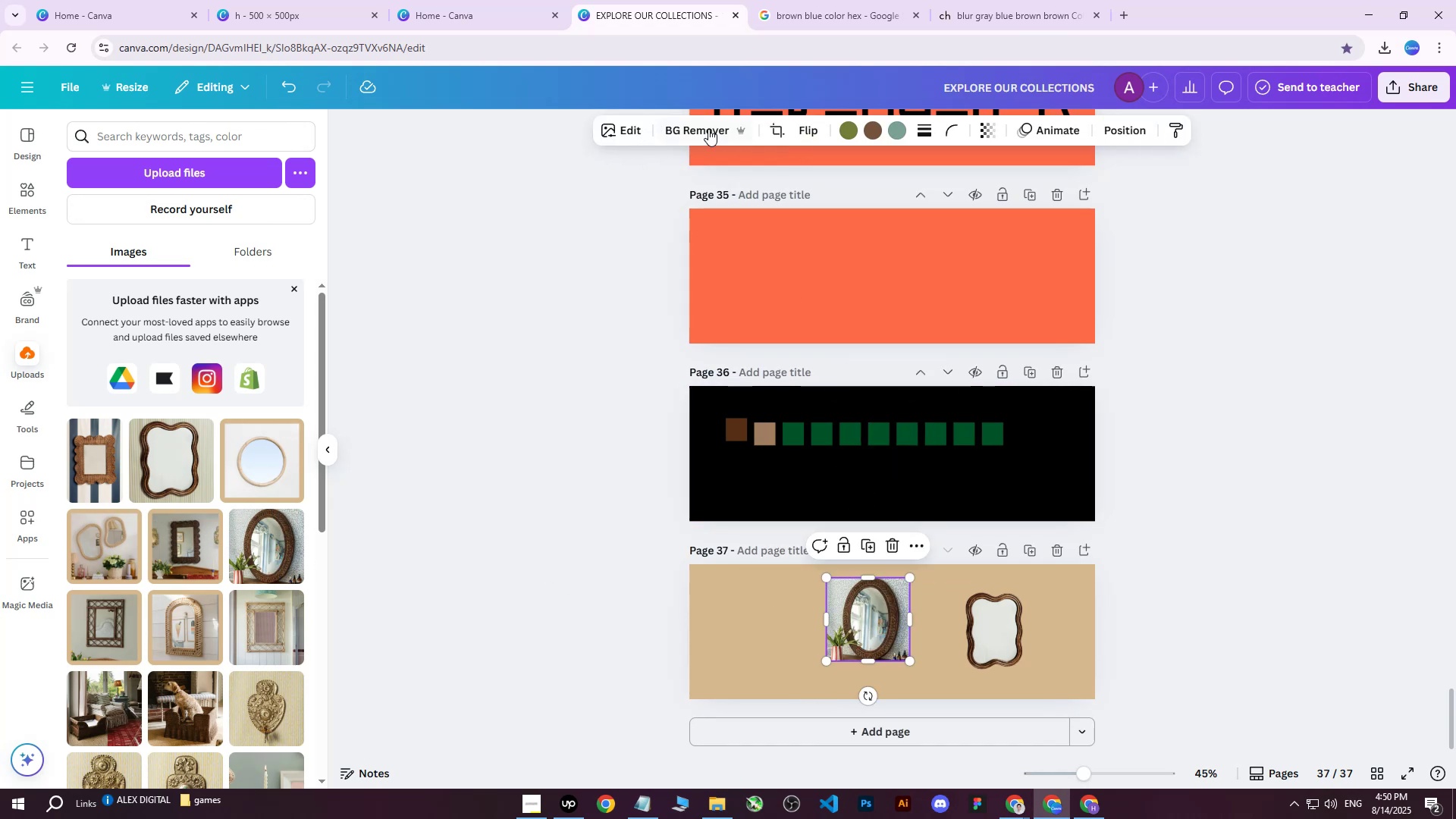 
left_click([695, 127])
 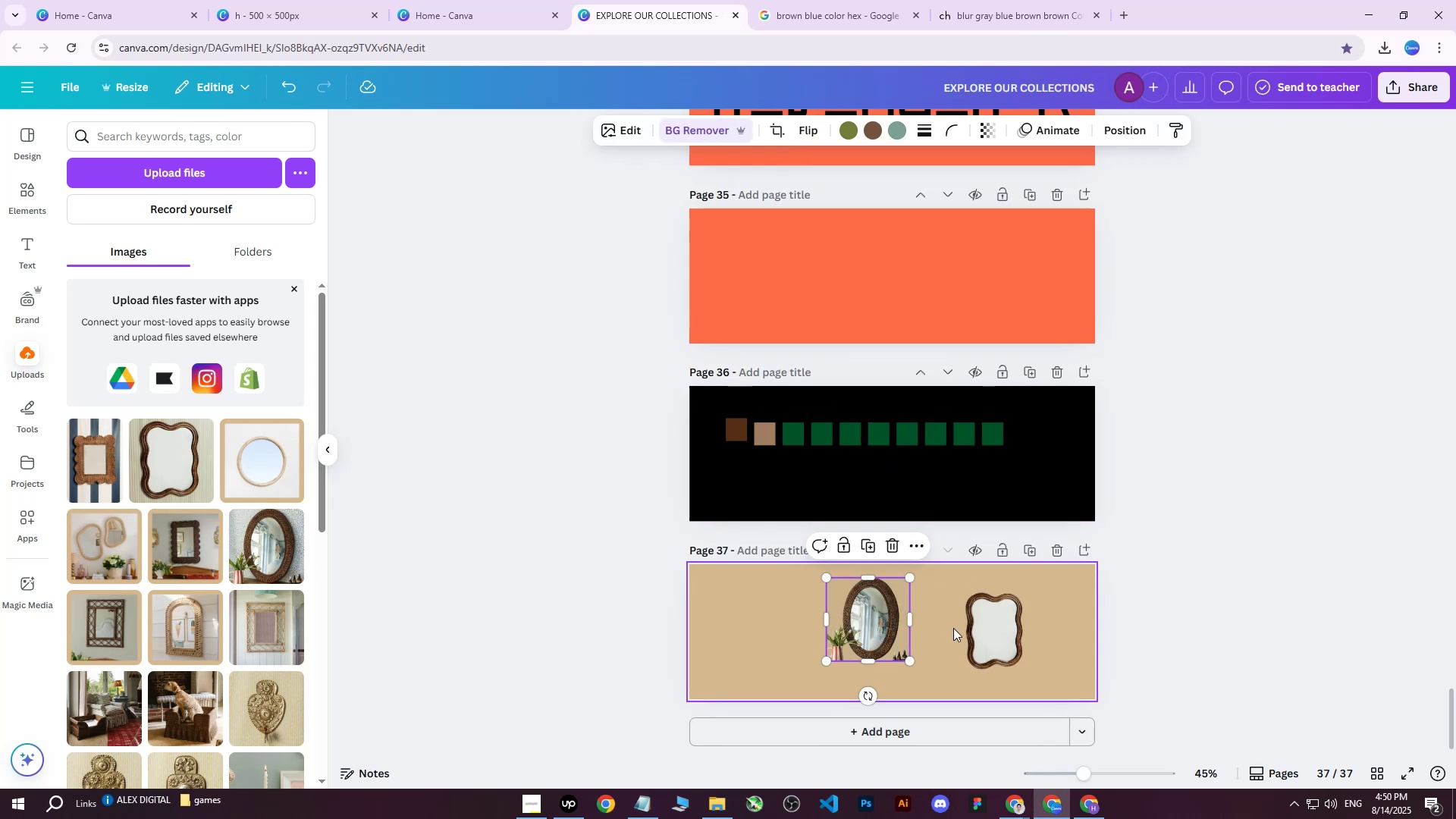 
hold_key(key=ControlLeft, duration=1.52)
scroll: coordinate [871, 621], scroll_direction: up, amount: 1.0
 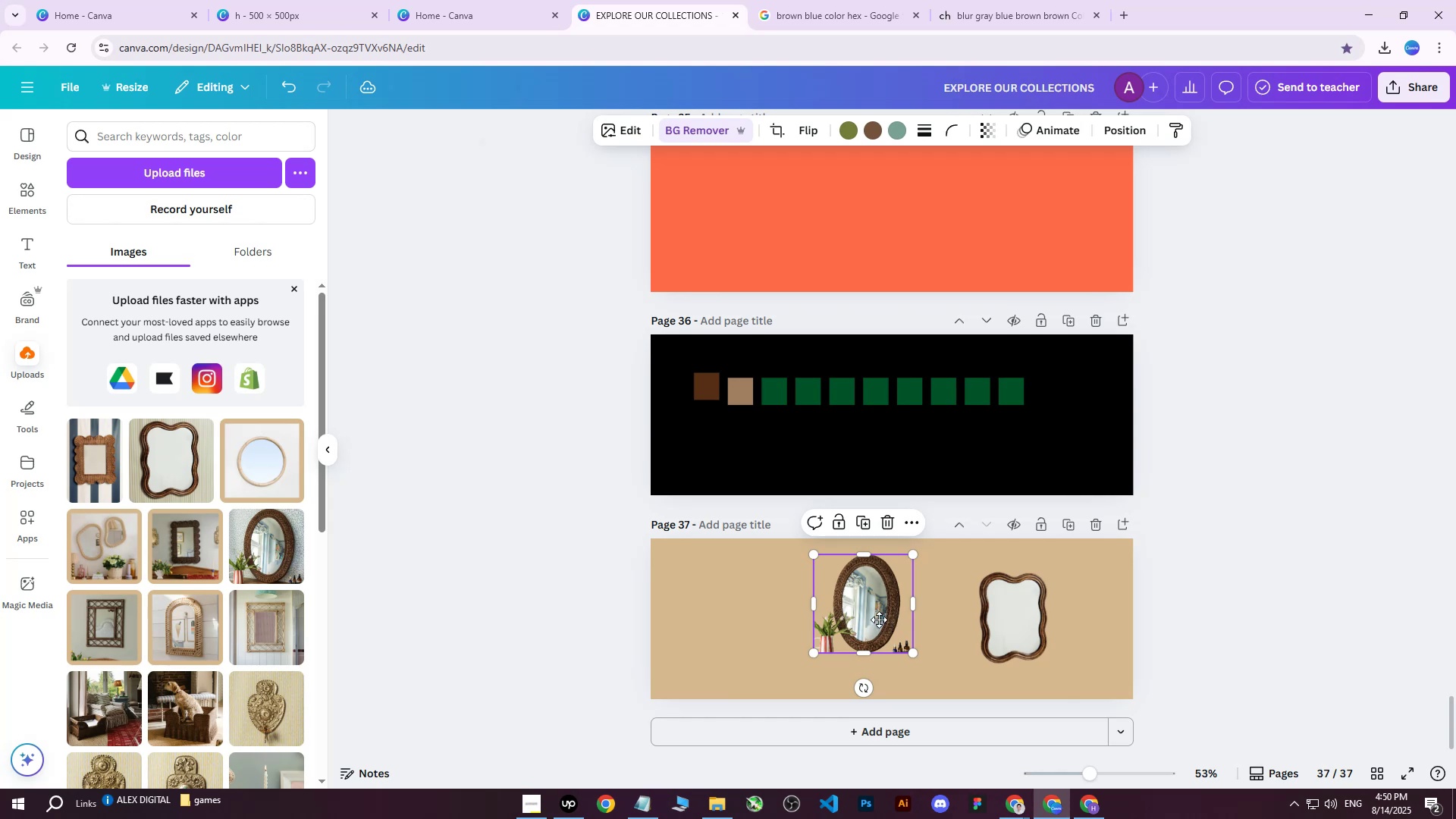 
hold_key(key=ControlLeft, duration=0.34)
 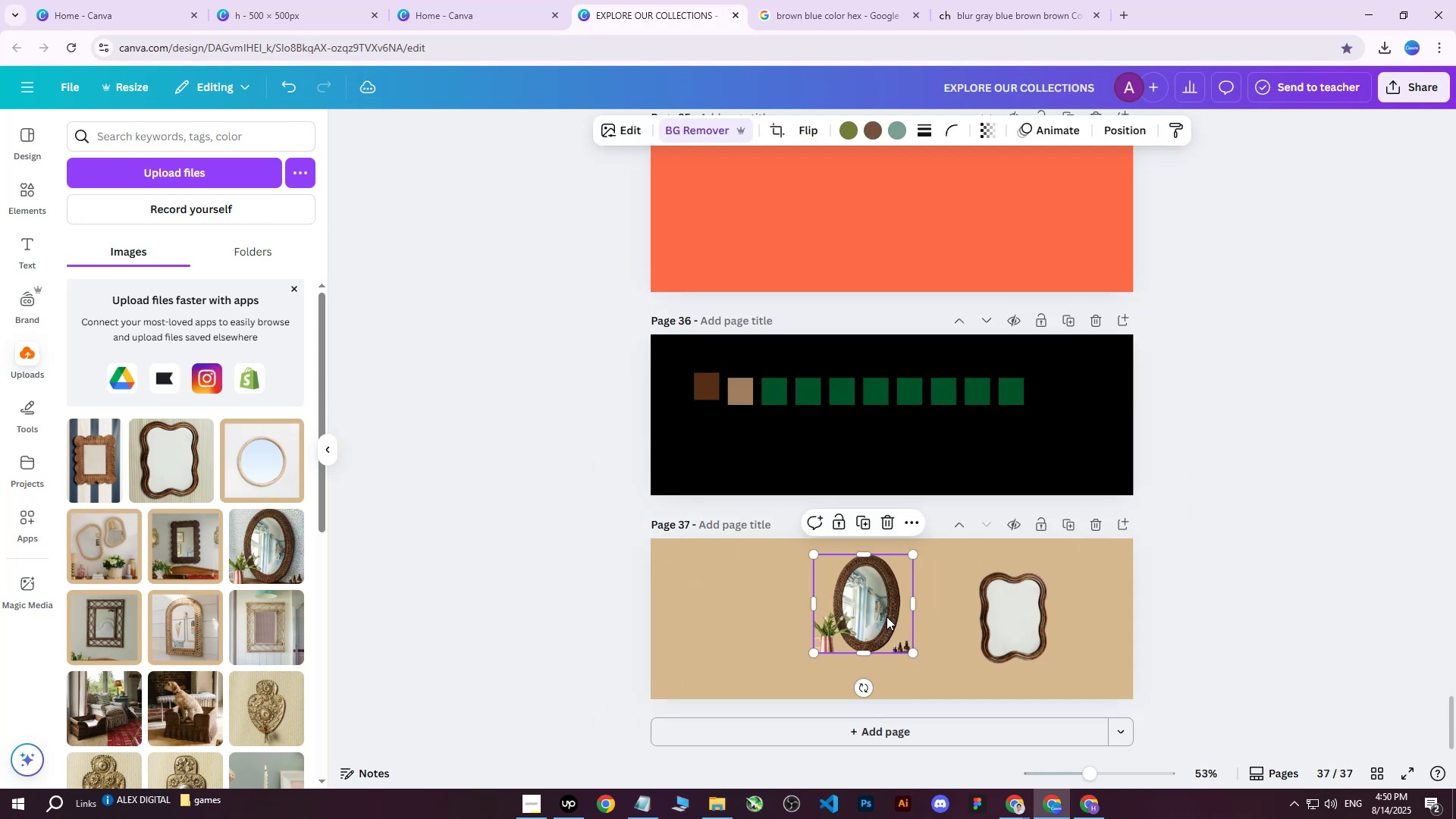 
left_click_drag(start_coordinate=[886, 617], to_coordinate=[854, 626])
 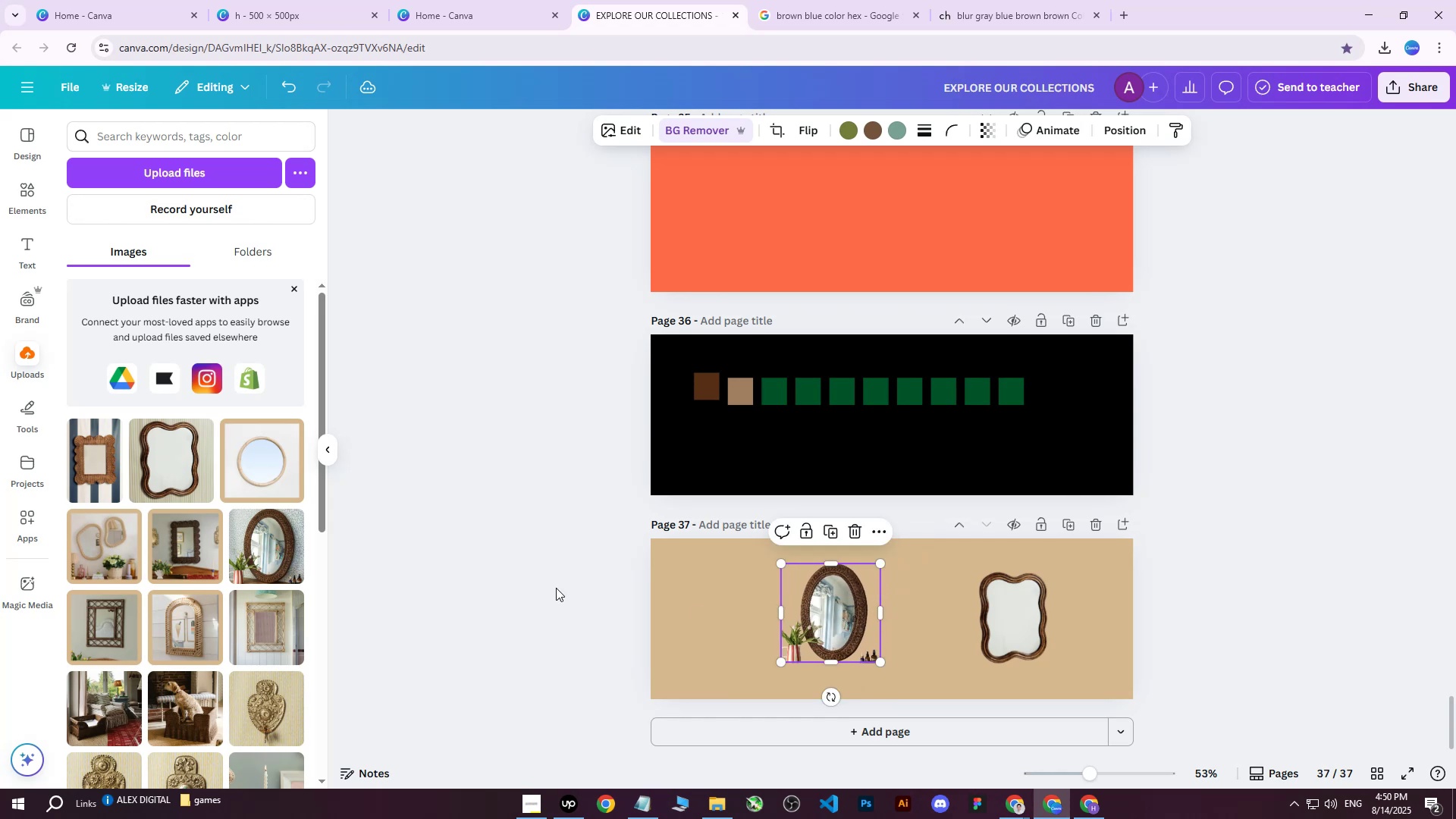 
key(Delete)
 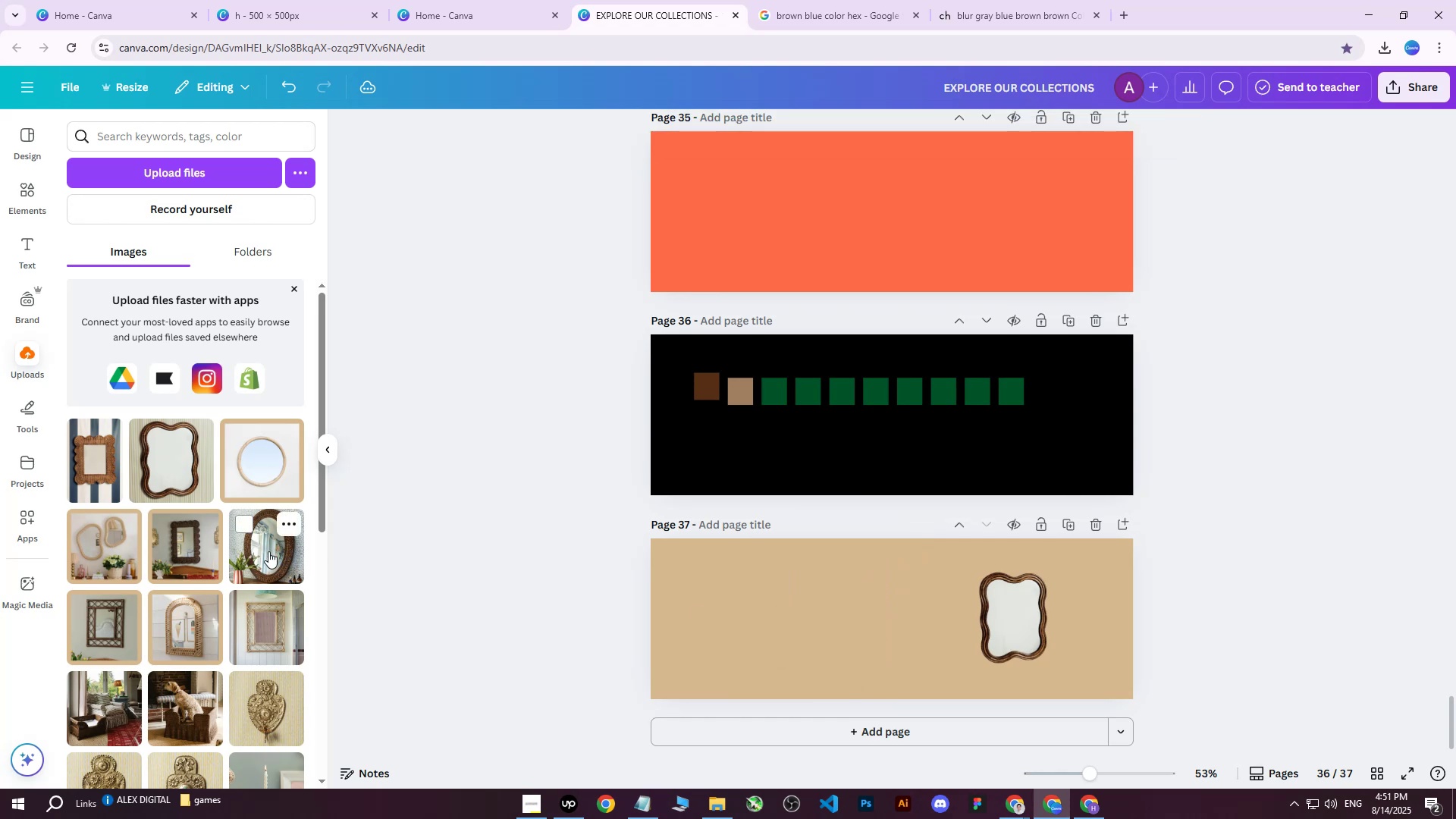 
scroll: coordinate [223, 557], scroll_direction: down, amount: 2.0
 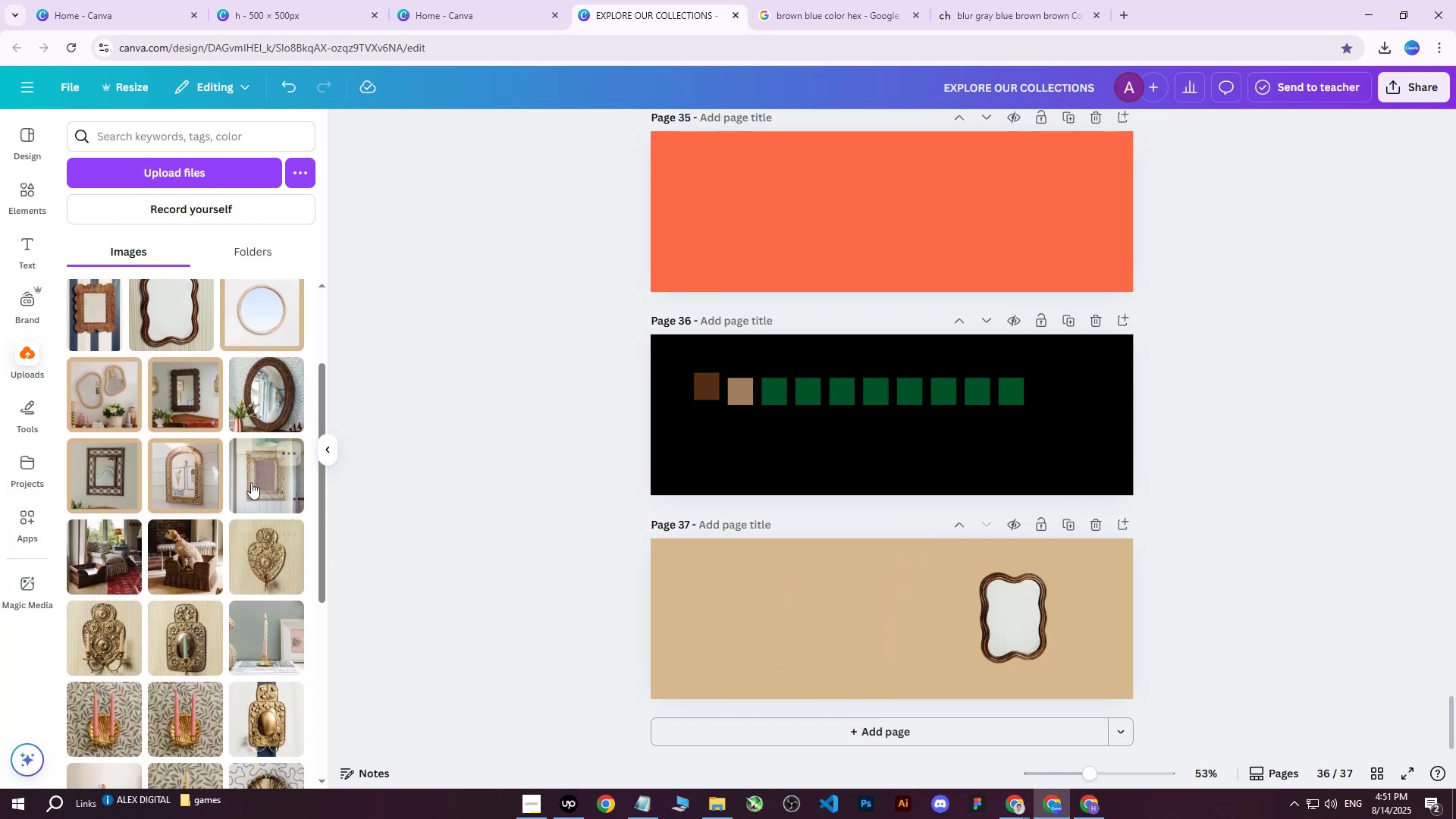 
left_click([250, 479])
 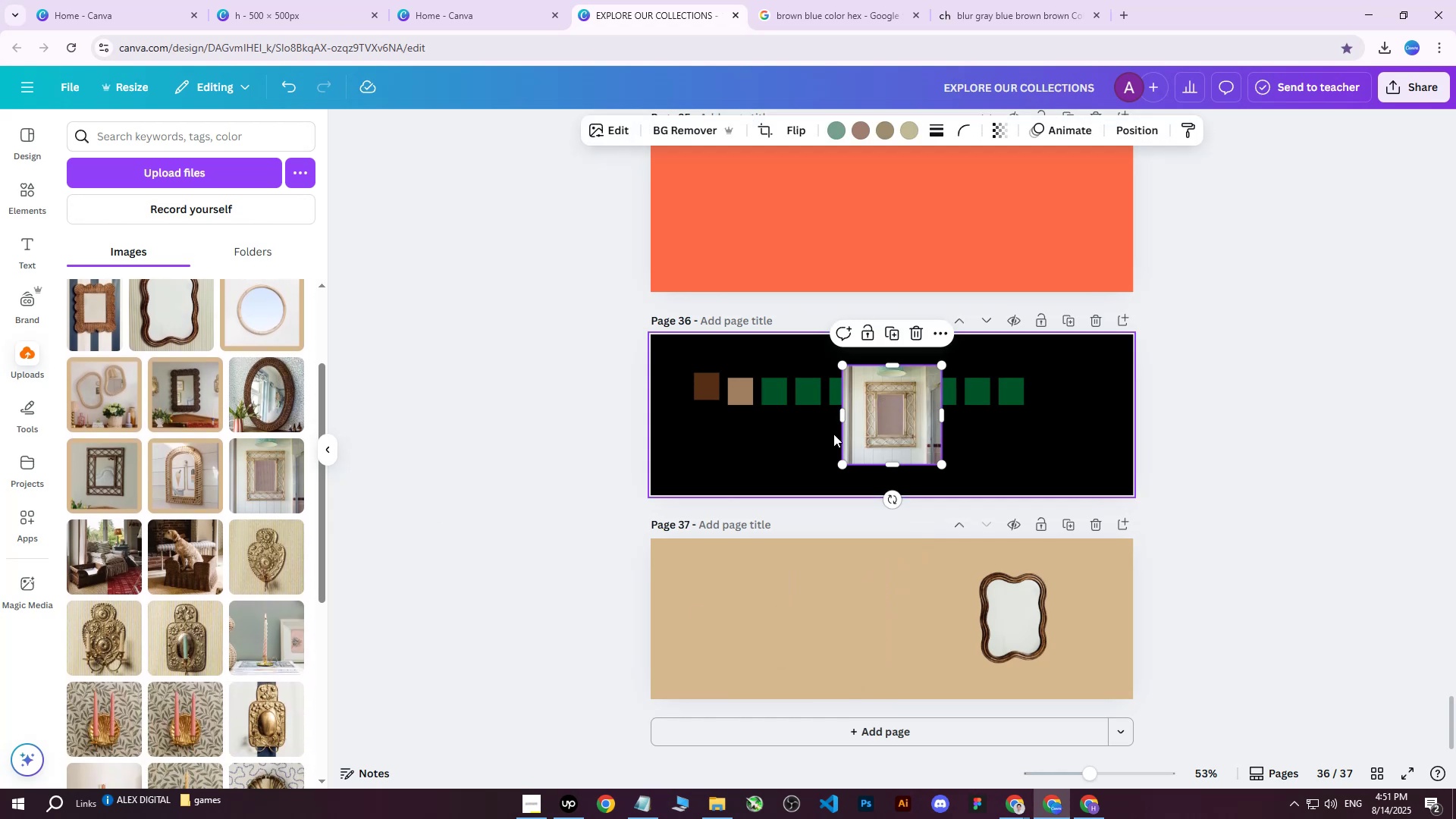 
left_click_drag(start_coordinate=[903, 423], to_coordinate=[886, 614])
 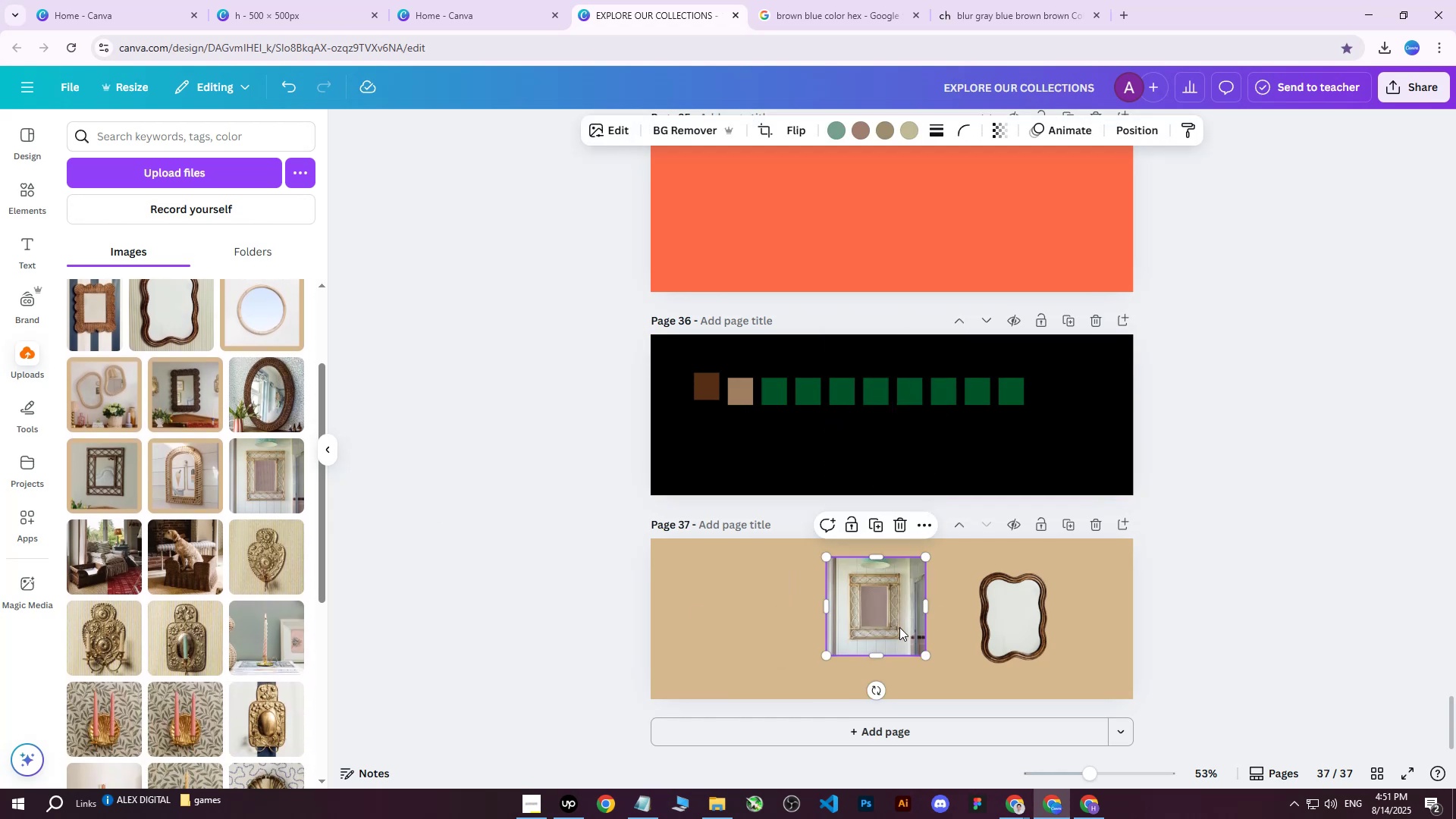 
hold_key(key=ControlLeft, duration=1.53)
scroll: coordinate [810, 582], scroll_direction: up, amount: 15.0
 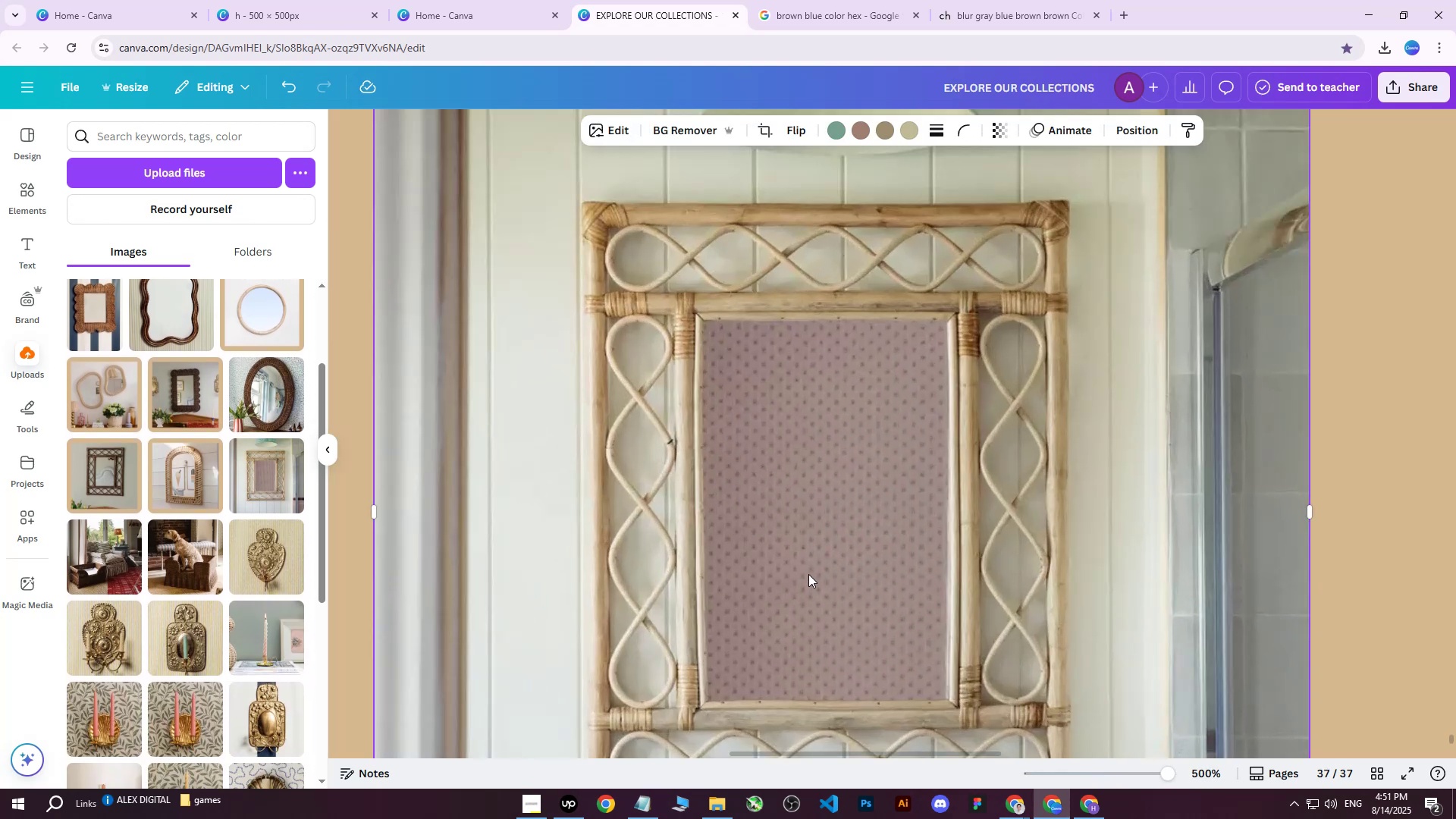 
scroll: coordinate [808, 574], scroll_direction: down, amount: 12.0
 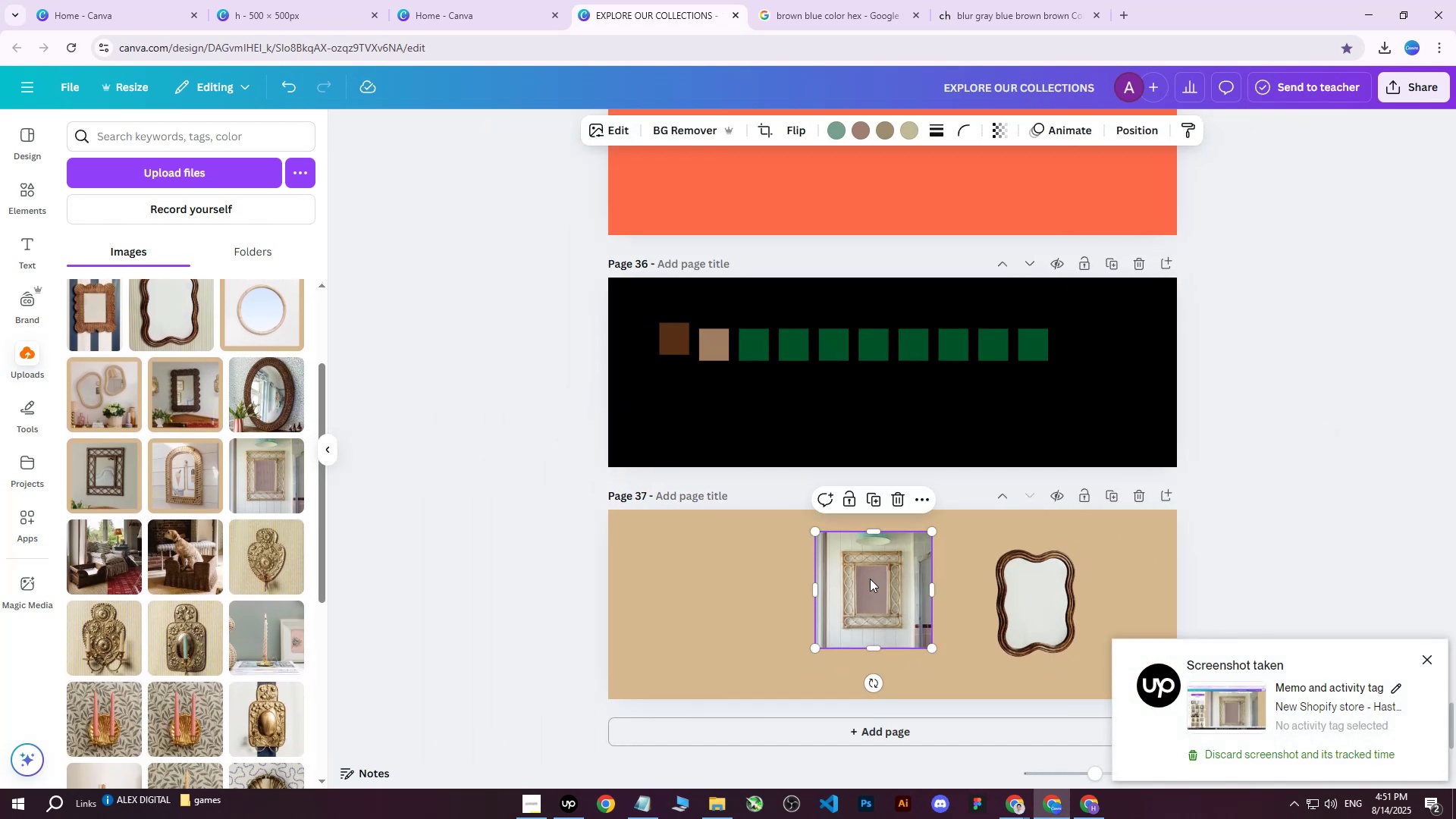 
hold_key(key=ControlLeft, duration=0.68)
 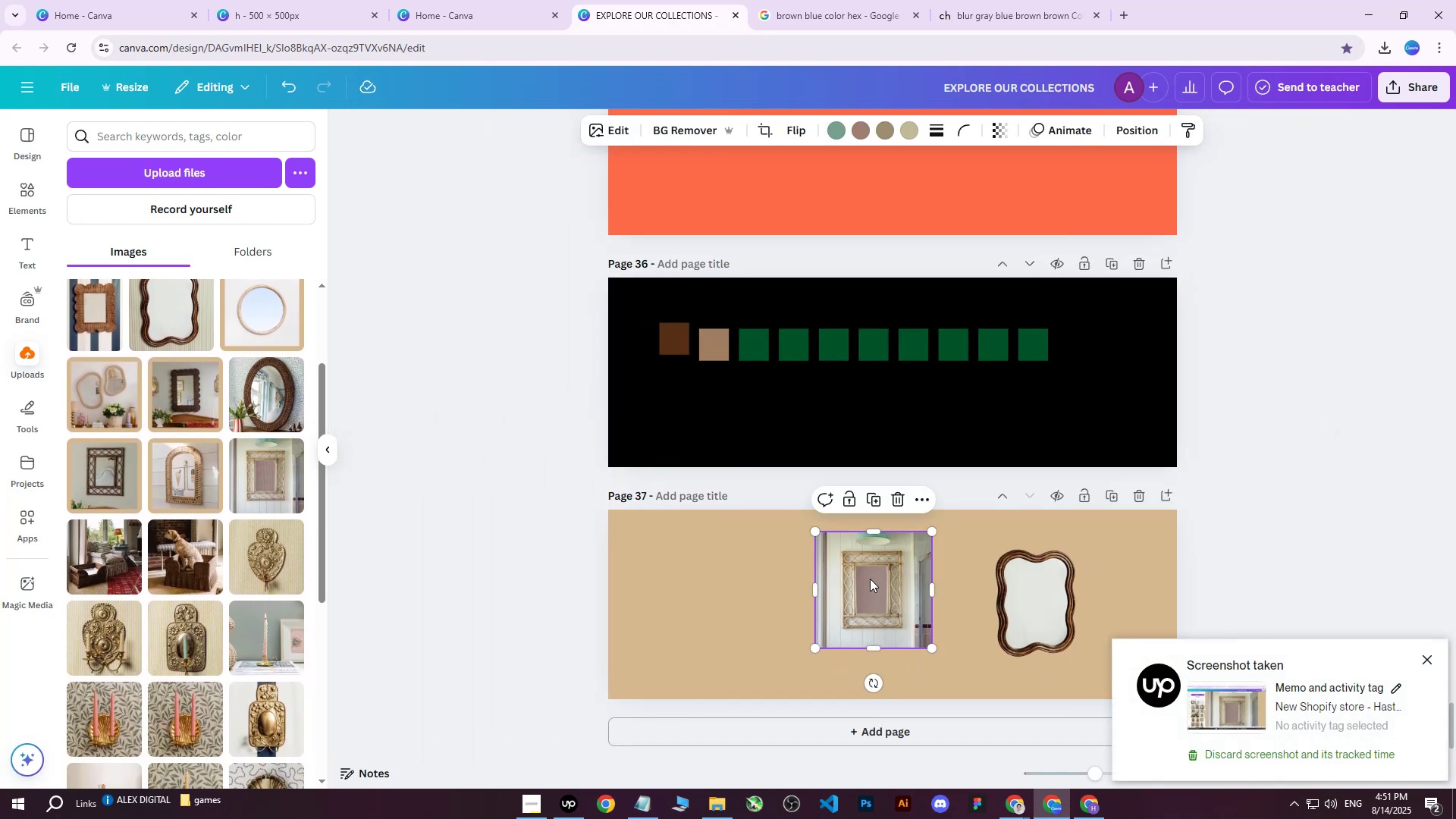 
left_click_drag(start_coordinate=[870, 579], to_coordinate=[809, 570])
 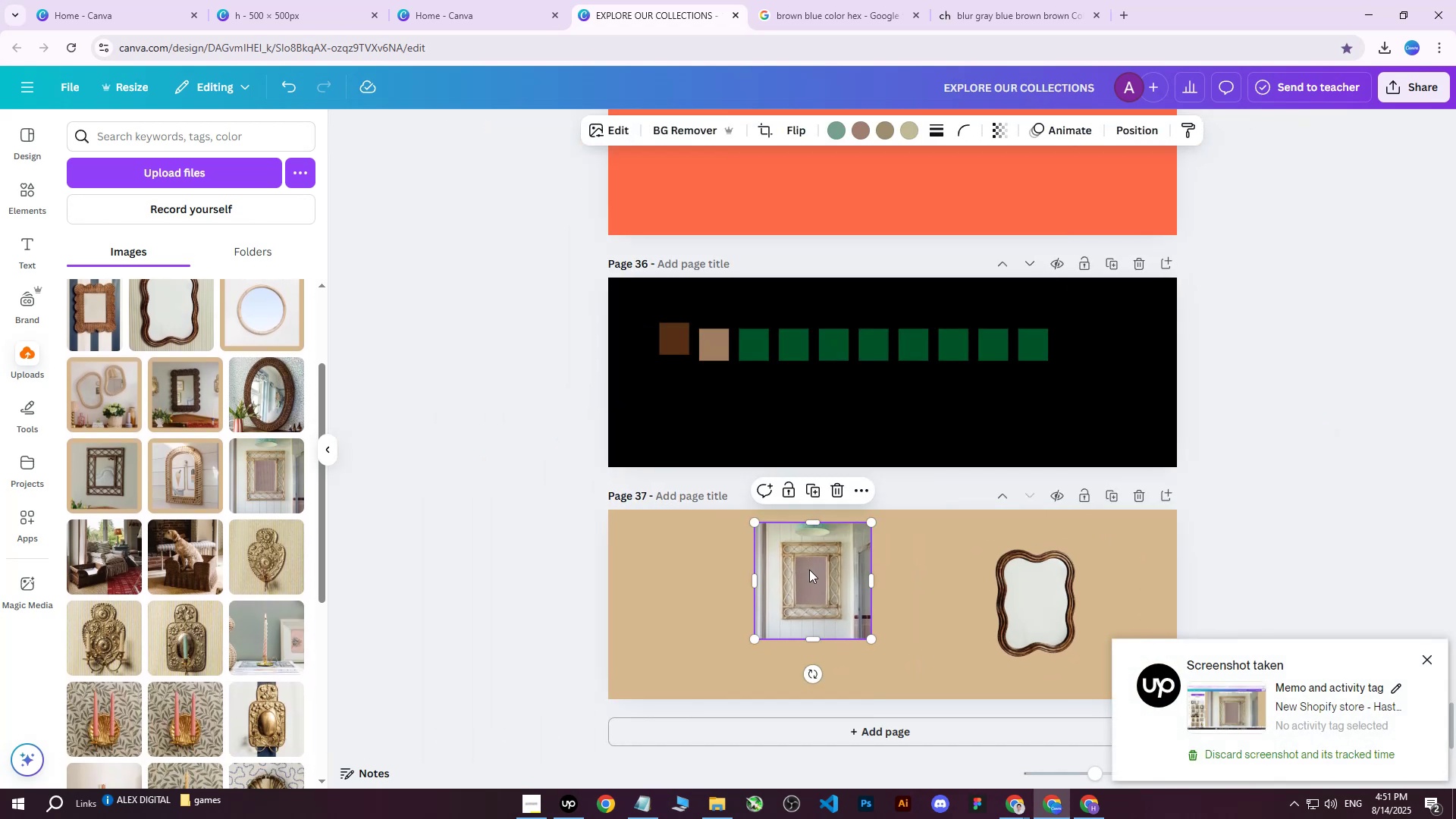 
key(Delete)
 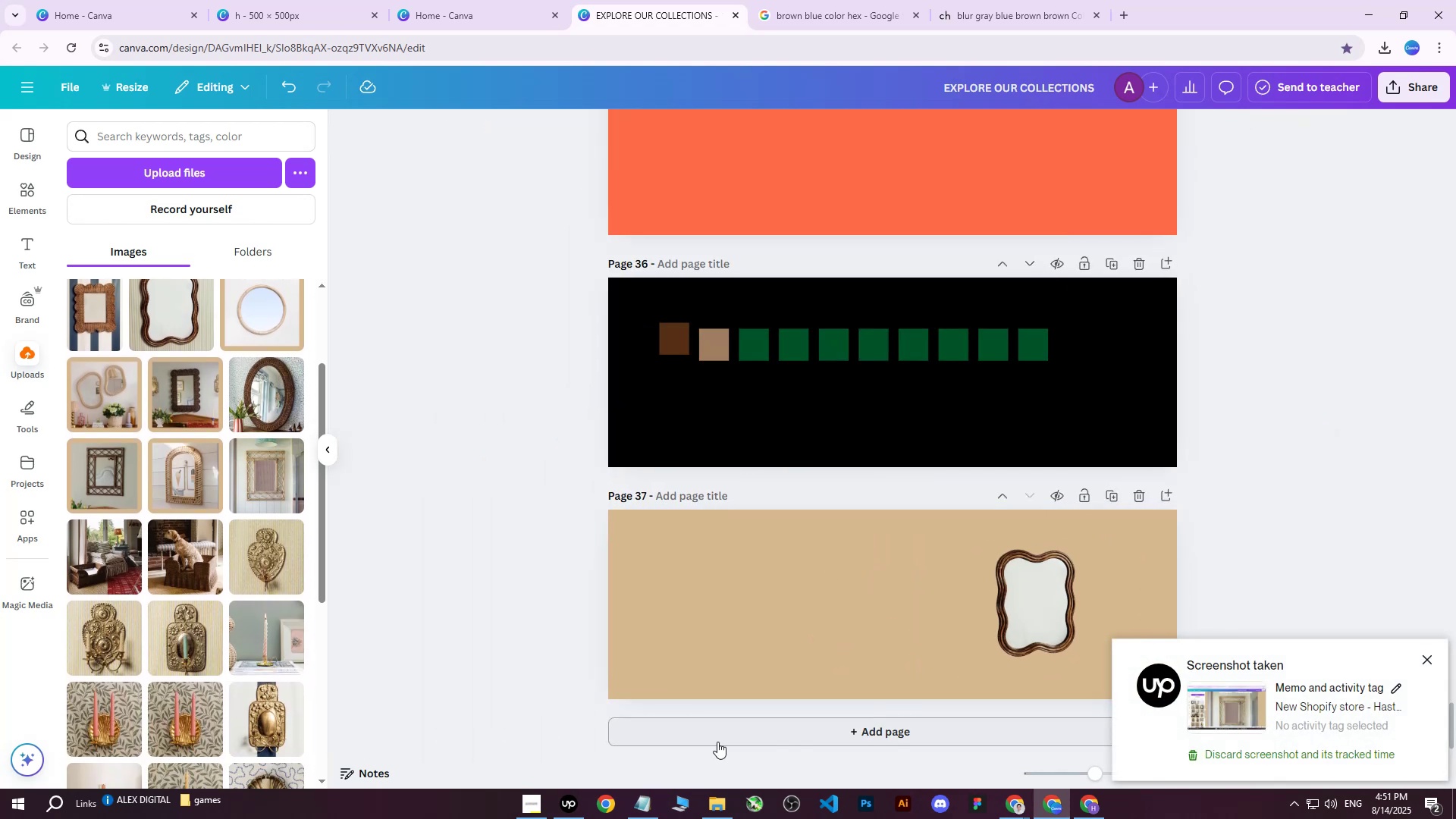 
left_click([569, 804])
 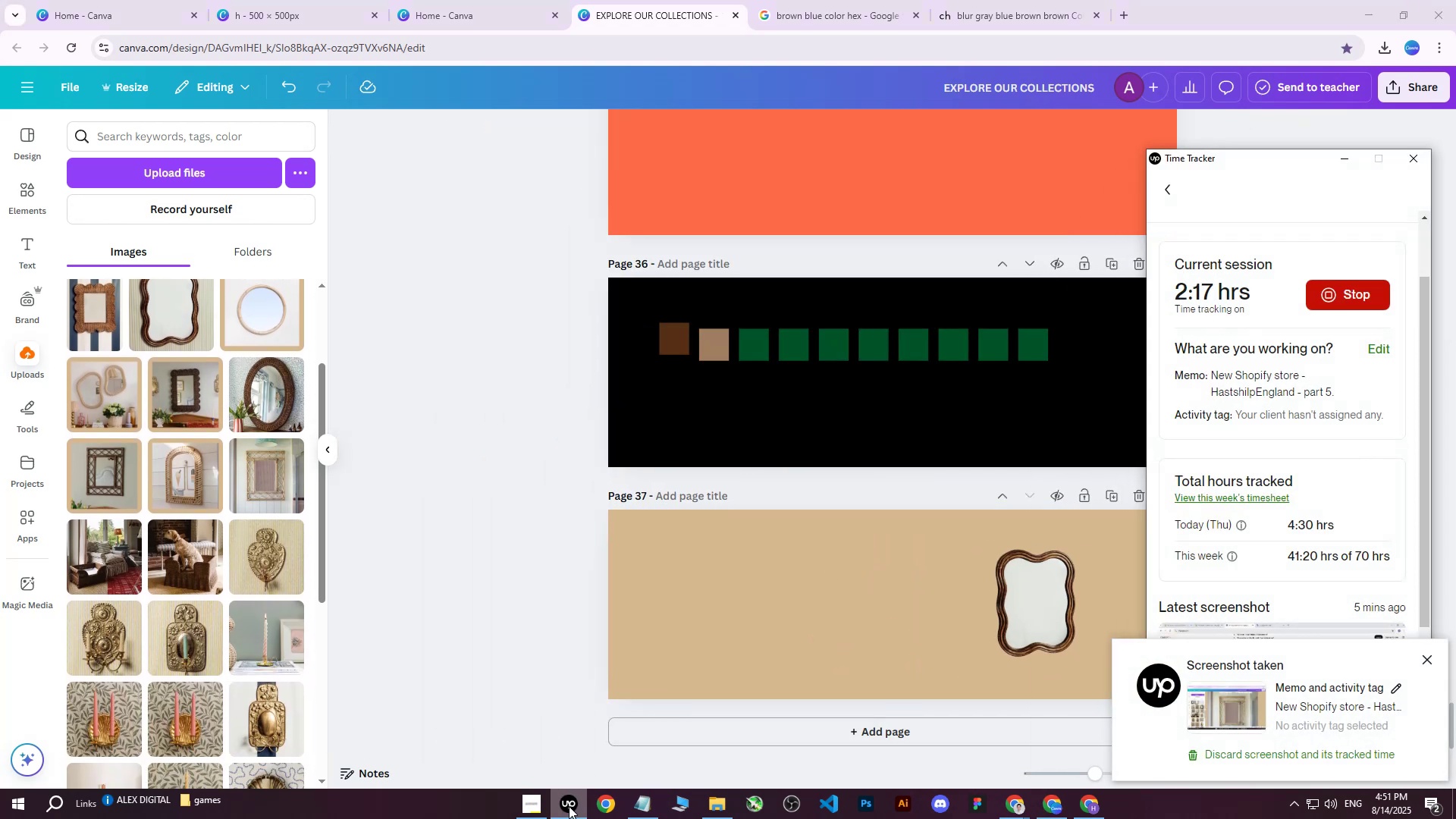 
left_click([569, 806])
 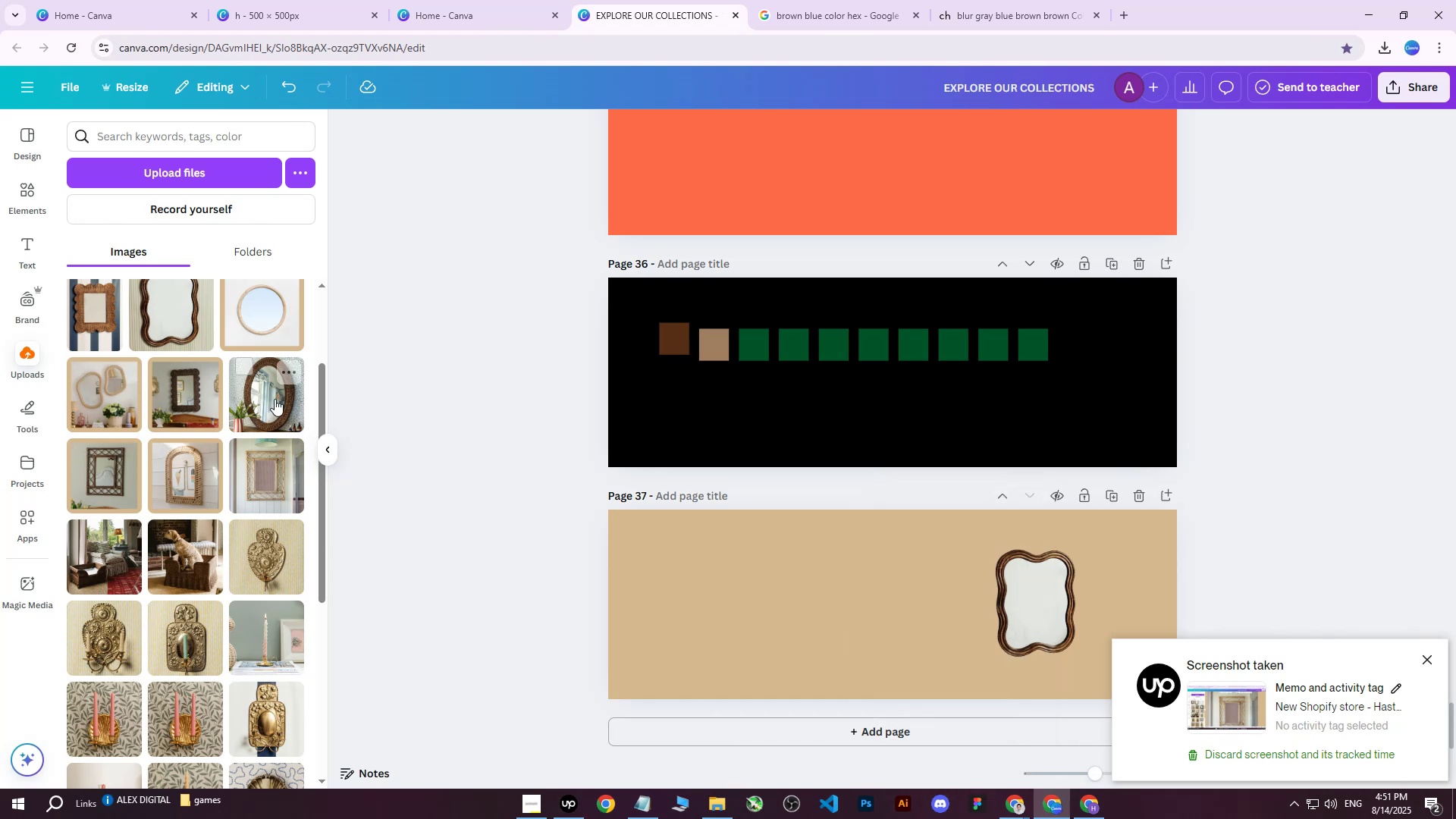 
left_click([72, 476])
 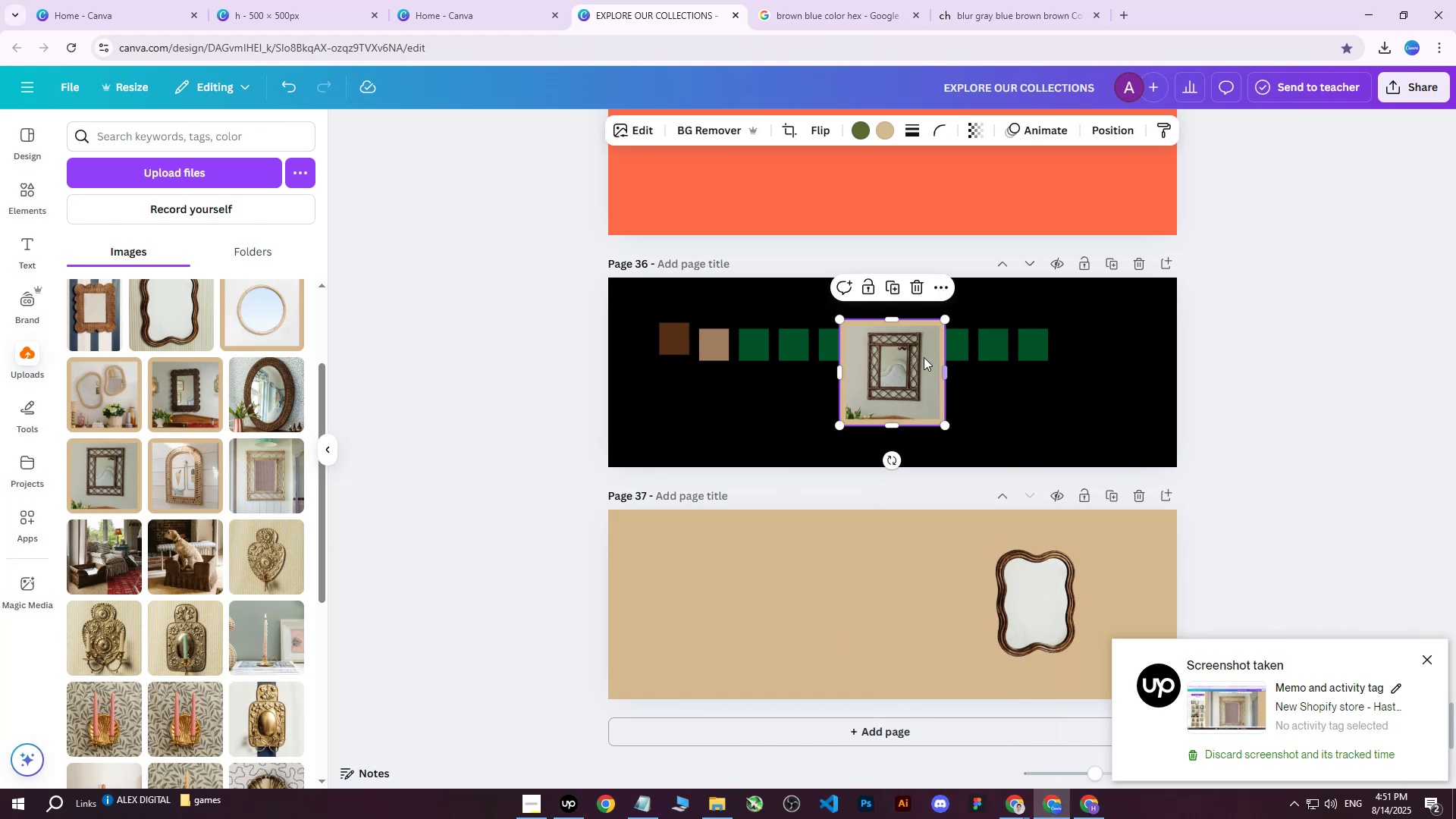 
left_click_drag(start_coordinate=[890, 360], to_coordinate=[821, 560])
 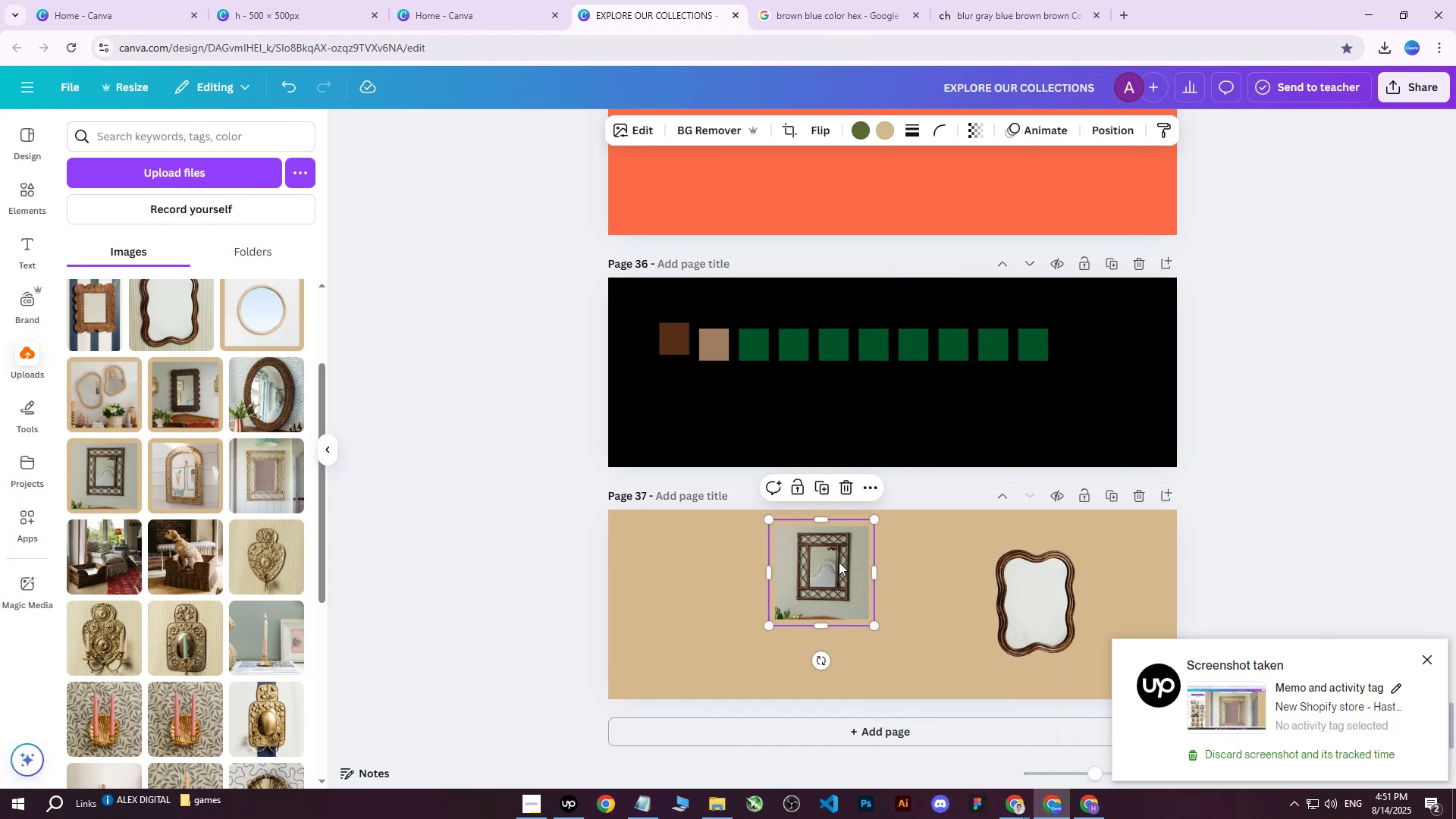 
left_click_drag(start_coordinate=[839, 562], to_coordinate=[791, 565])
 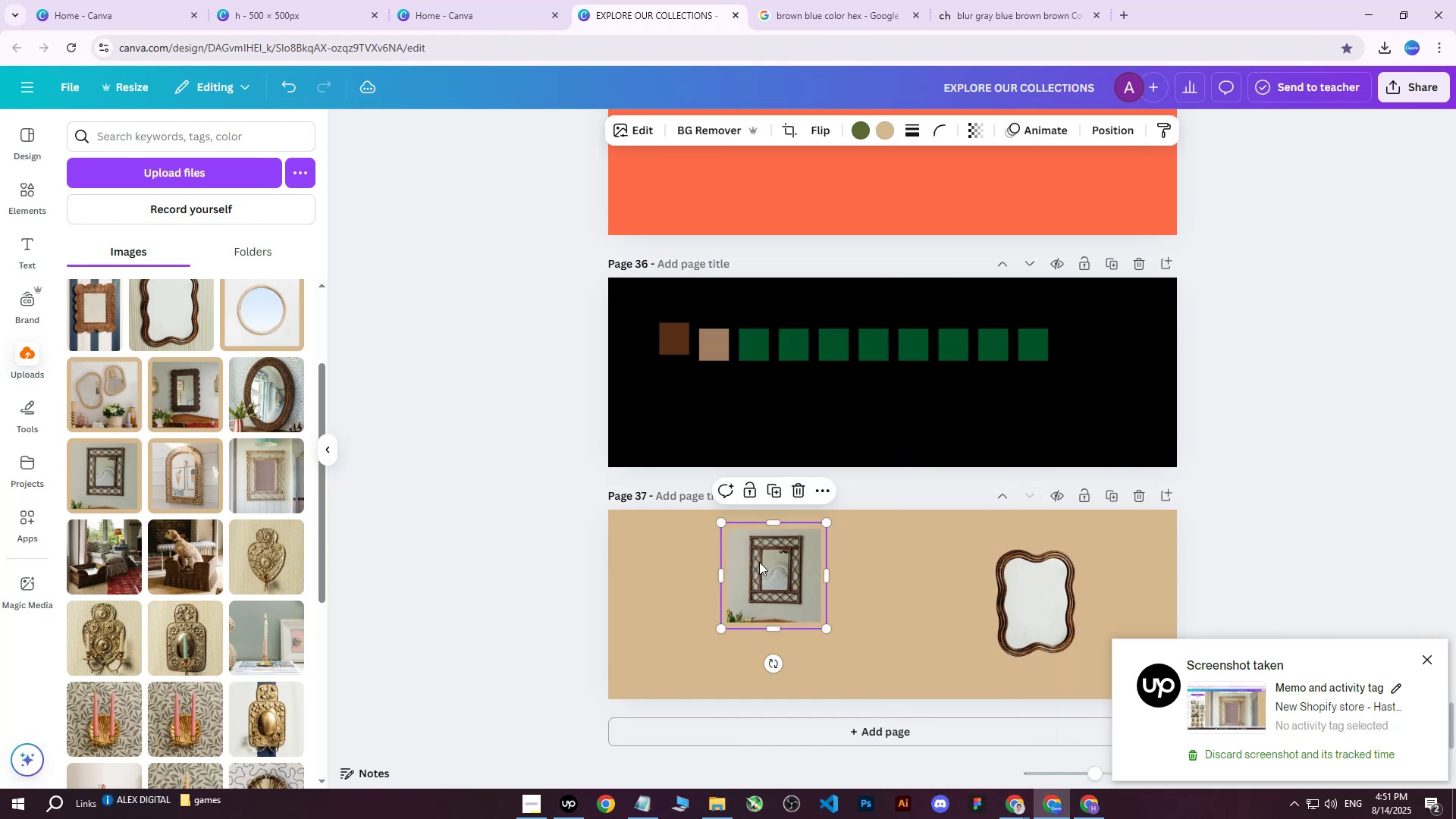 
key(Delete)
 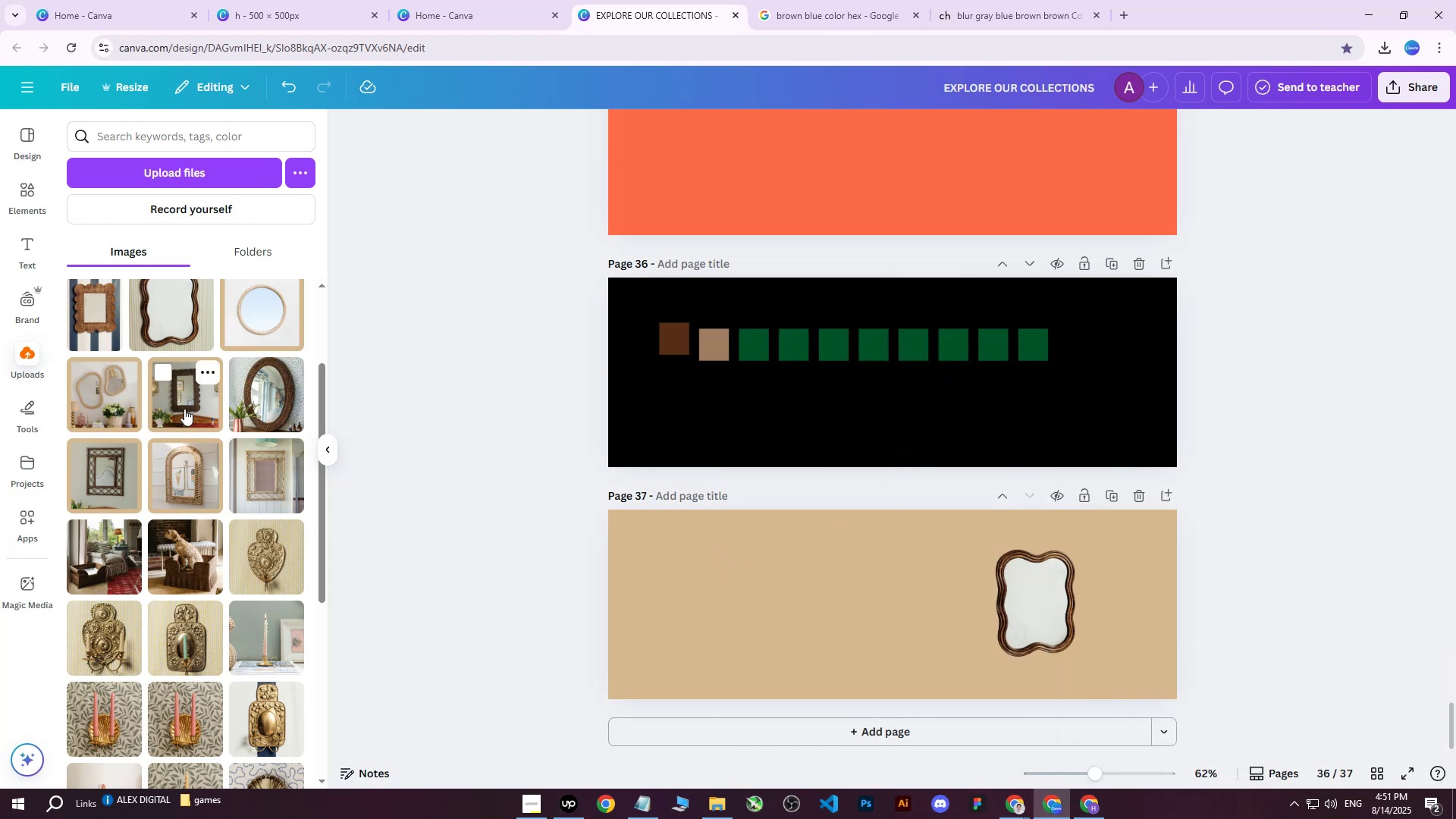 
left_click([225, 178])
 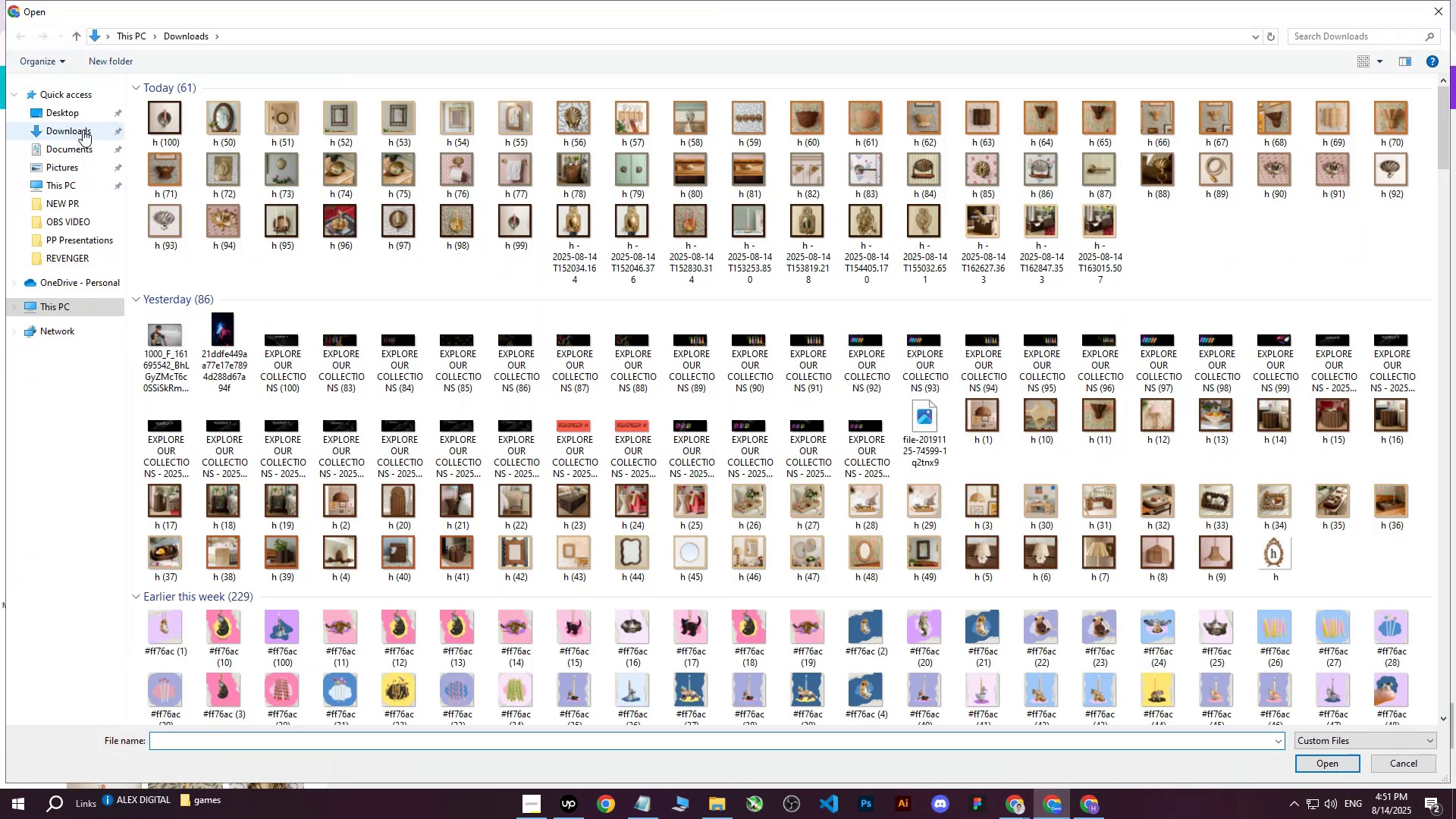 
left_click([58, 127])
 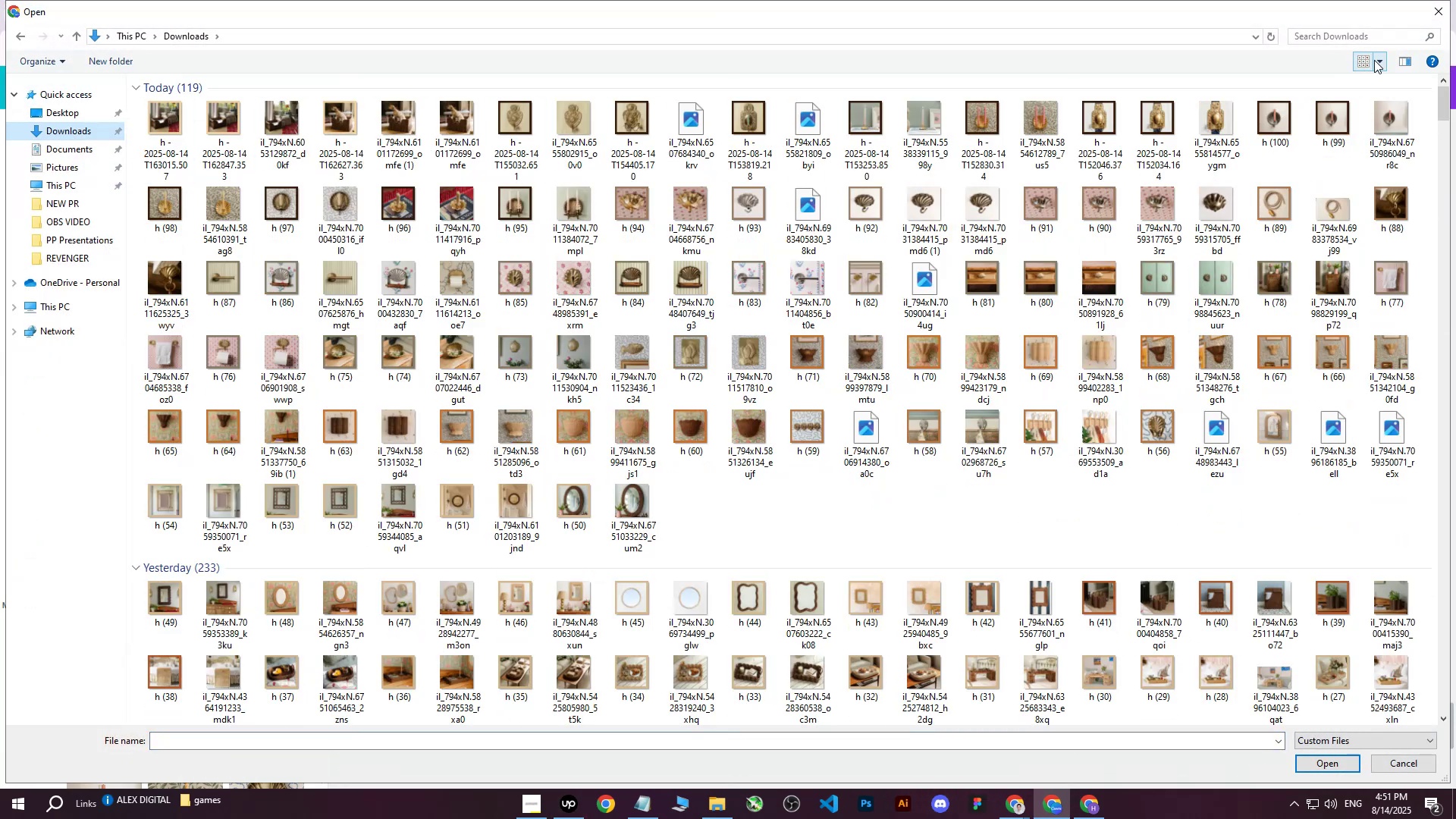 
left_click([1381, 61])
 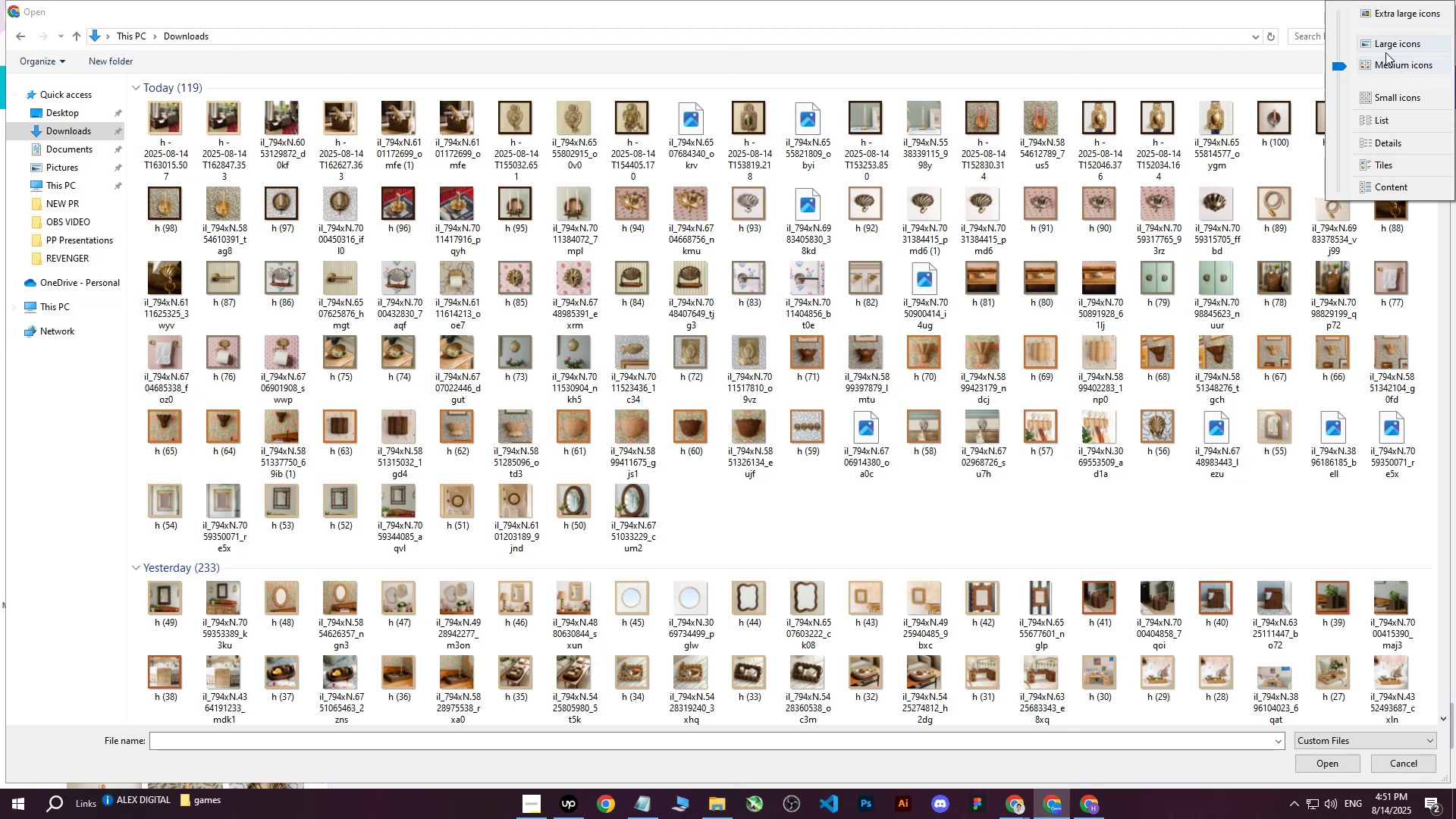 
left_click([1386, 49])
 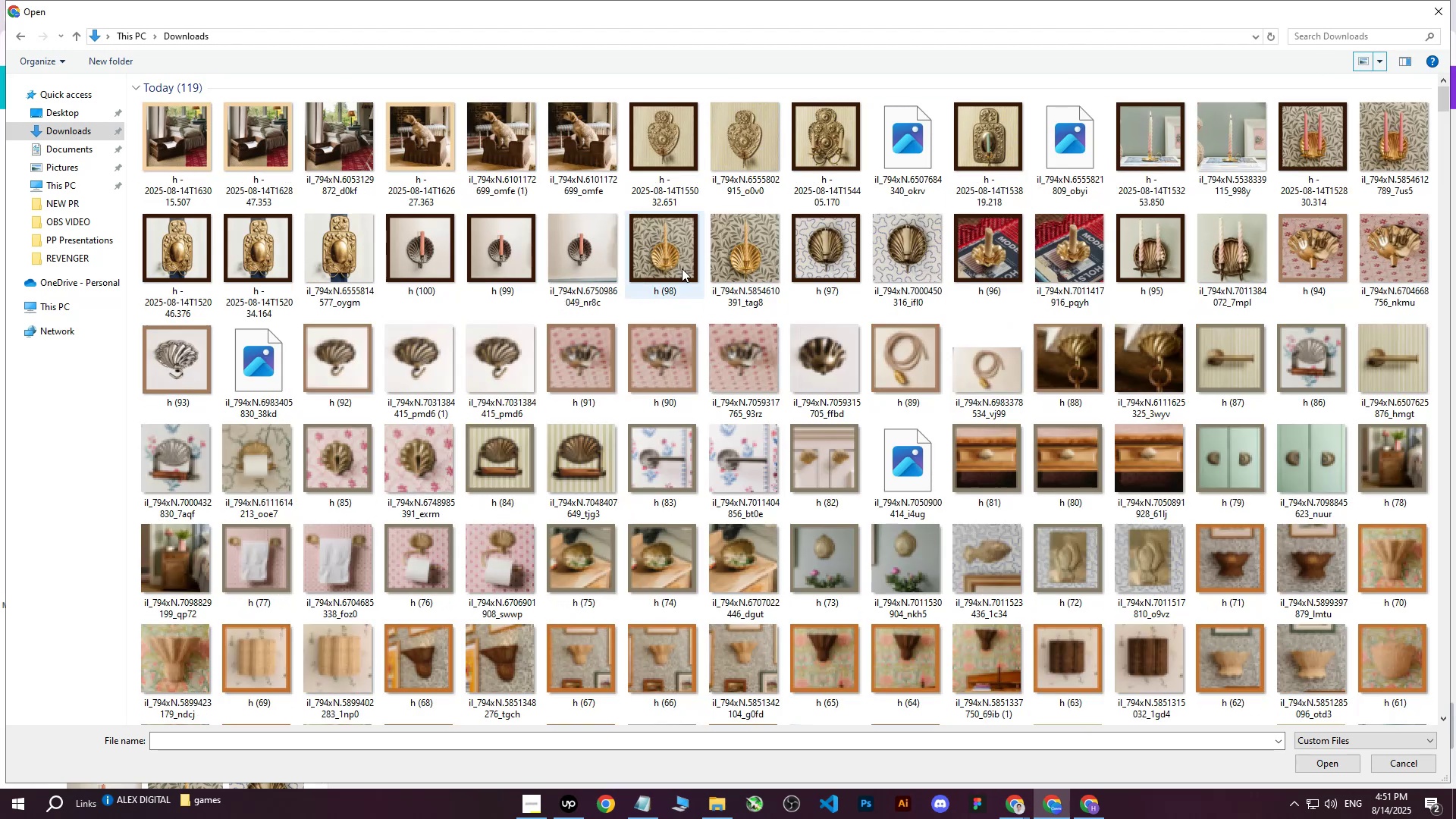 
mouse_move([748, 508])
 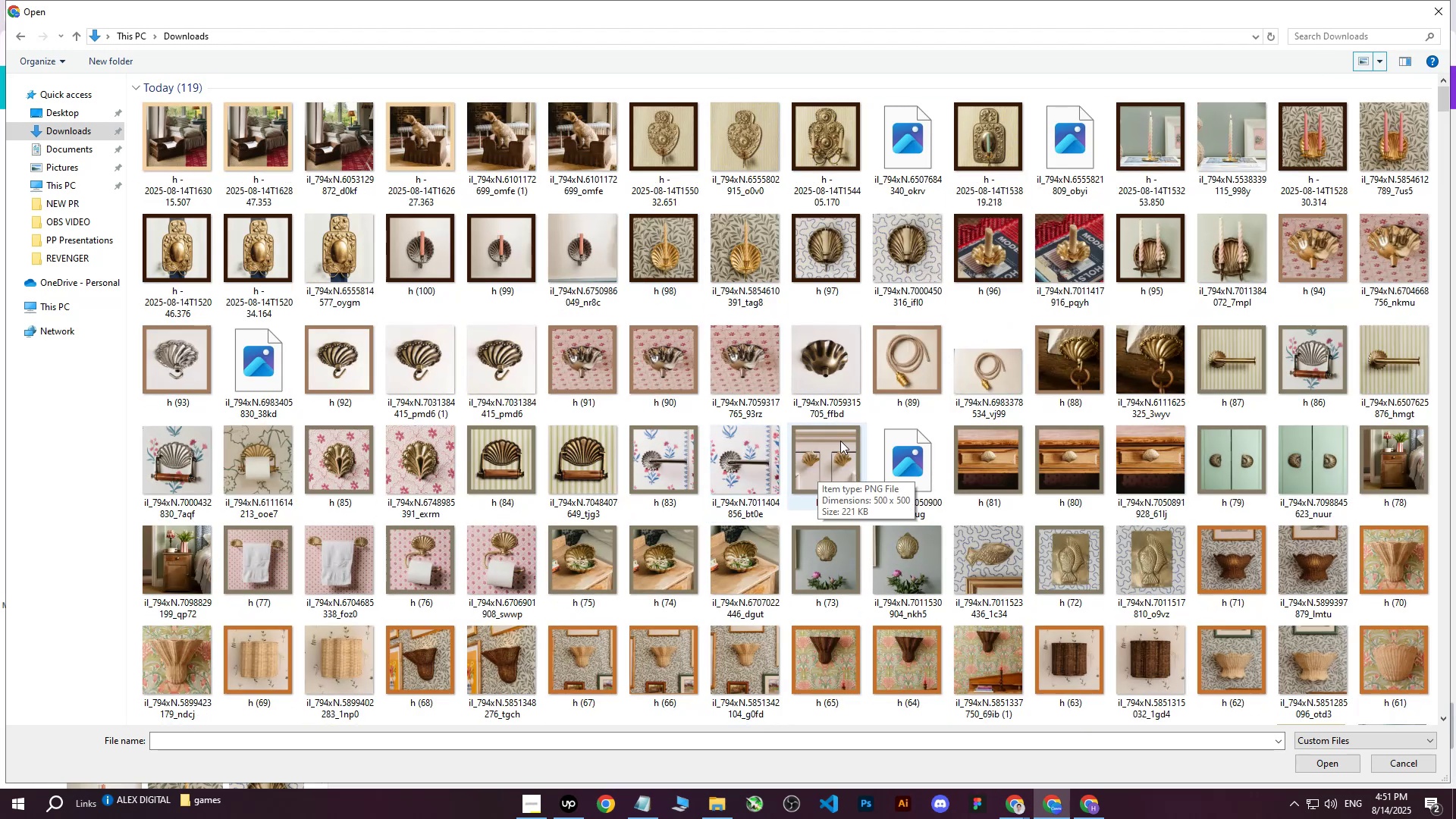 
scroll: coordinate [840, 441], scroll_direction: down, amount: 3.0
 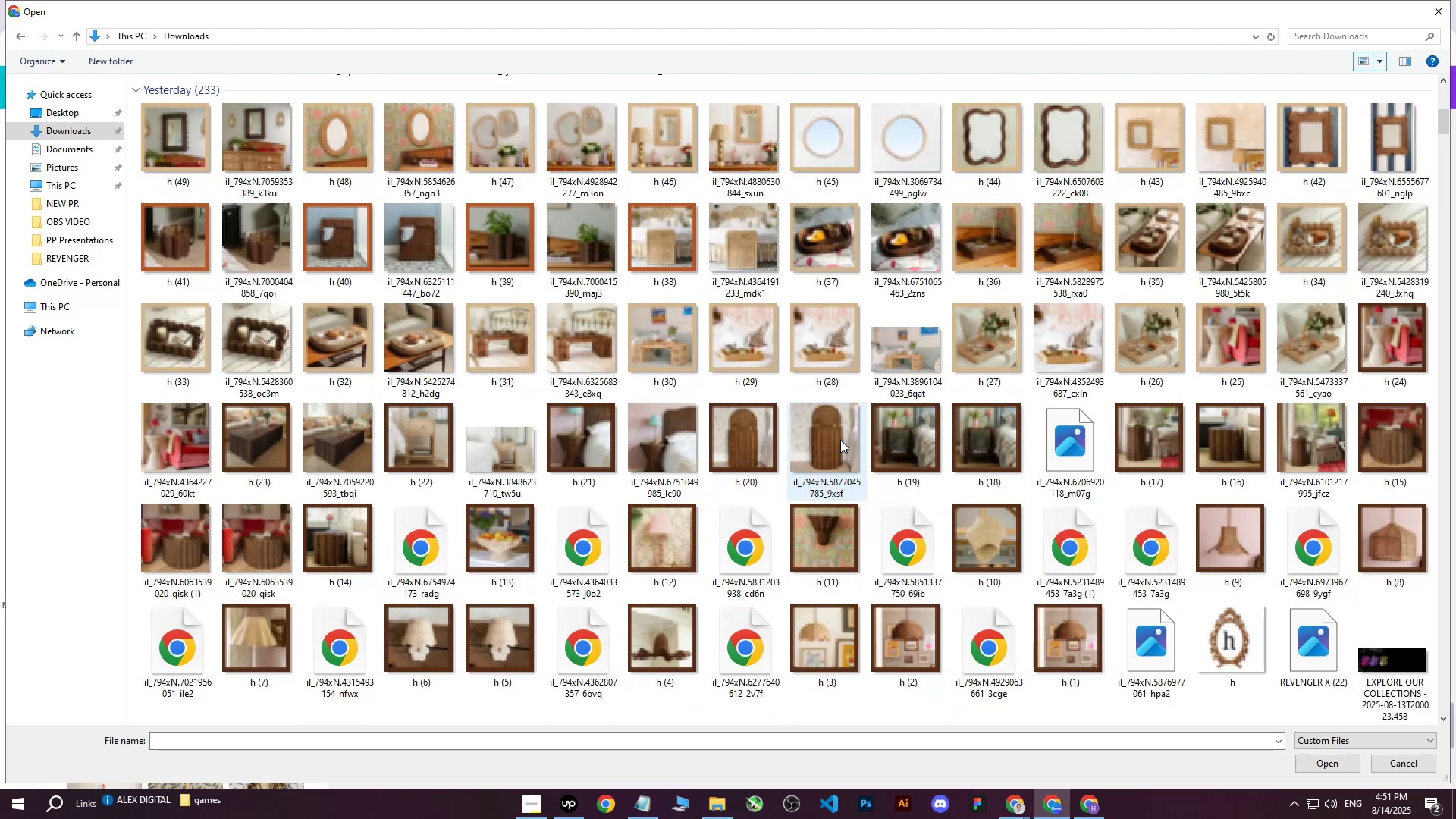 
scroll: coordinate [833, 432], scroll_direction: up, amount: 2.0
 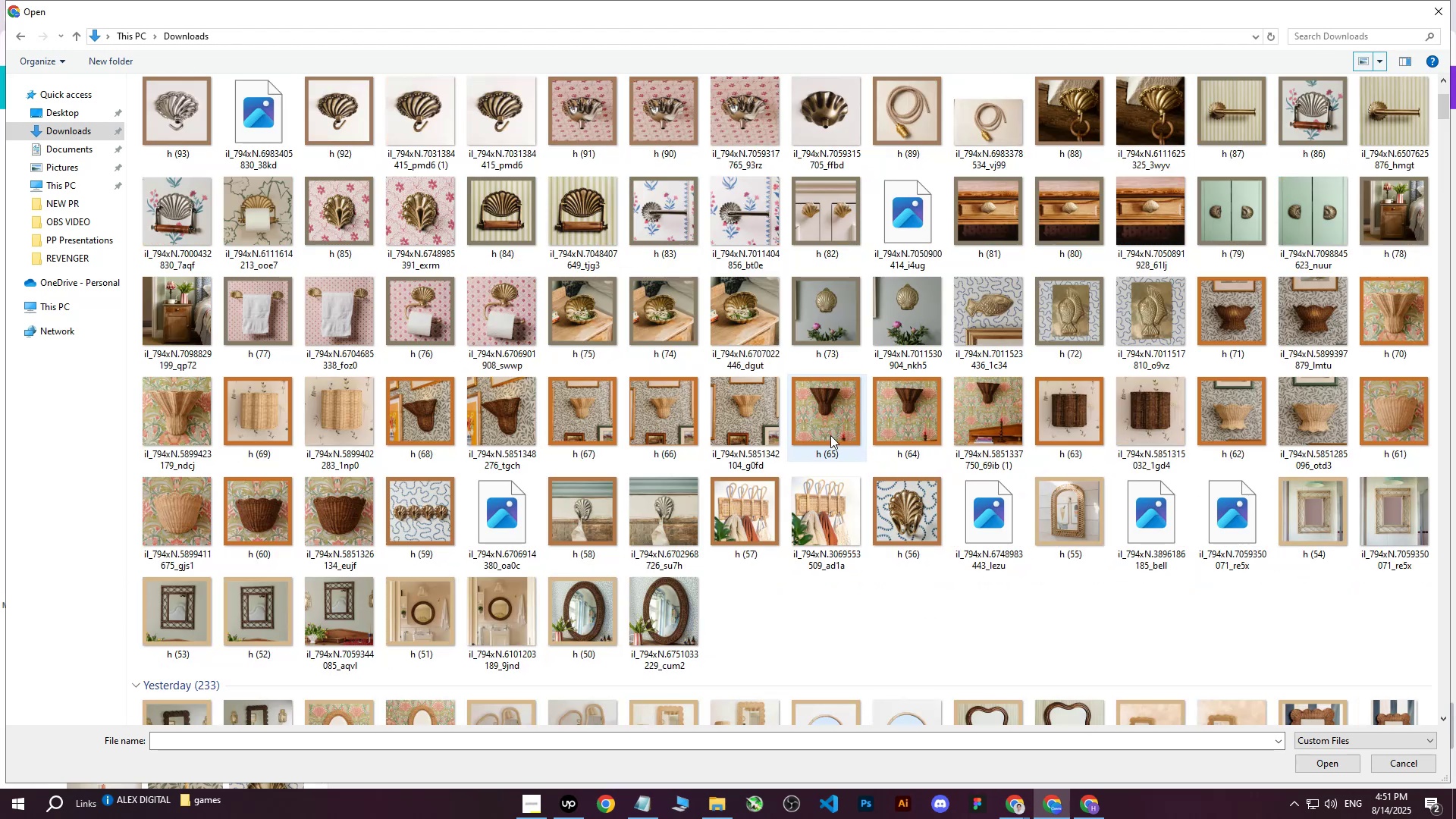 
scroll: coordinate [829, 438], scroll_direction: down, amount: 1.0
 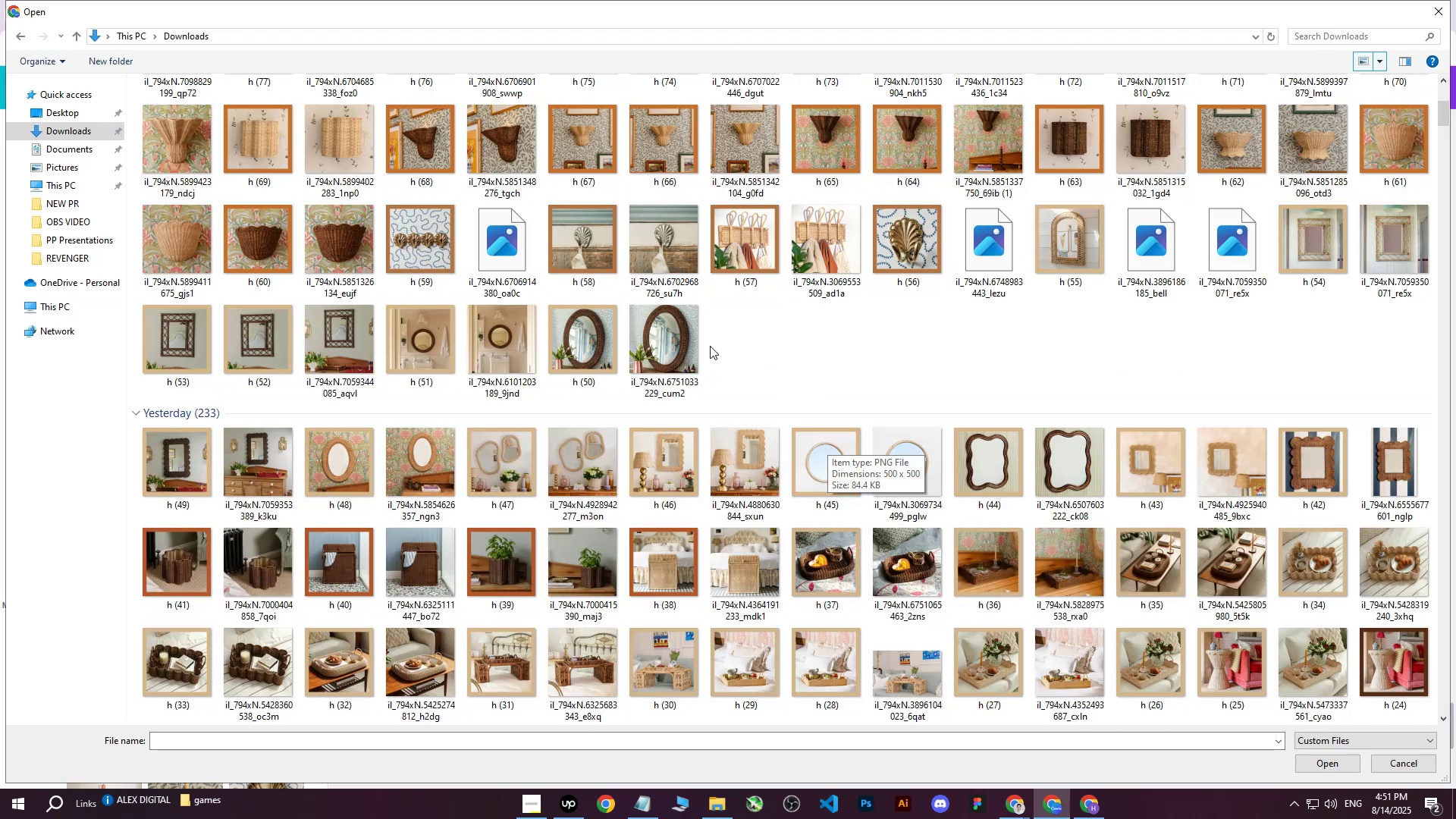 
left_click([645, 343])
 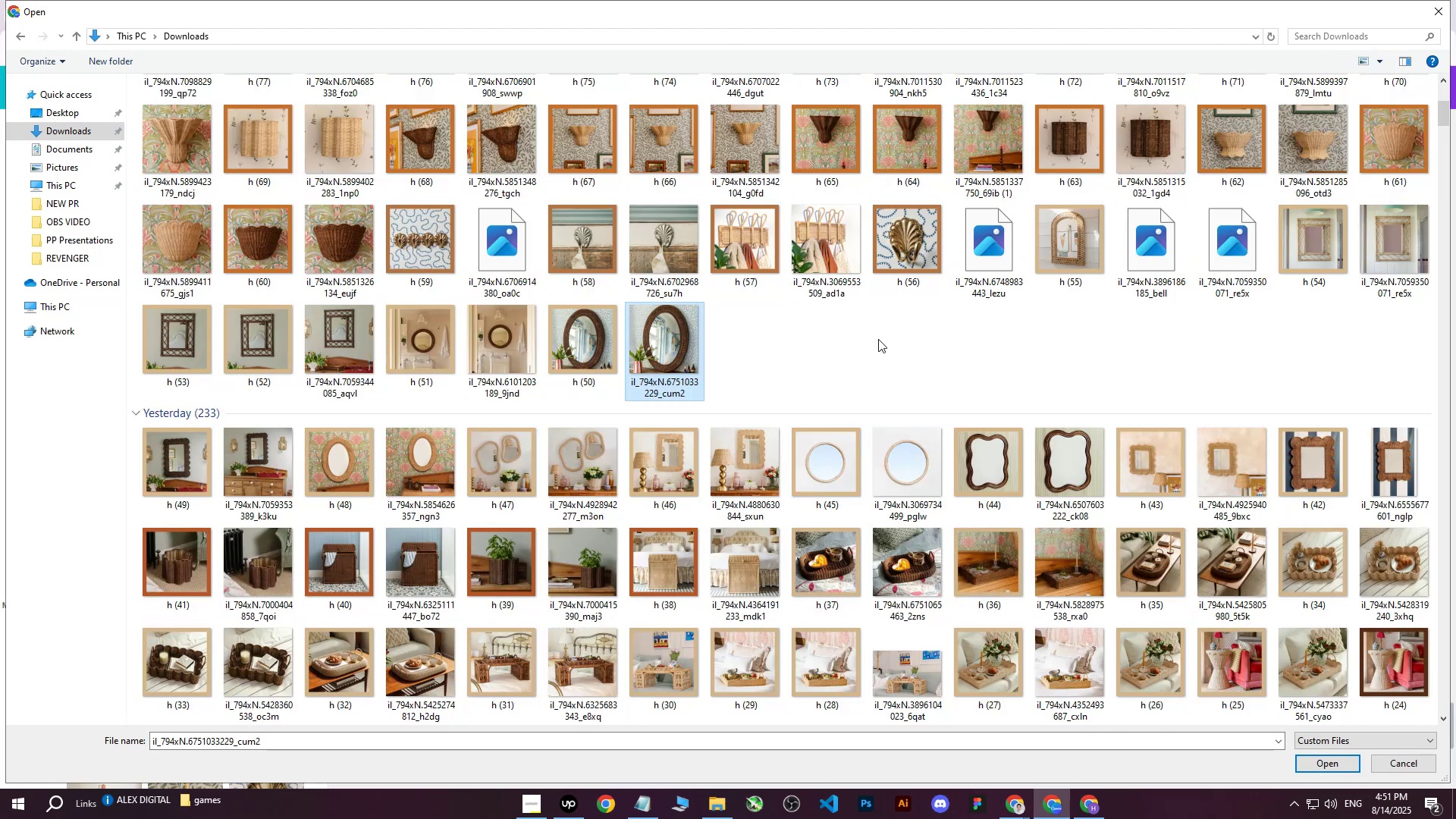 
left_click([878, 339])
 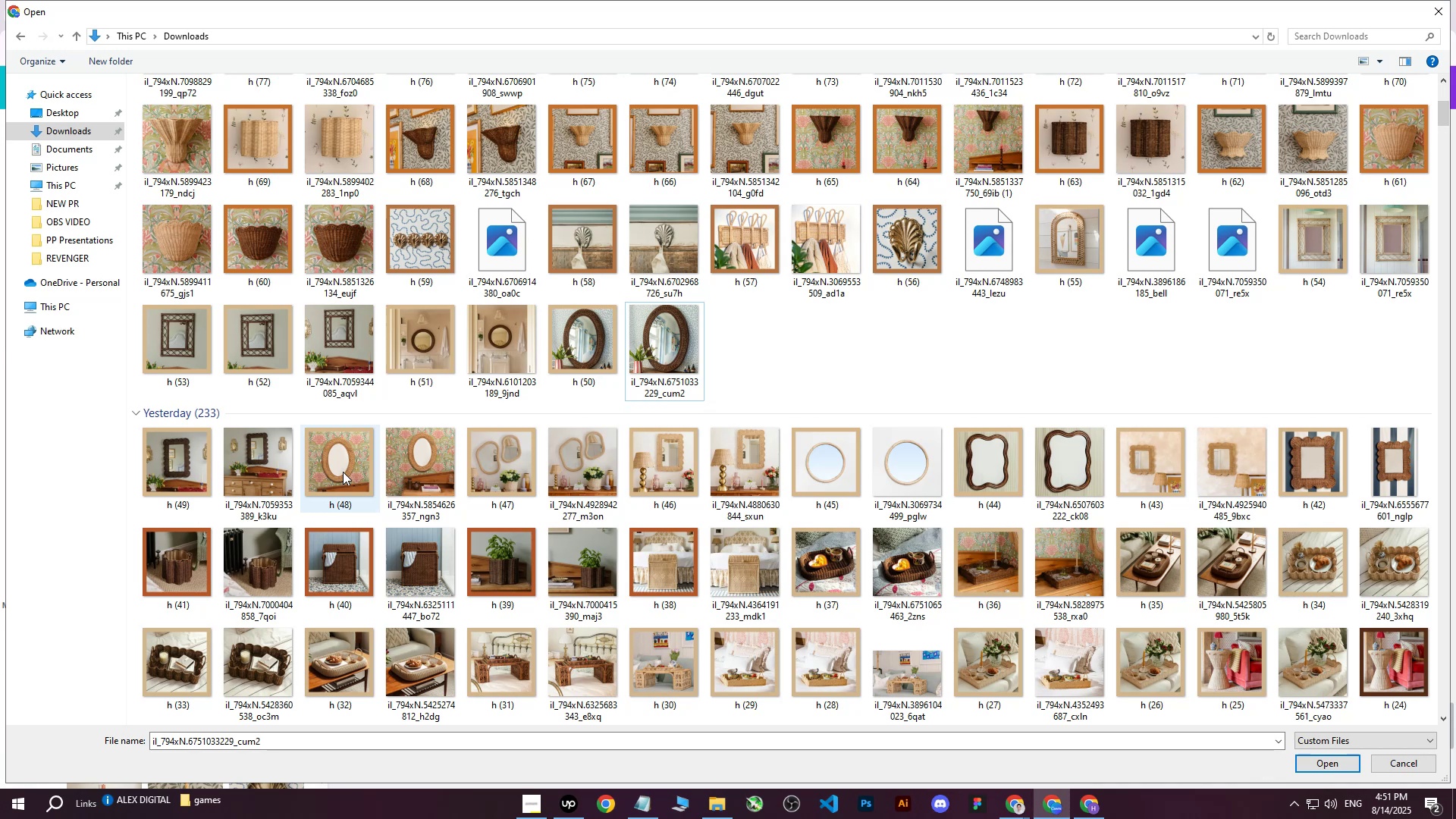 
left_click([343, 472])
 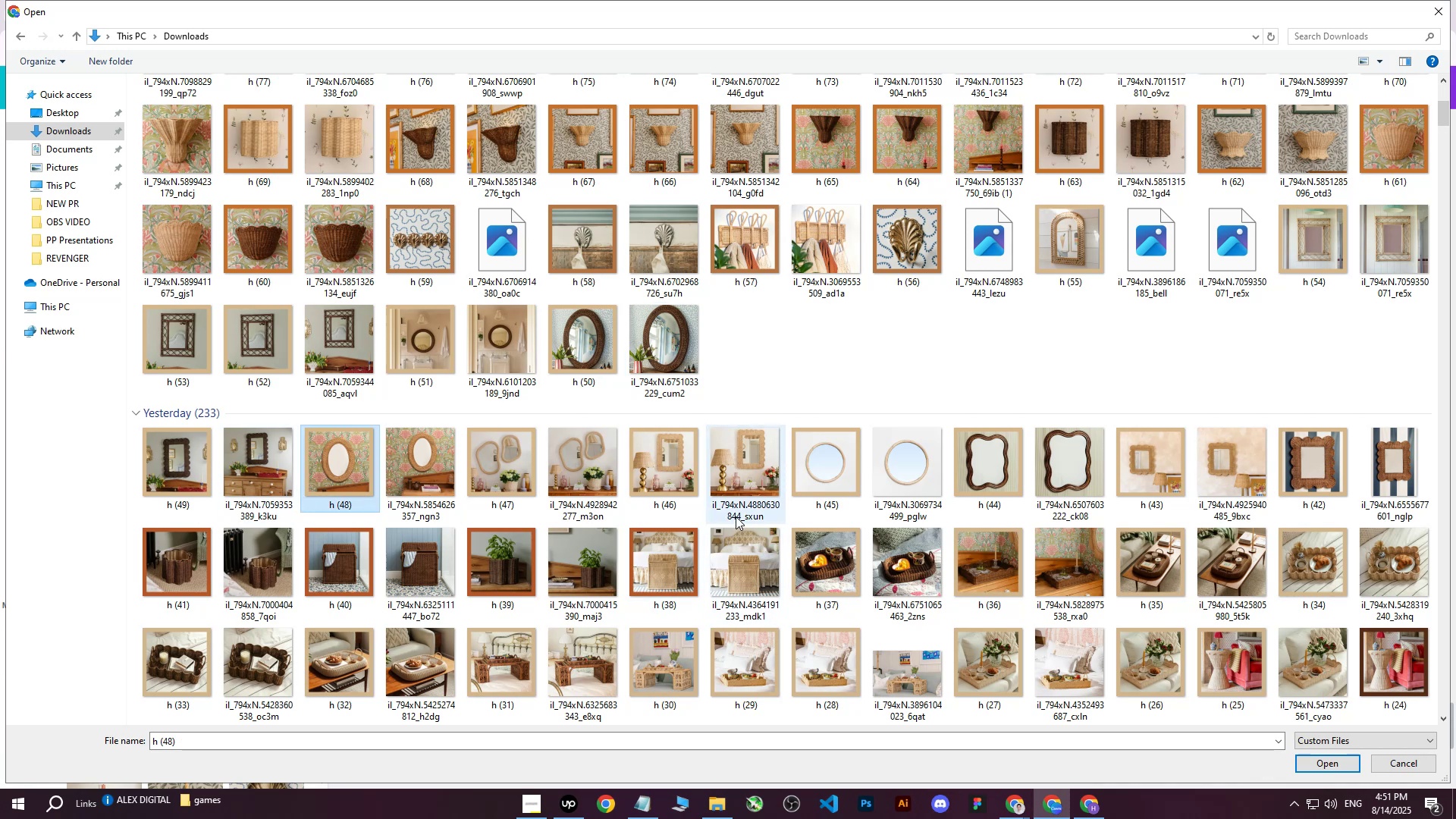 
hold_key(key=ControlLeft, duration=1.08)
left_click([583, 463])
 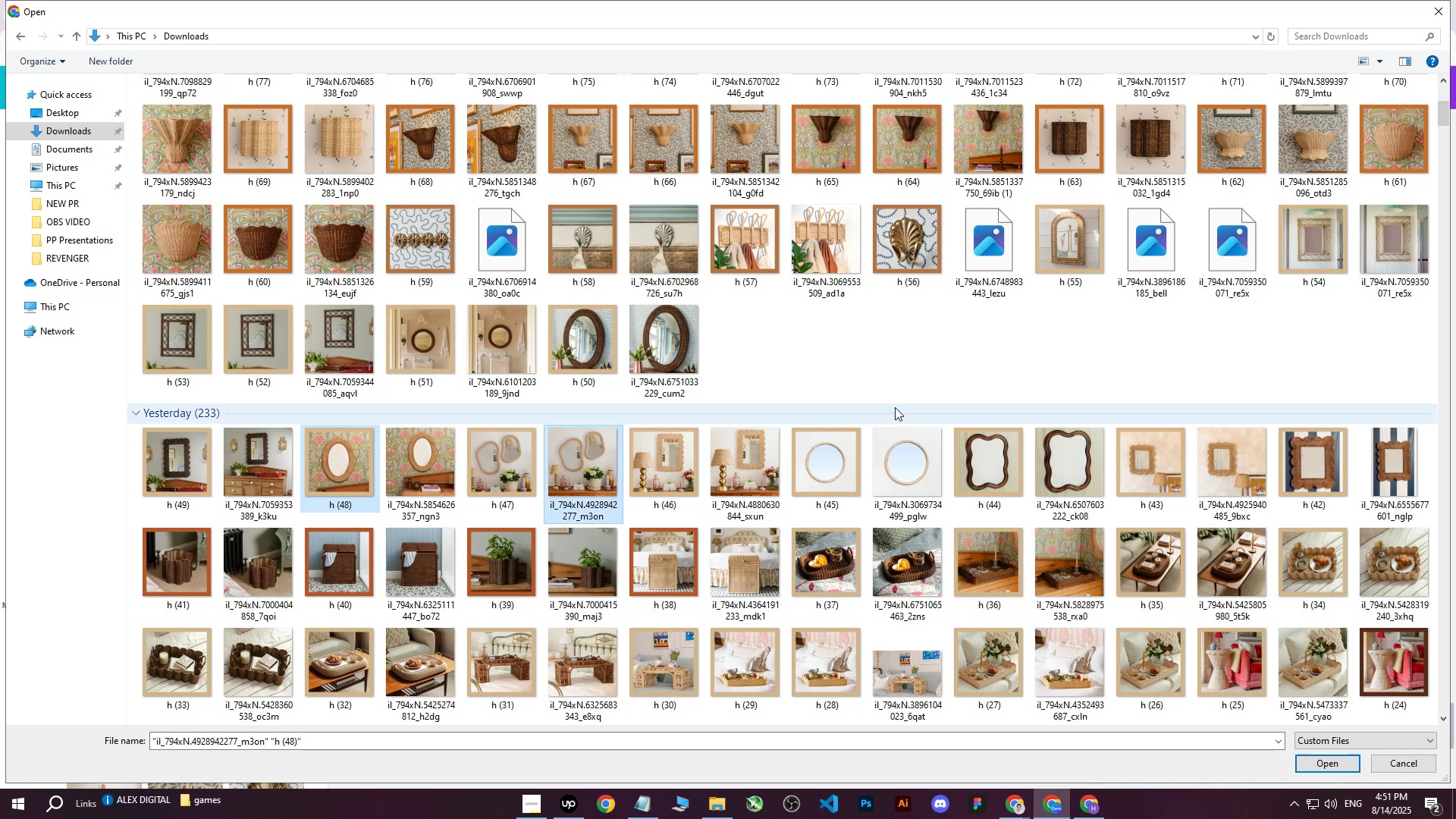 
hold_key(key=ControlLeft, duration=0.54)
left_click([896, 456])
 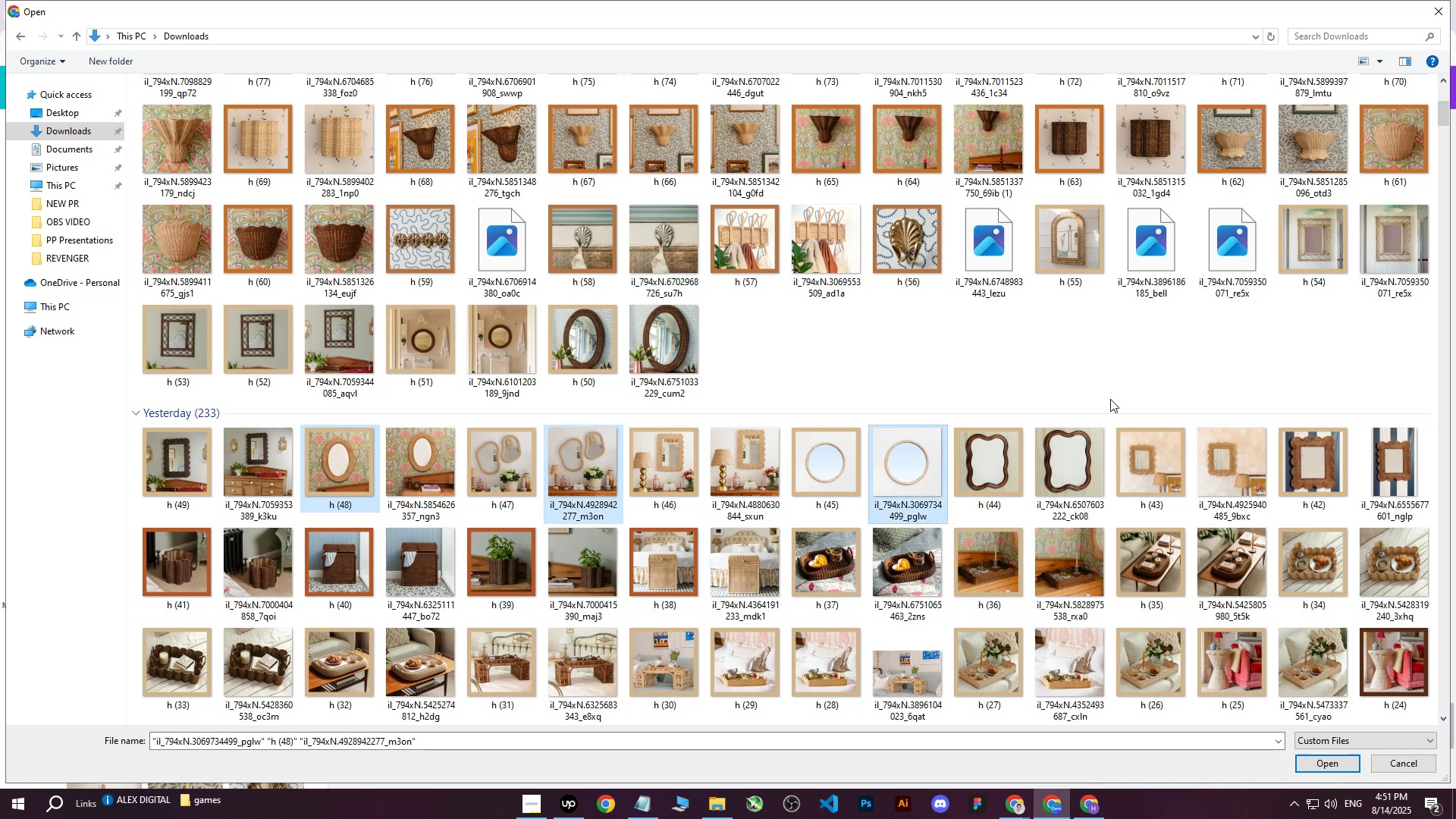 
hold_key(key=ControlLeft, duration=1.51)
left_click([1385, 461])
 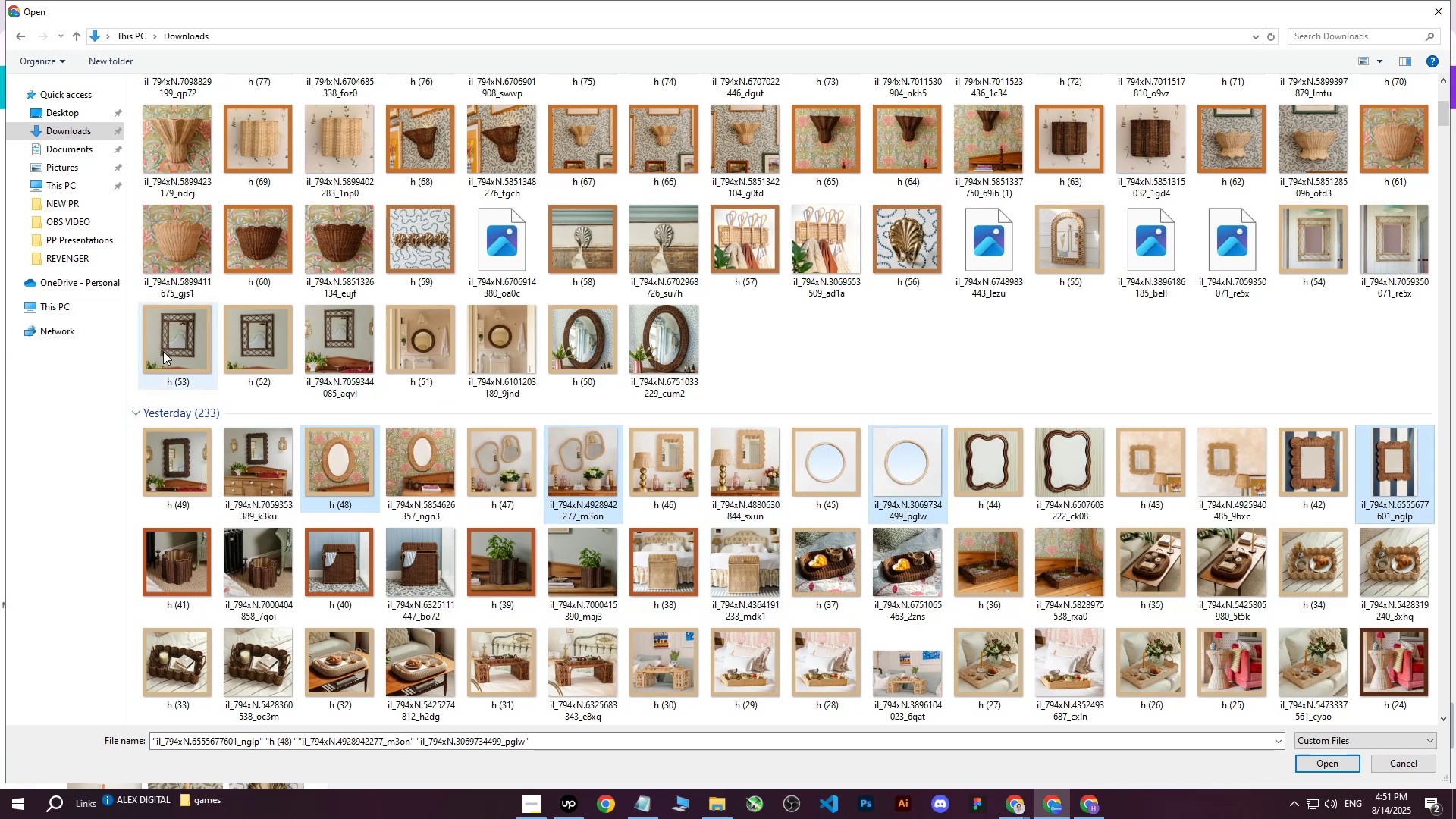 
hold_key(key=ControlLeft, duration=0.48)
left_click([323, 331])
 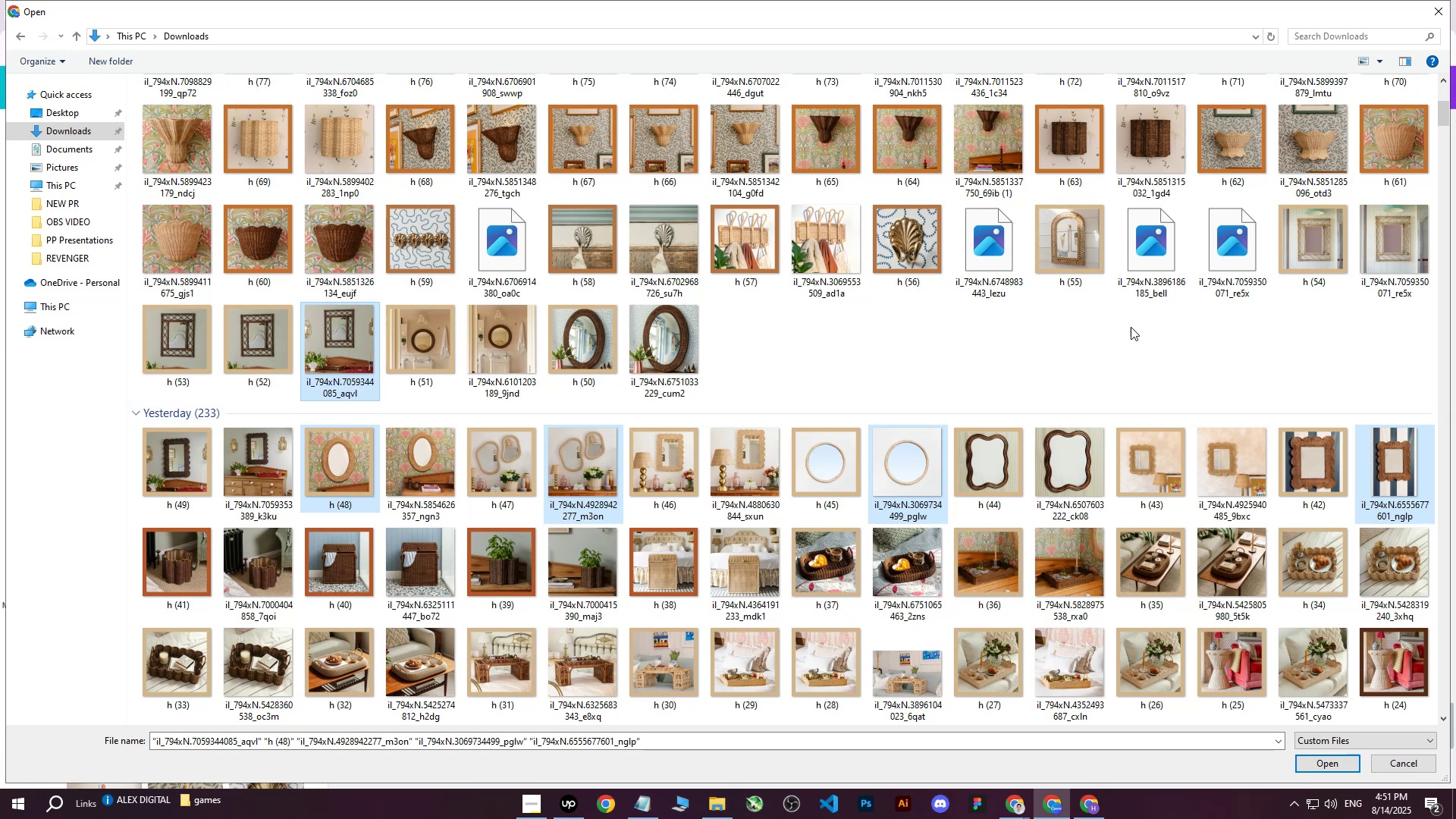 
hold_key(key=ControlLeft, duration=0.61)
left_click([1067, 235])
 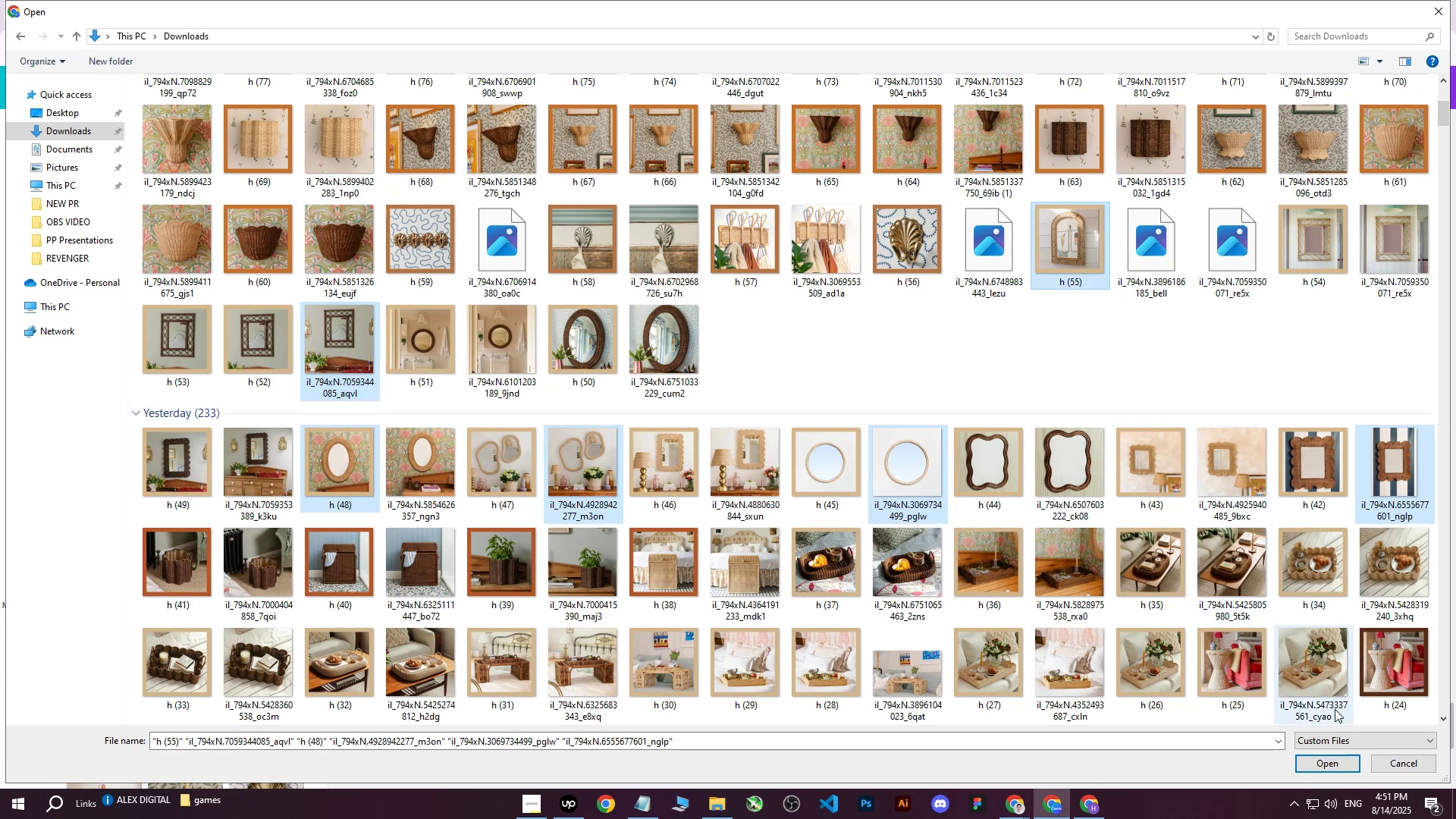 
left_click([1318, 767])
 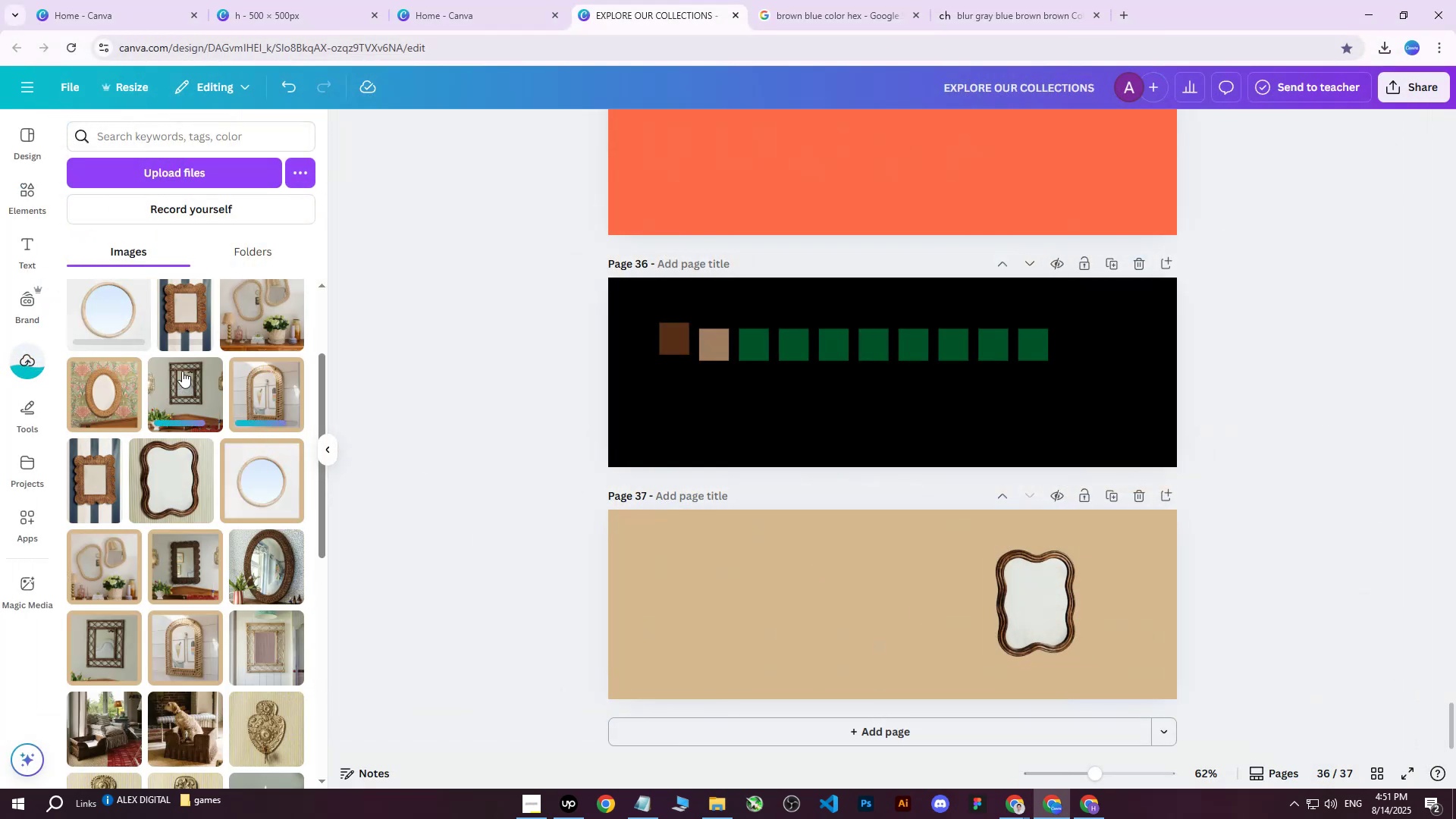 
left_click([258, 390])
 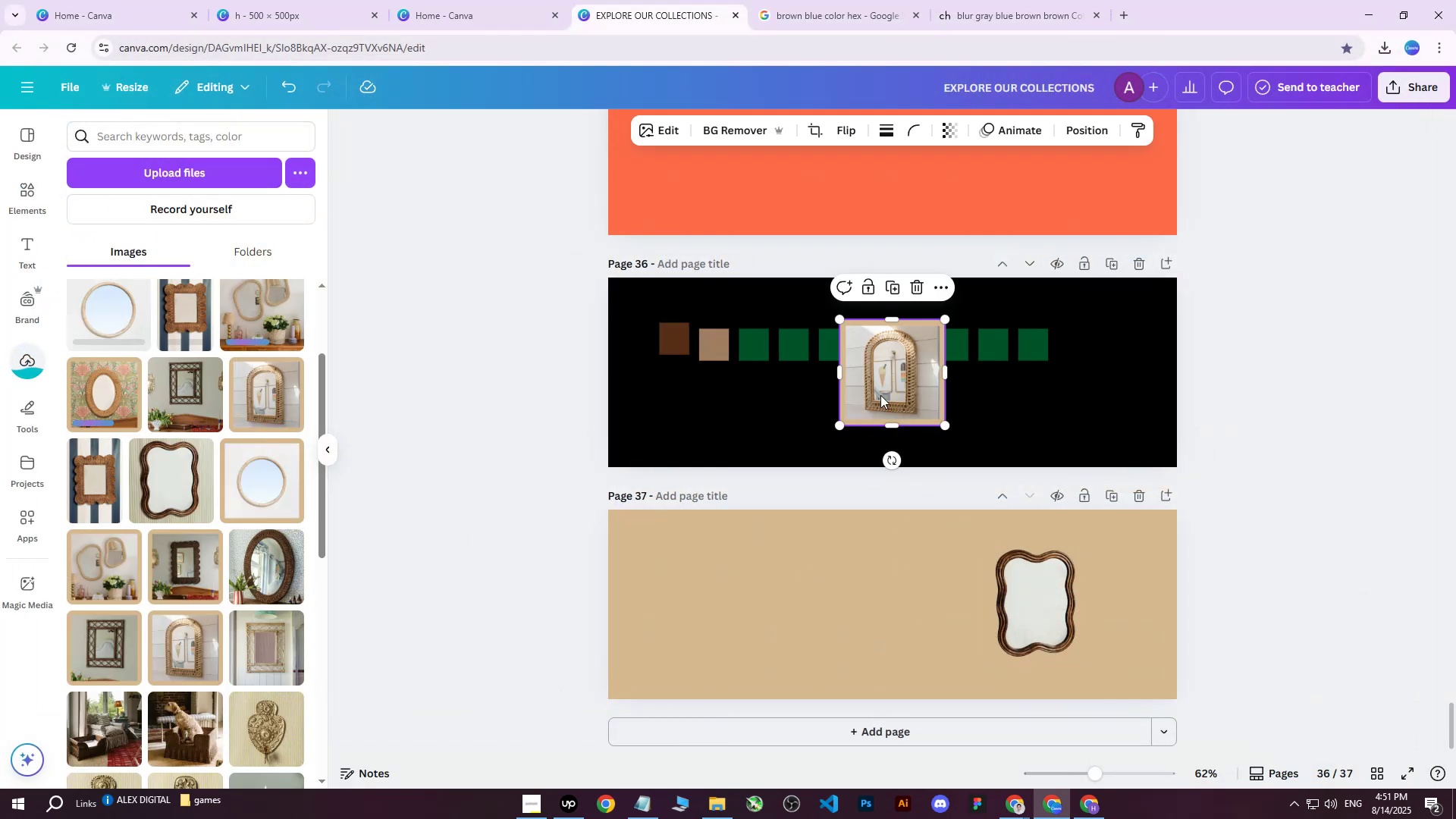 
left_click_drag(start_coordinate=[894, 372], to_coordinate=[845, 600])
 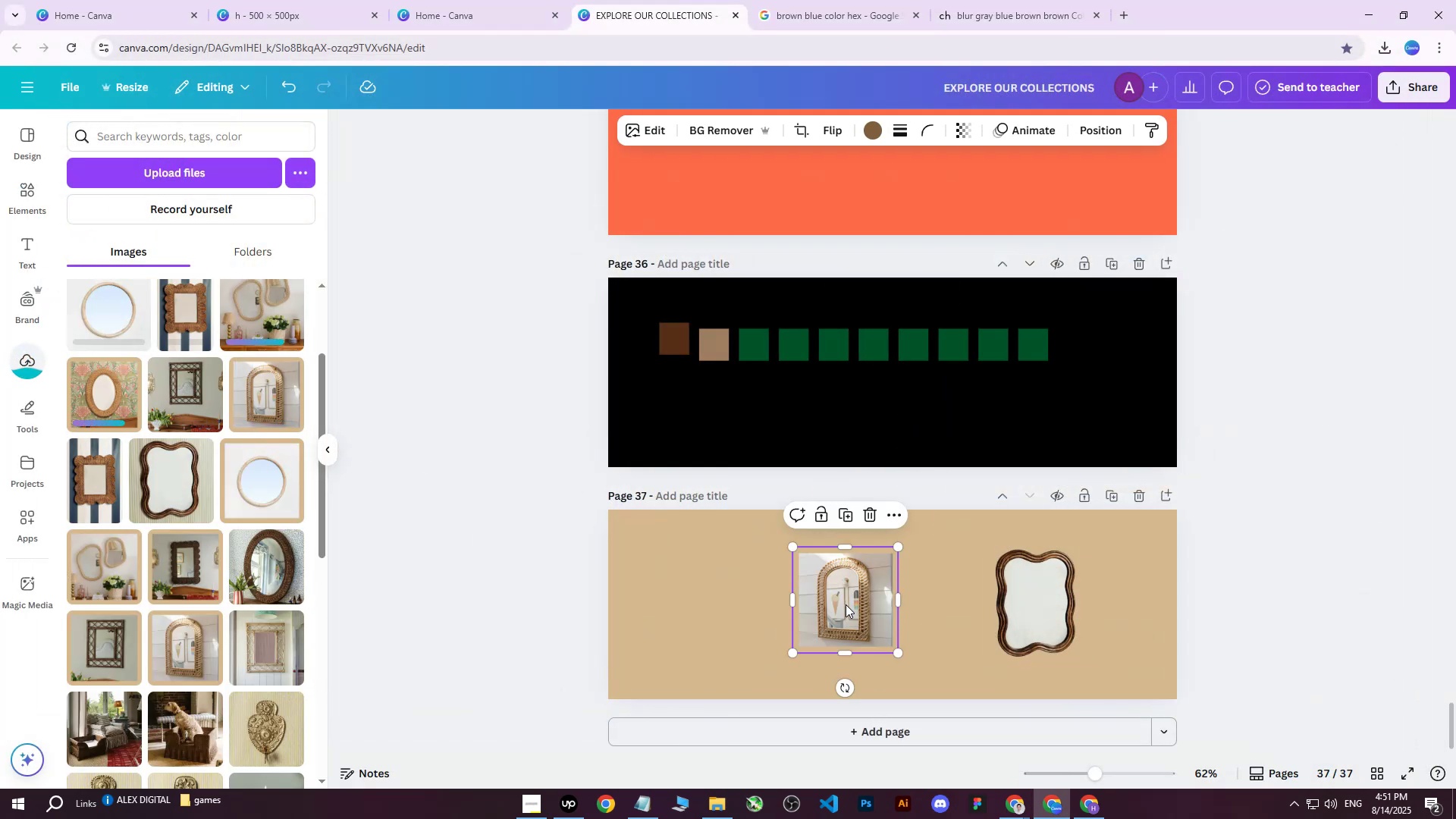 
left_click_drag(start_coordinate=[846, 604], to_coordinate=[811, 600])
 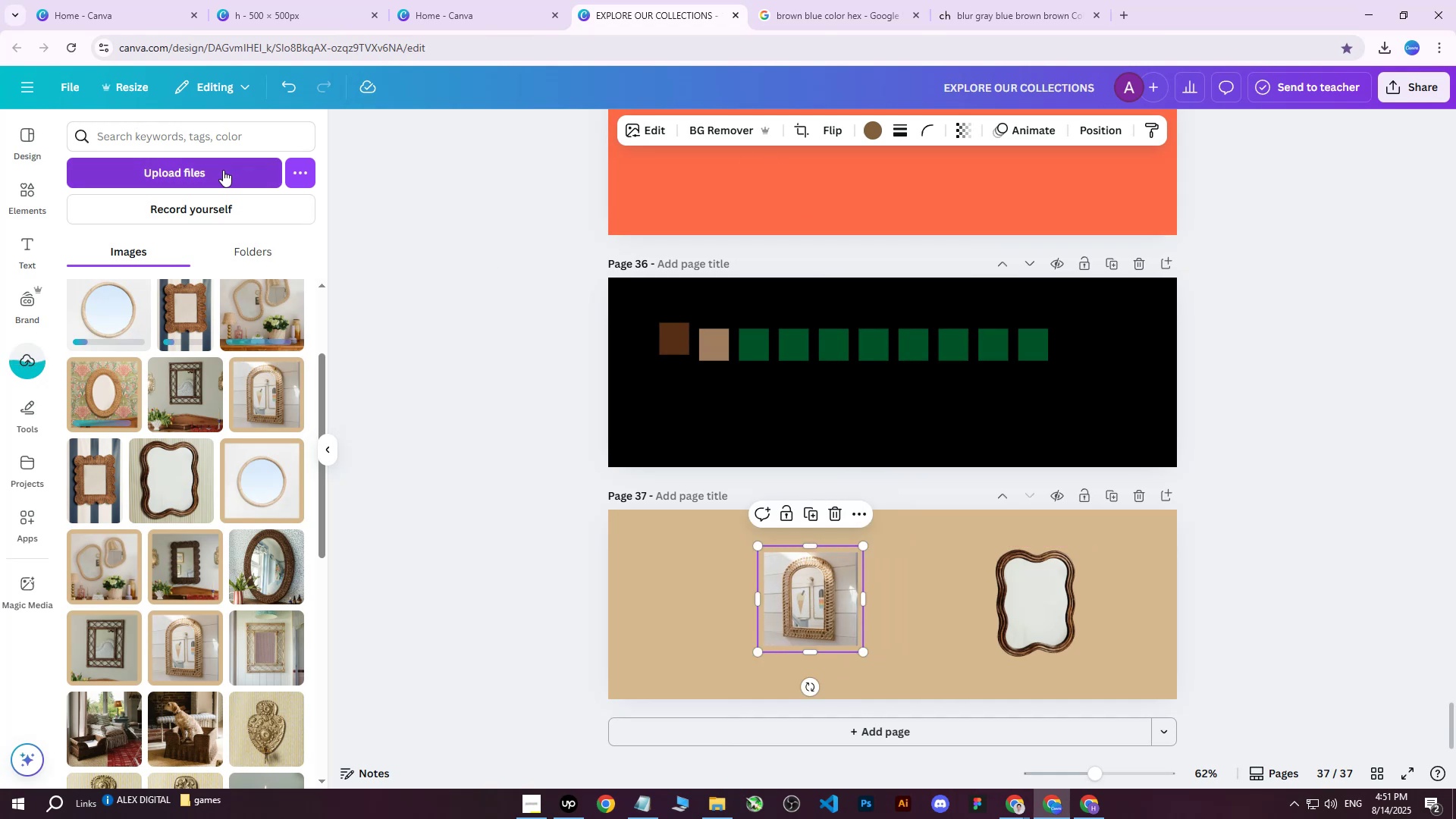 
left_click([189, 178])
 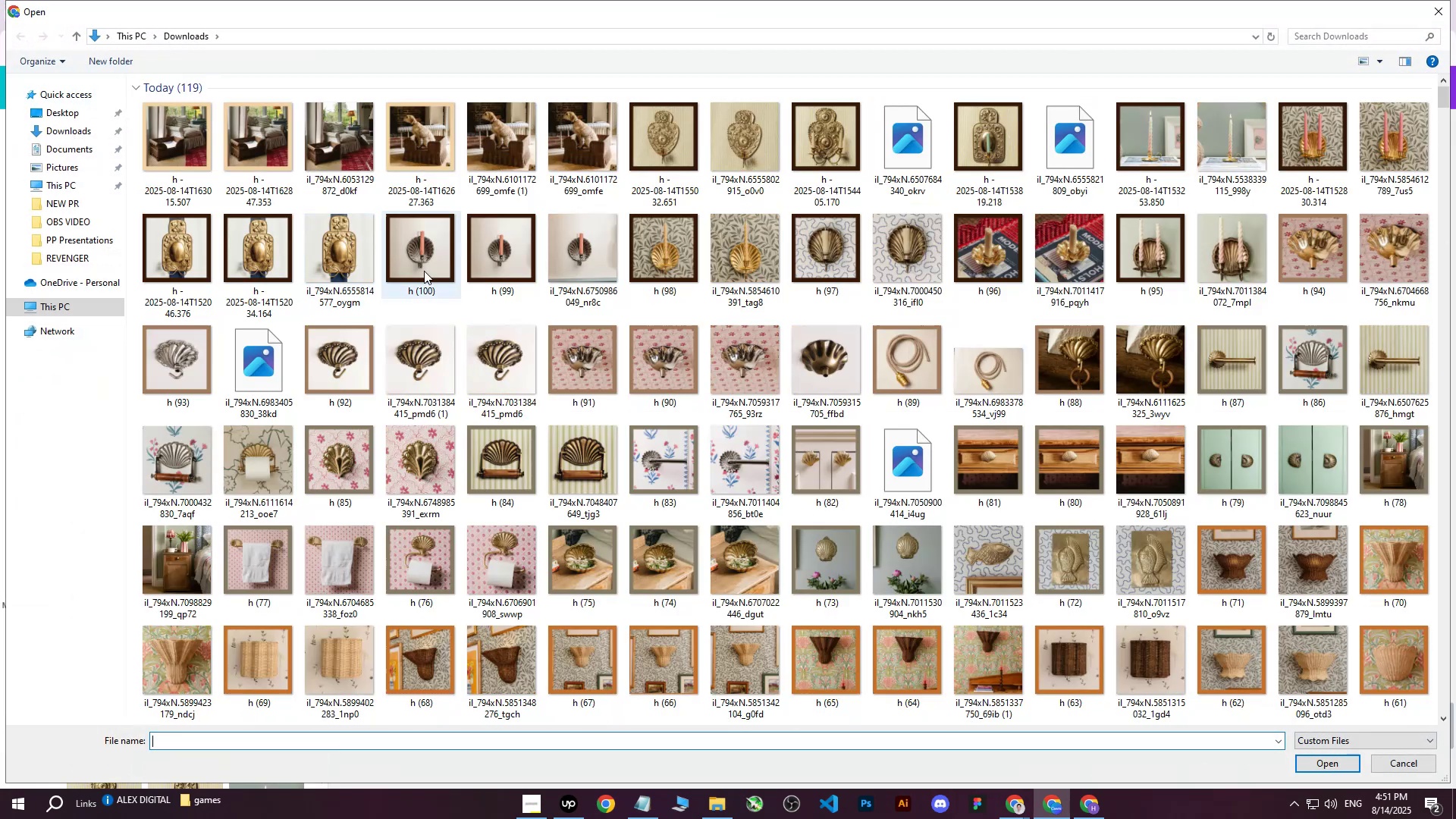 
scroll: coordinate [627, 413], scroll_direction: down, amount: 2.0
 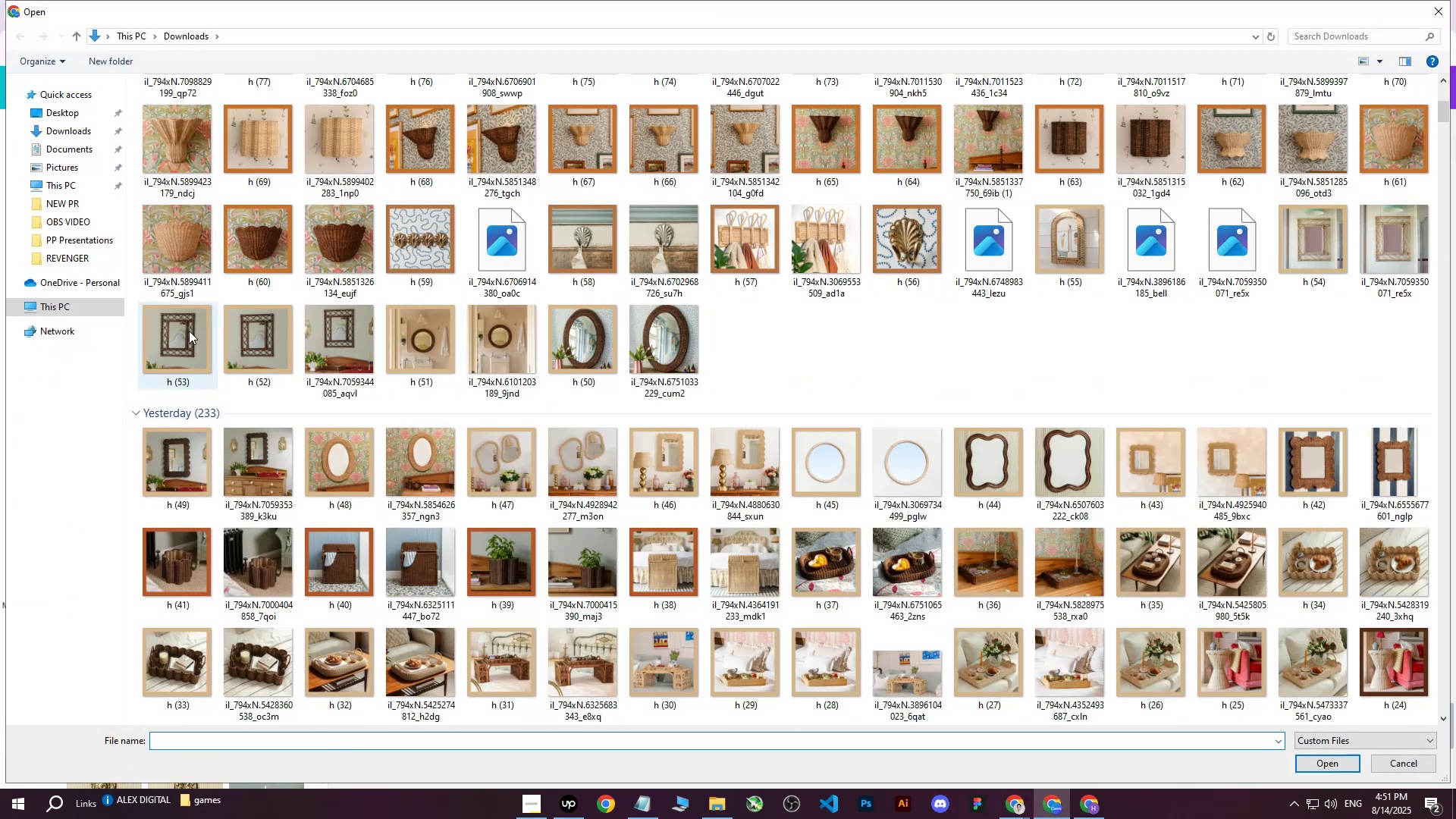 
left_click([358, 335])
 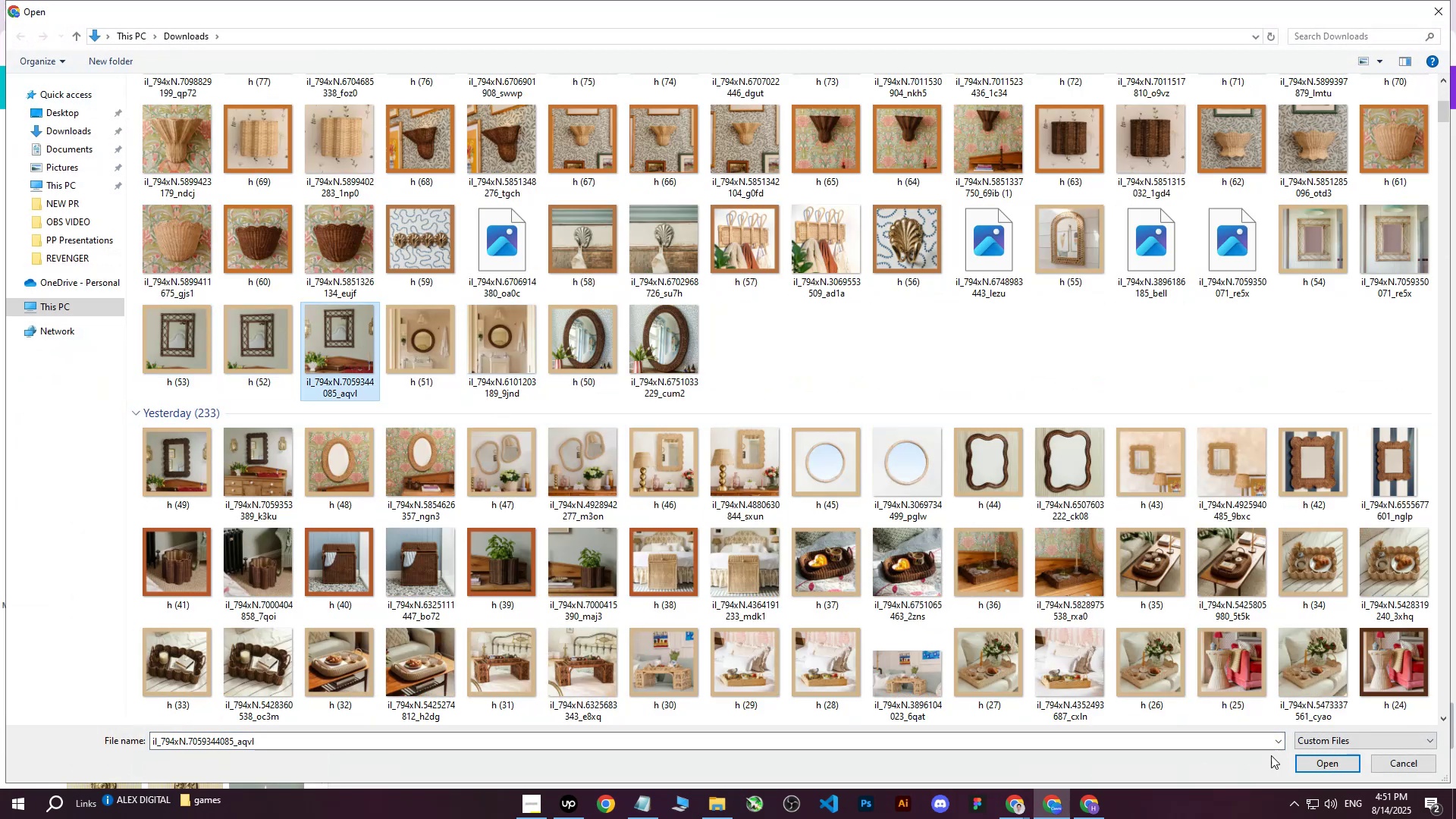 
left_click([1326, 767])
 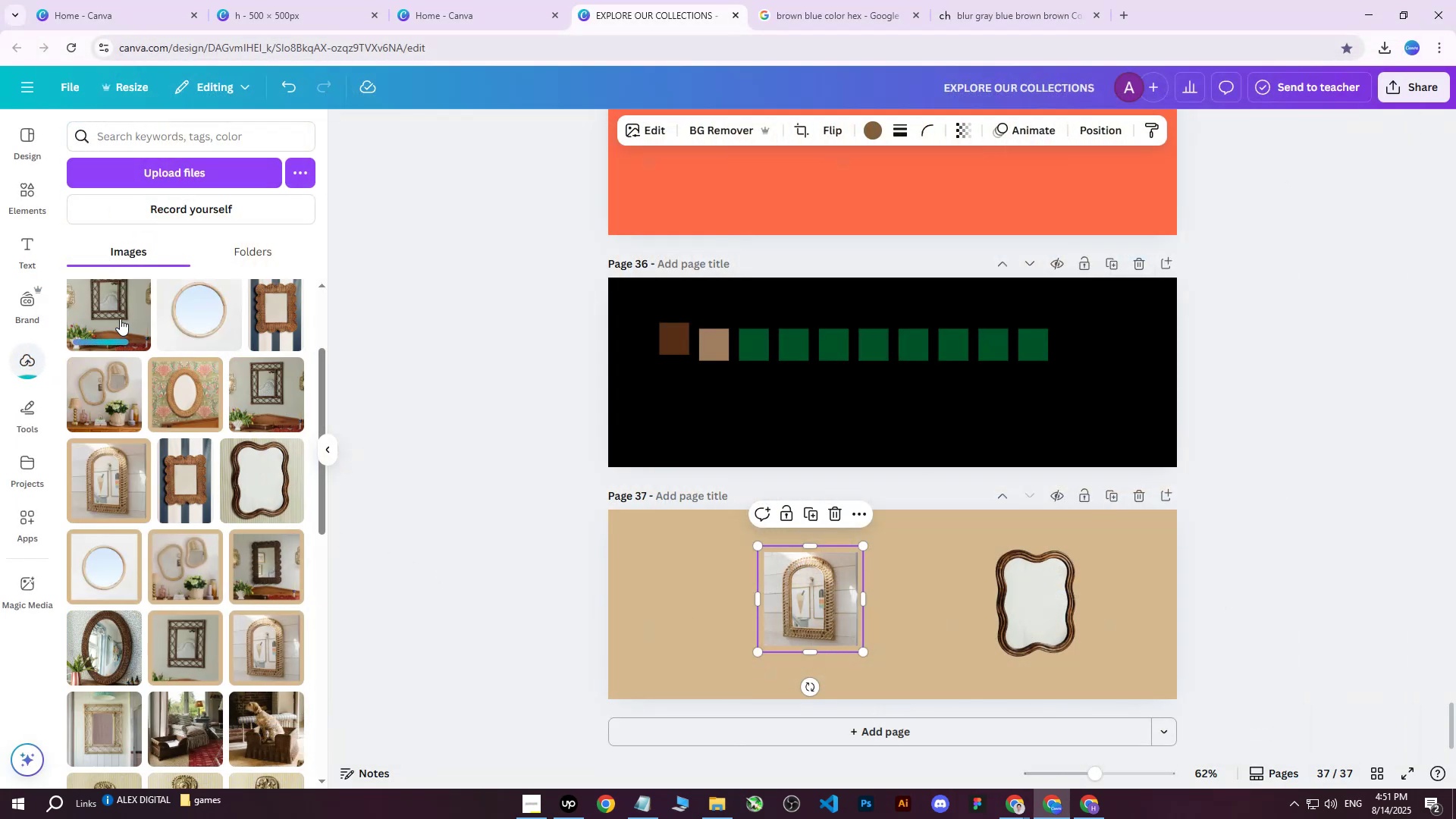 
left_click([118, 316])
 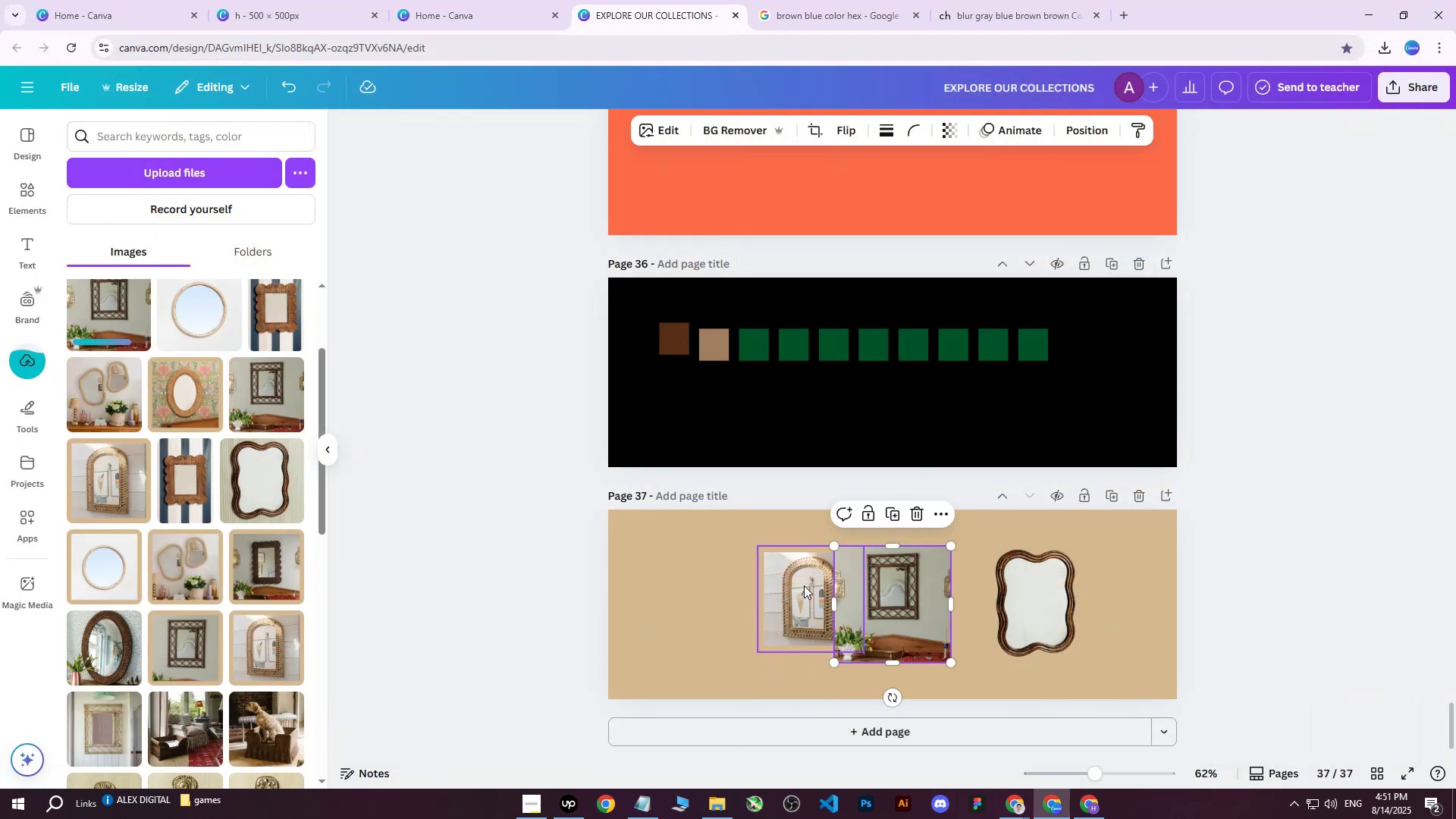 
left_click([803, 585])
 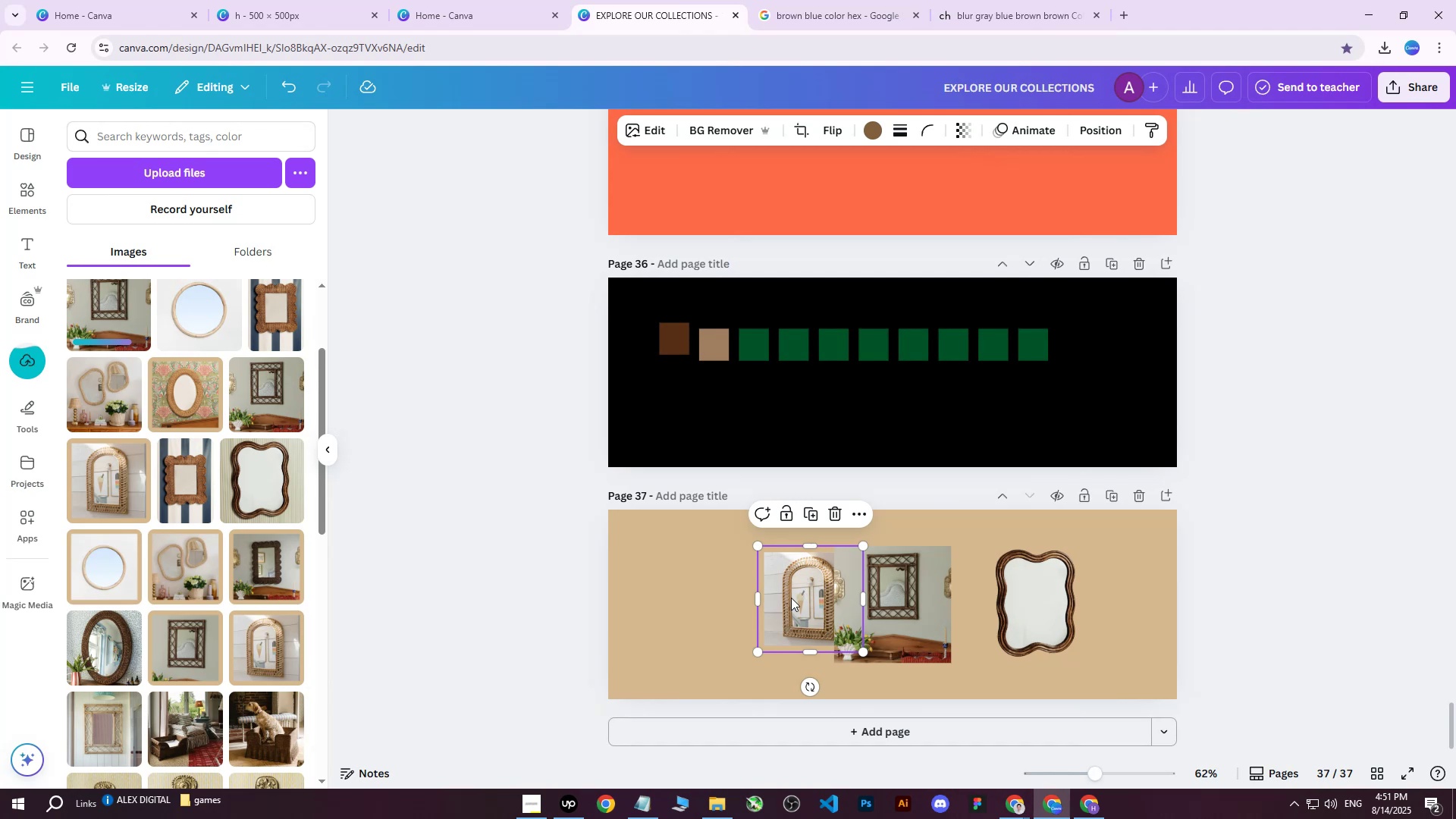 
left_click_drag(start_coordinate=[791, 598], to_coordinate=[719, 589])
 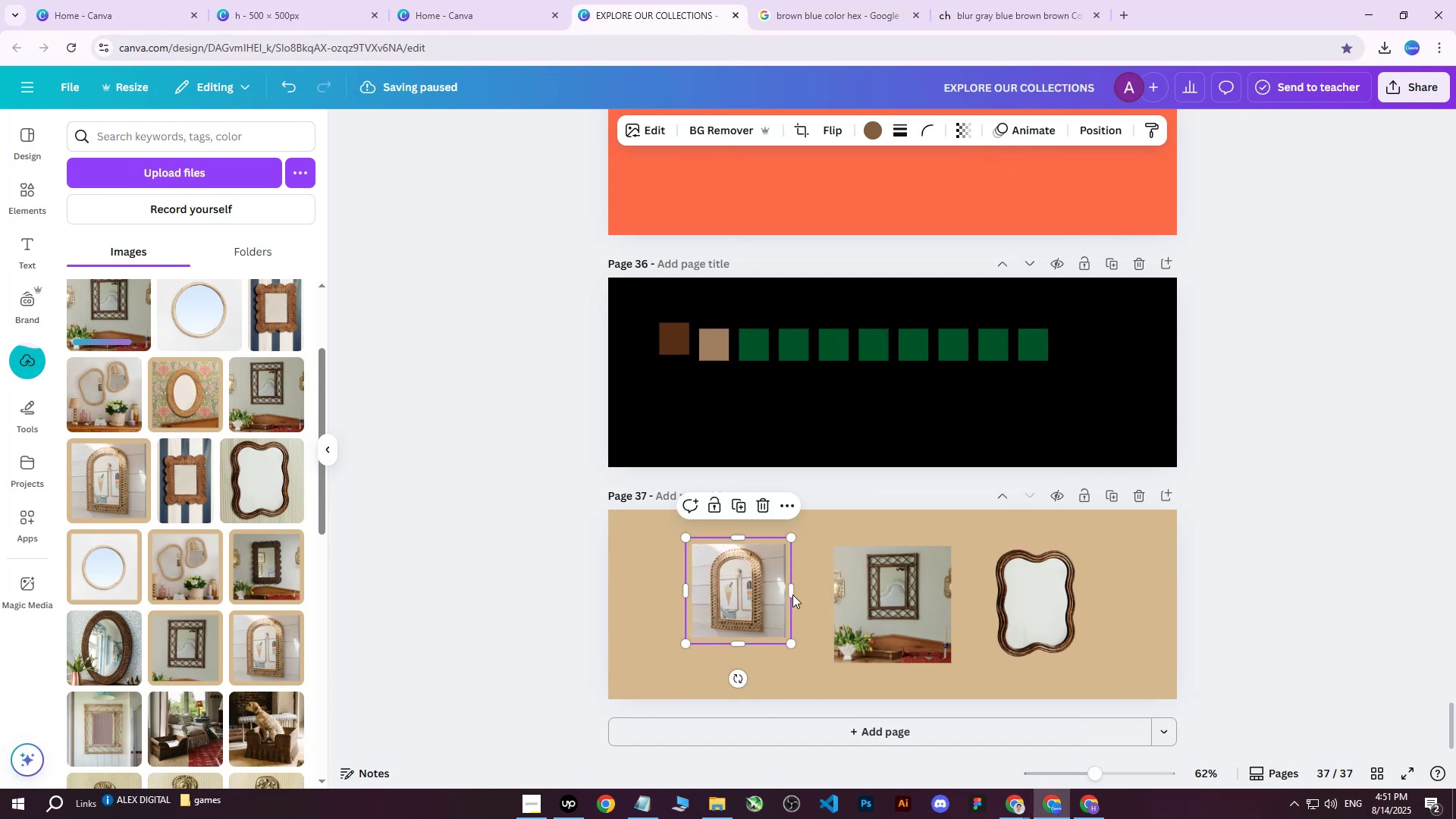 
key(Delete)
 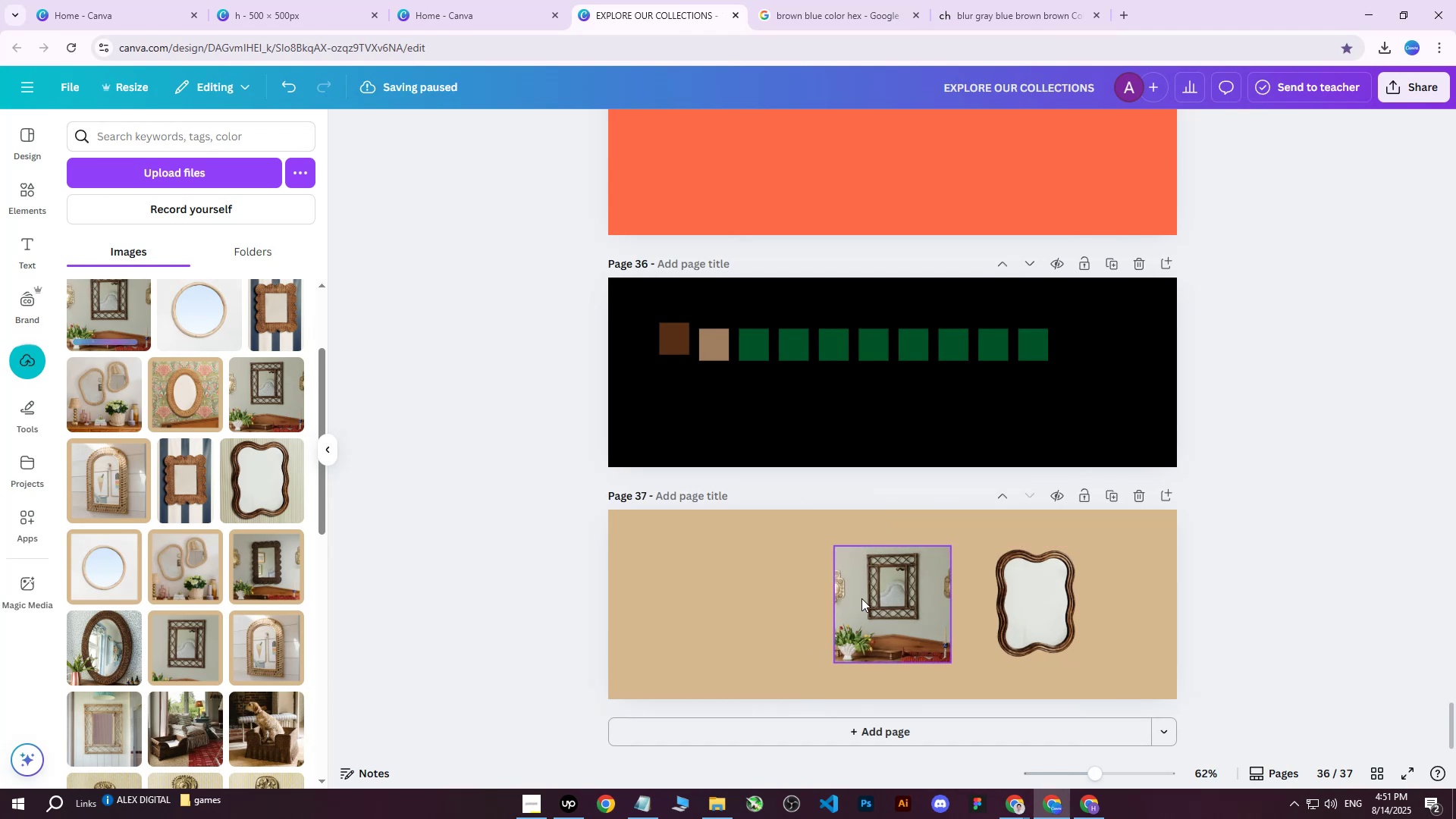 
left_click([861, 598])
 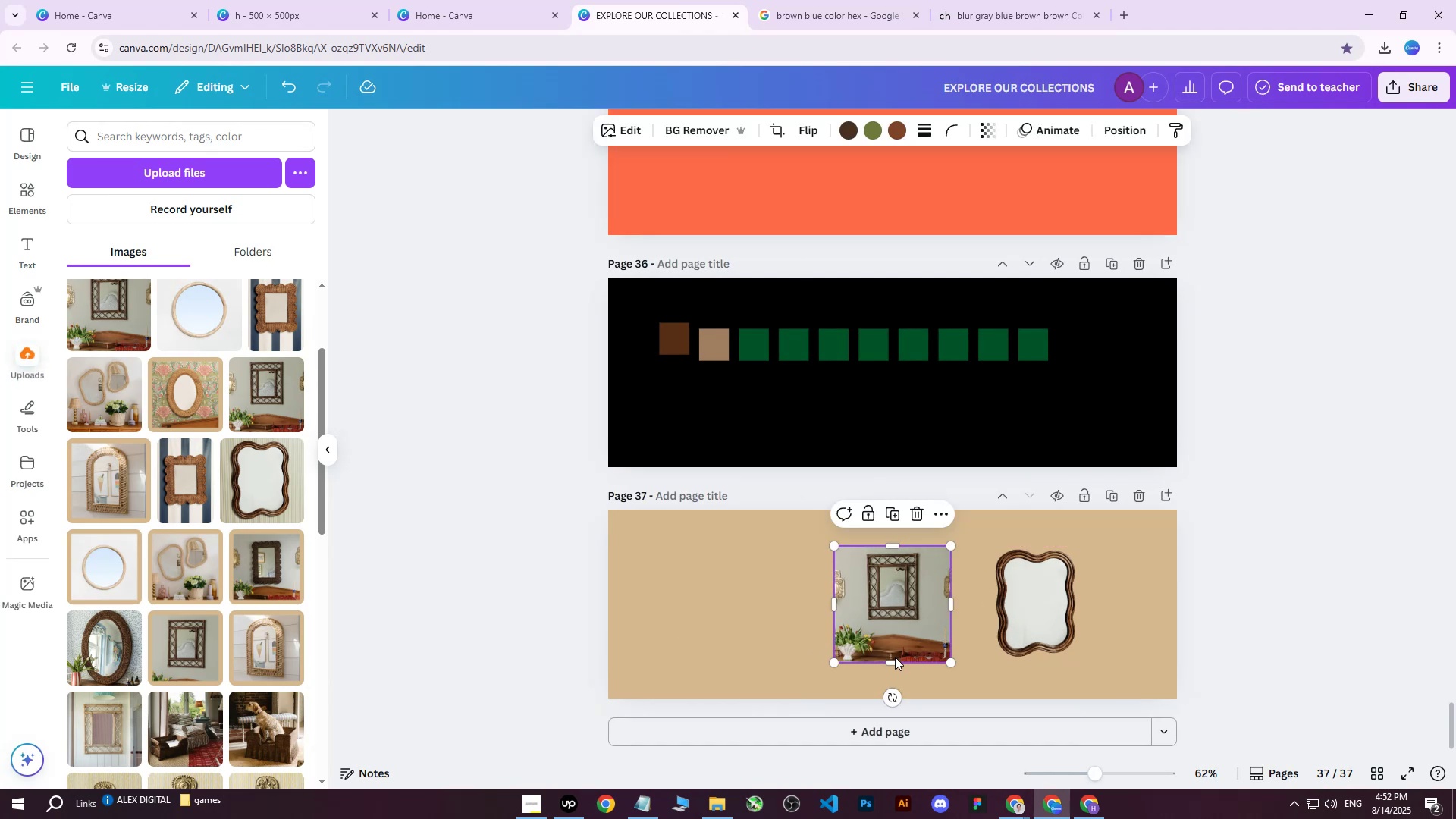 
double_click([896, 621])
 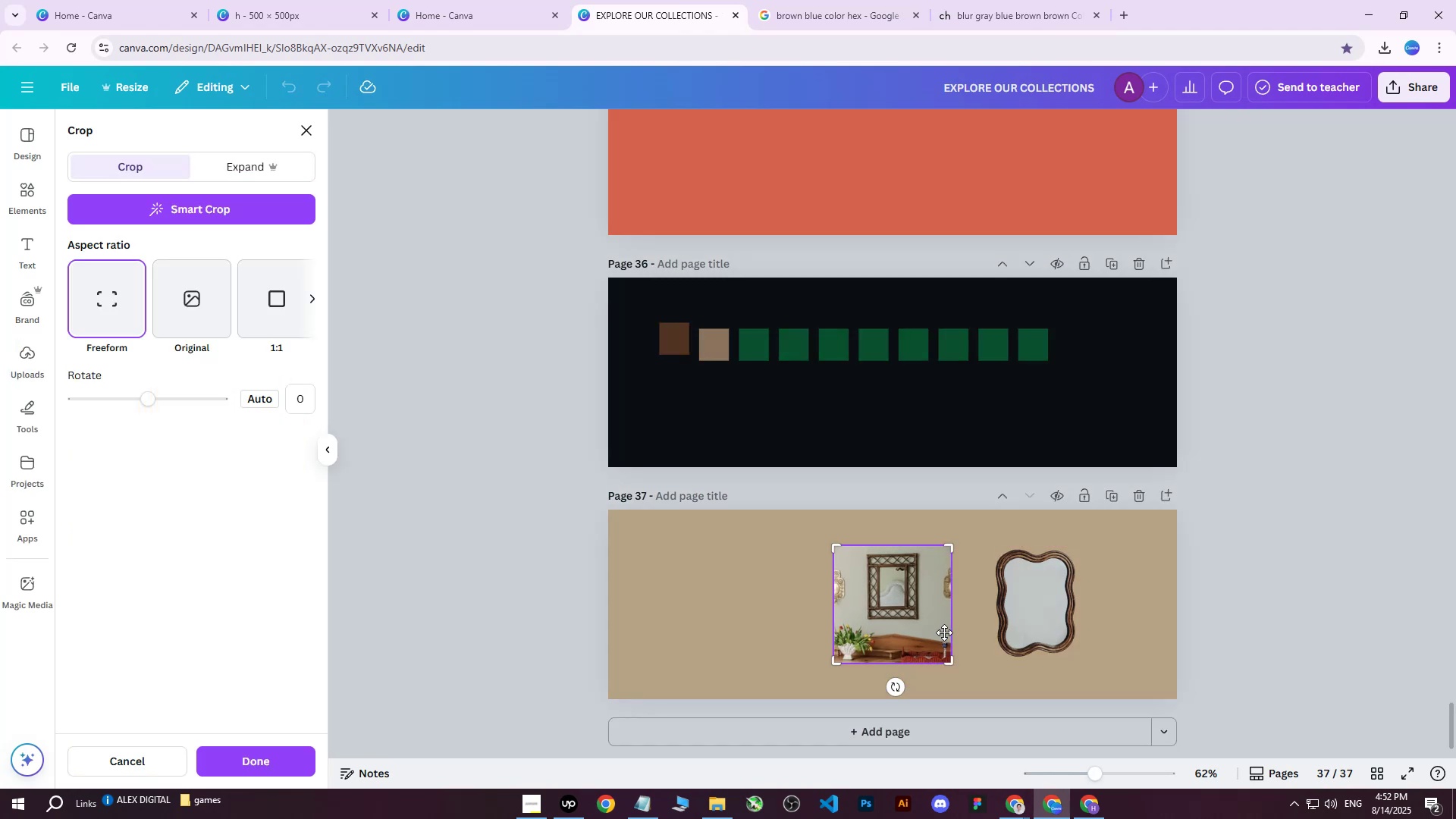 
hold_key(key=ControlLeft, duration=0.62)
scroll: coordinate [902, 651], scroll_direction: up, amount: 5.0
 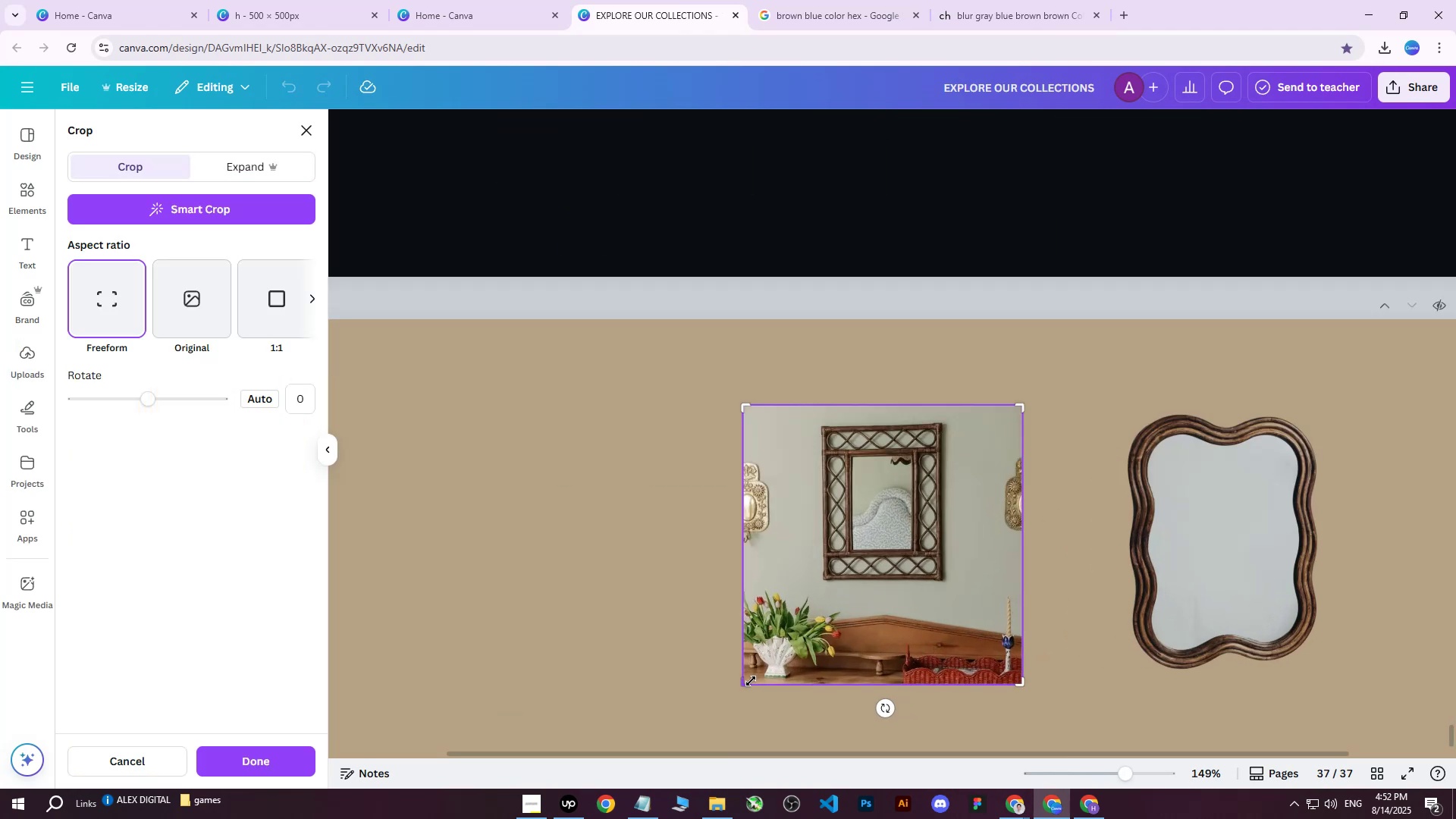 
left_click_drag(start_coordinate=[749, 682], to_coordinate=[805, 608])
 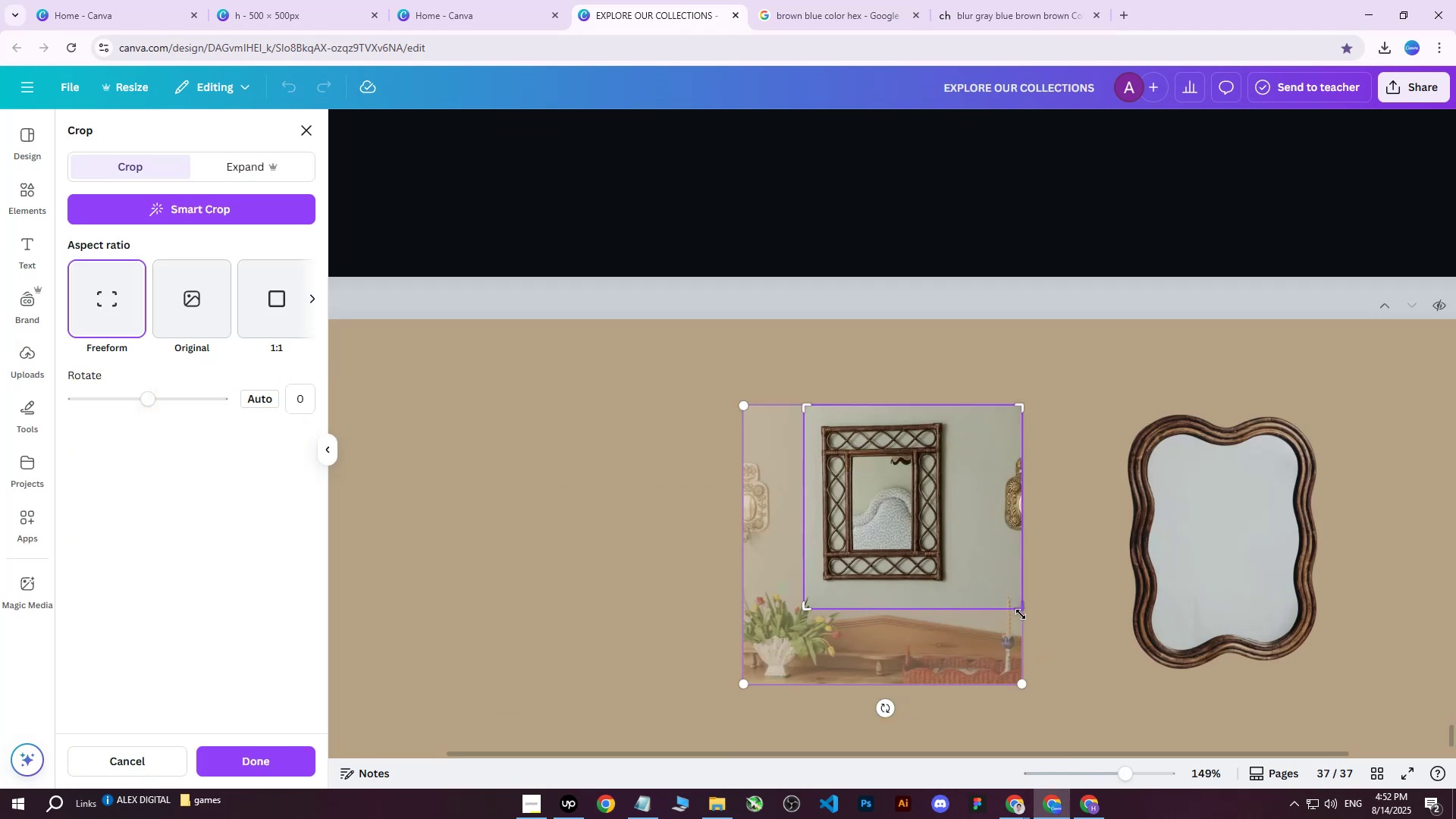 
left_click_drag(start_coordinate=[1021, 610], to_coordinate=[953, 599])
 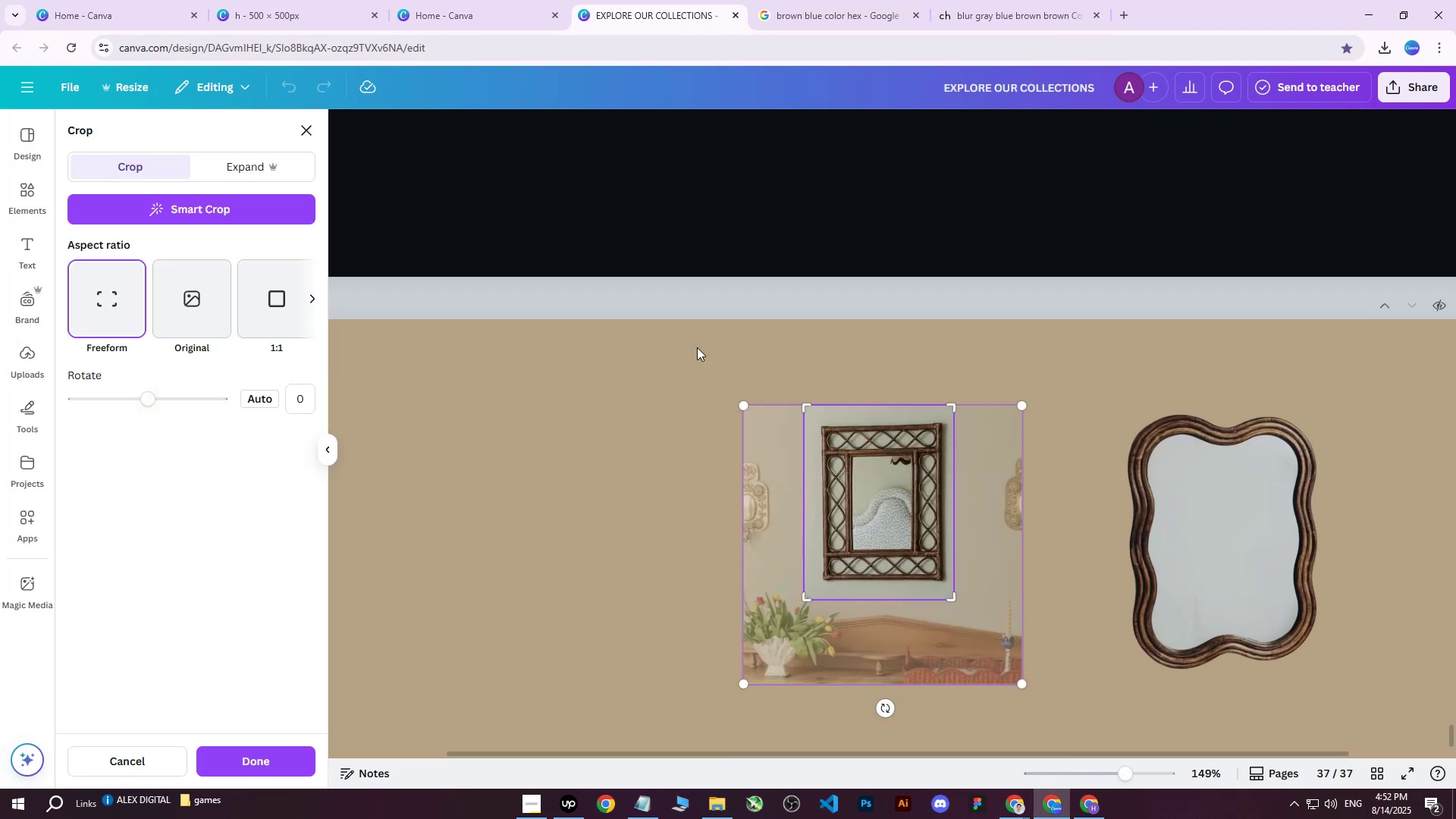 
left_click([596, 443])
 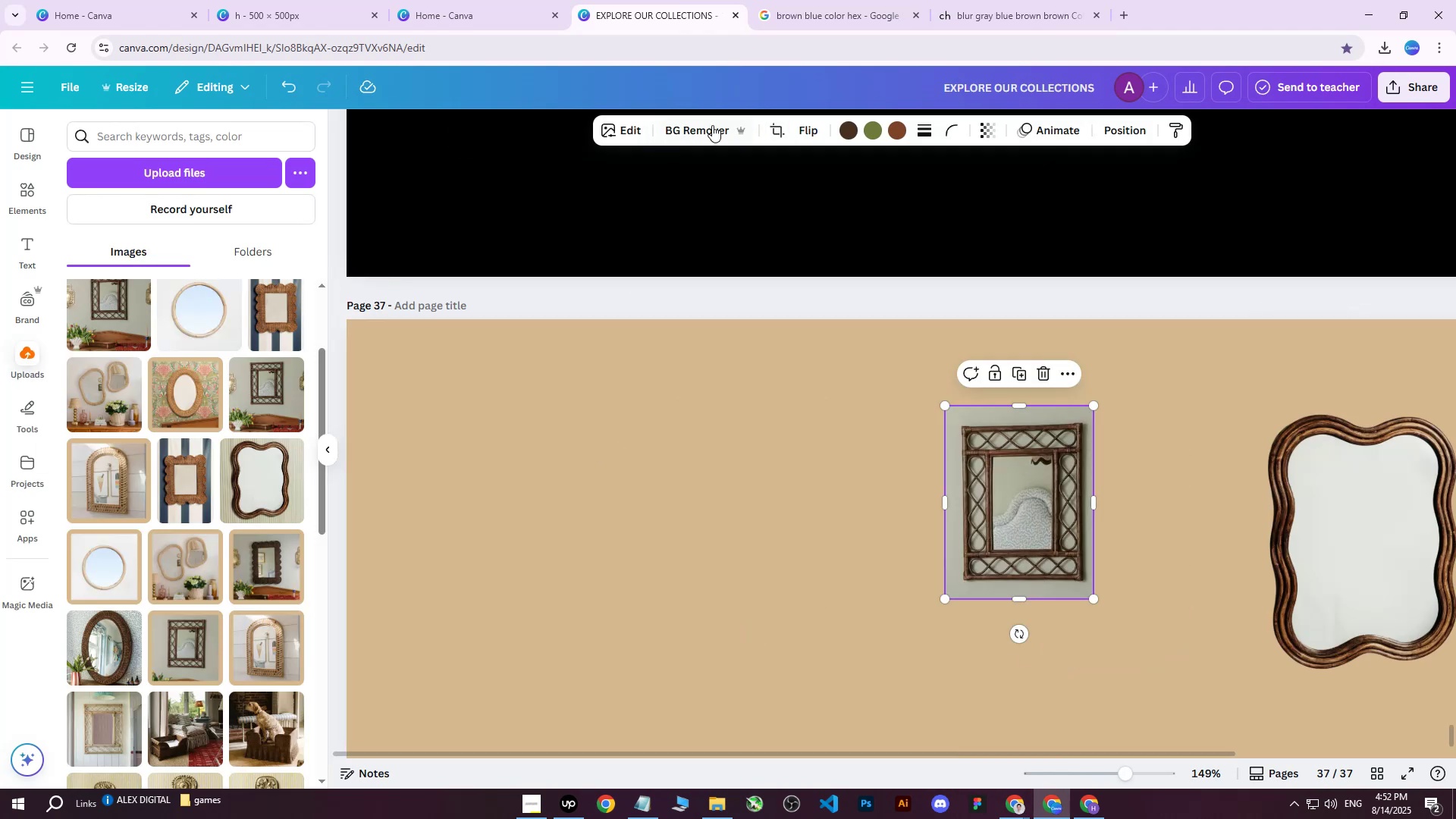 
left_click([706, 130])
 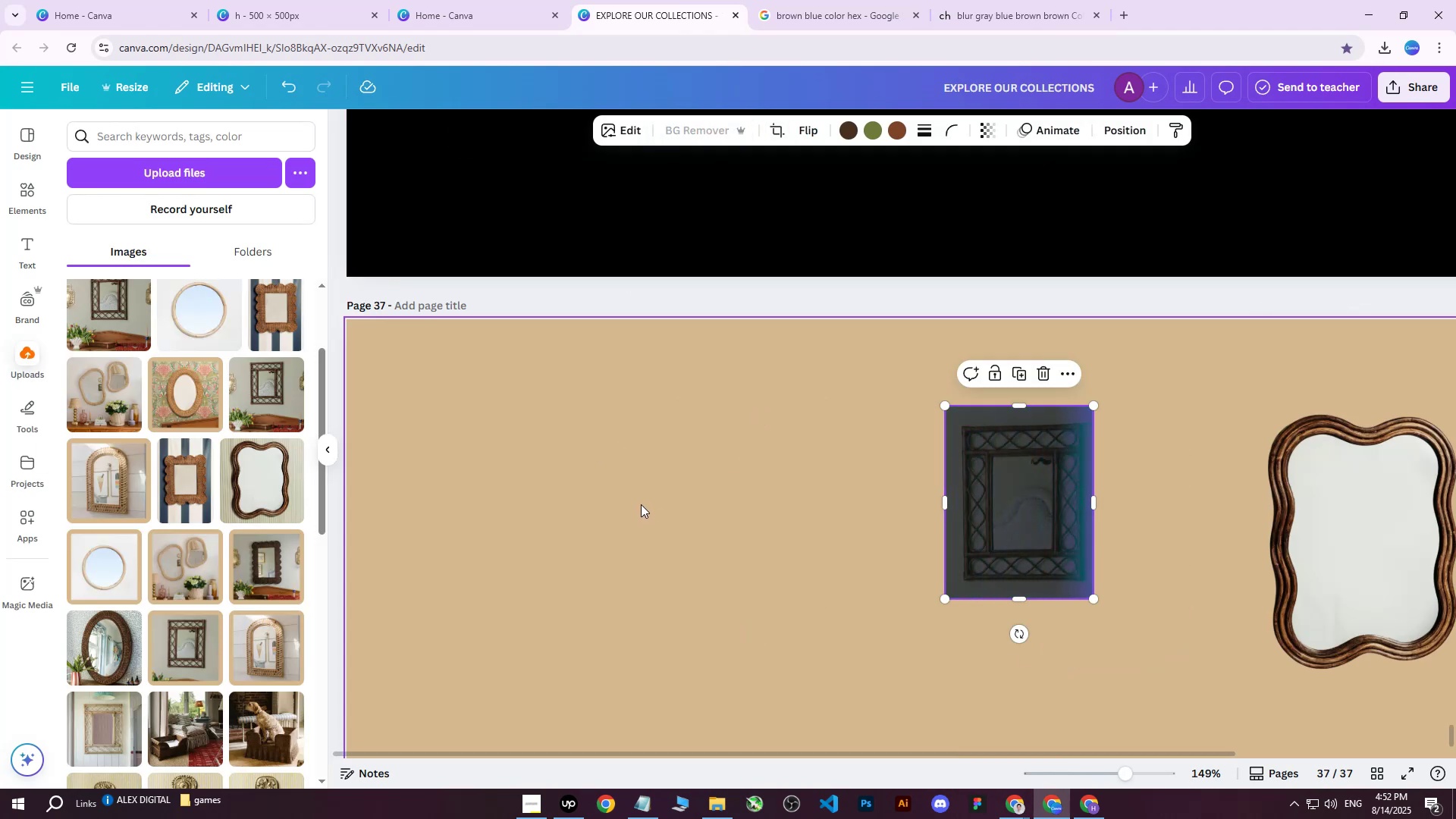 
hold_key(key=ControlLeft, duration=0.62)
scroll: coordinate [645, 486], scroll_direction: down, amount: 3.0
 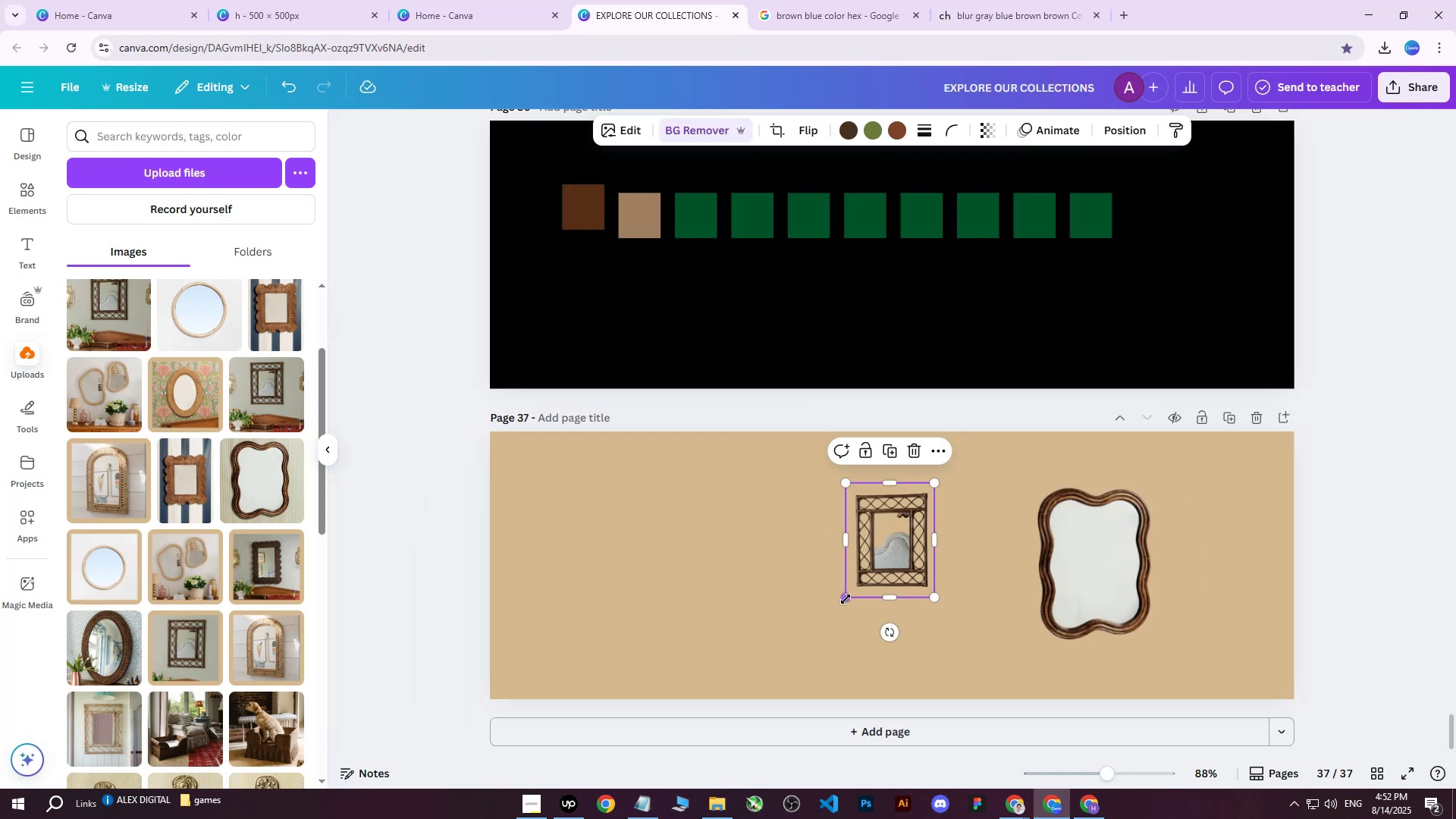 
left_click_drag(start_coordinate=[845, 598], to_coordinate=[725, 687])
 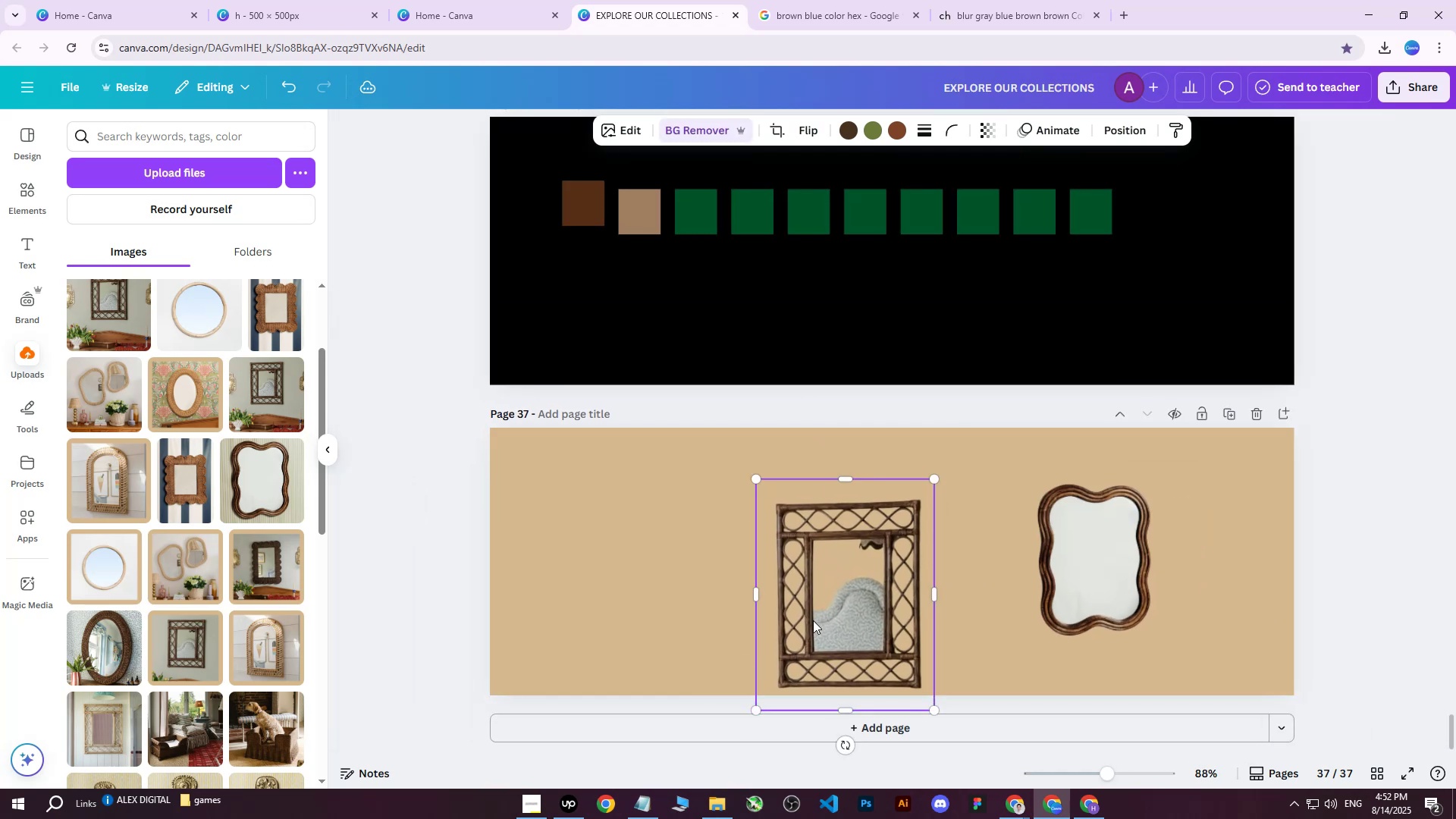 
left_click_drag(start_coordinate=[834, 610], to_coordinate=[925, 579])
 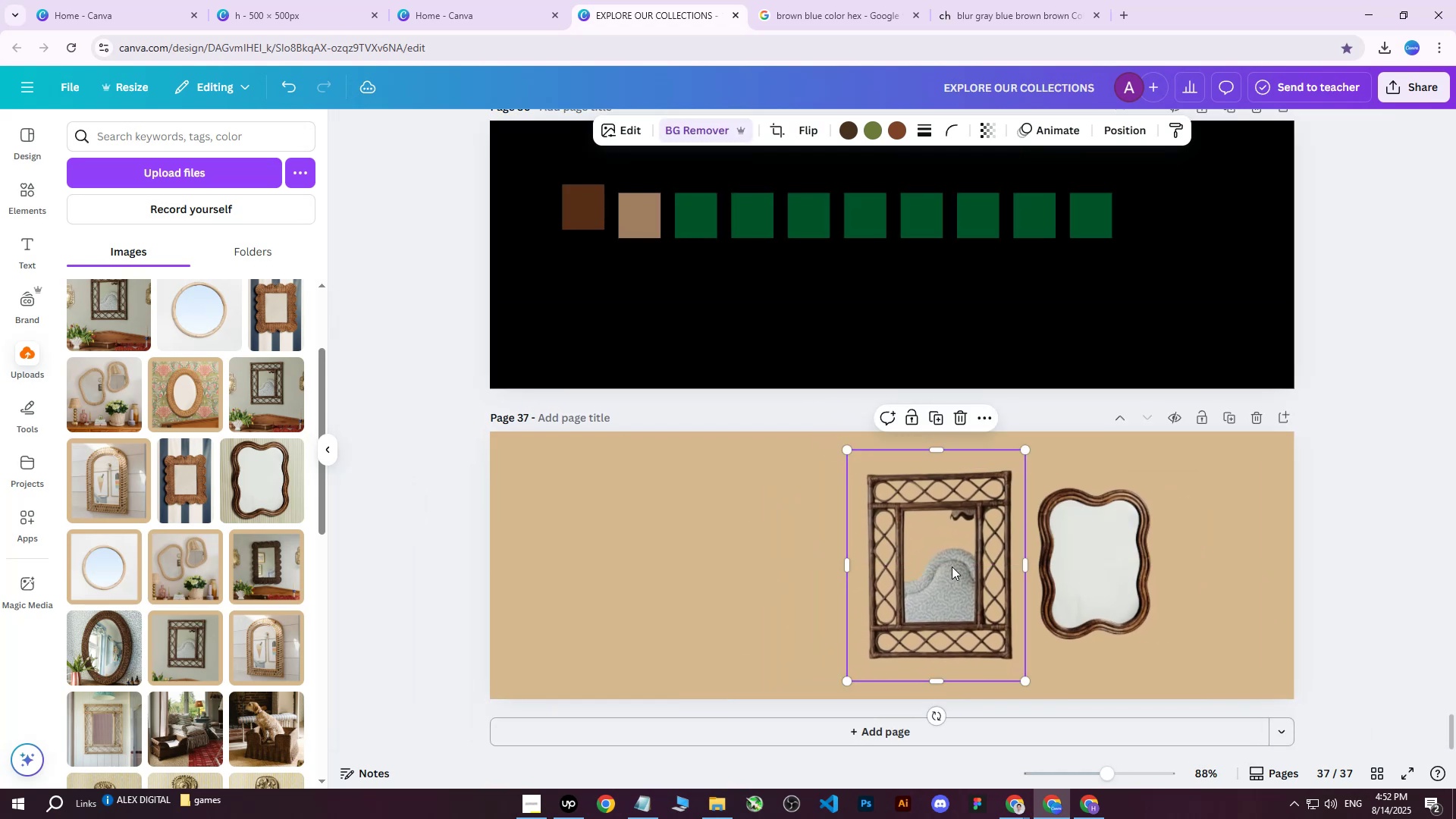 
left_click_drag(start_coordinate=[952, 566], to_coordinate=[912, 562])
 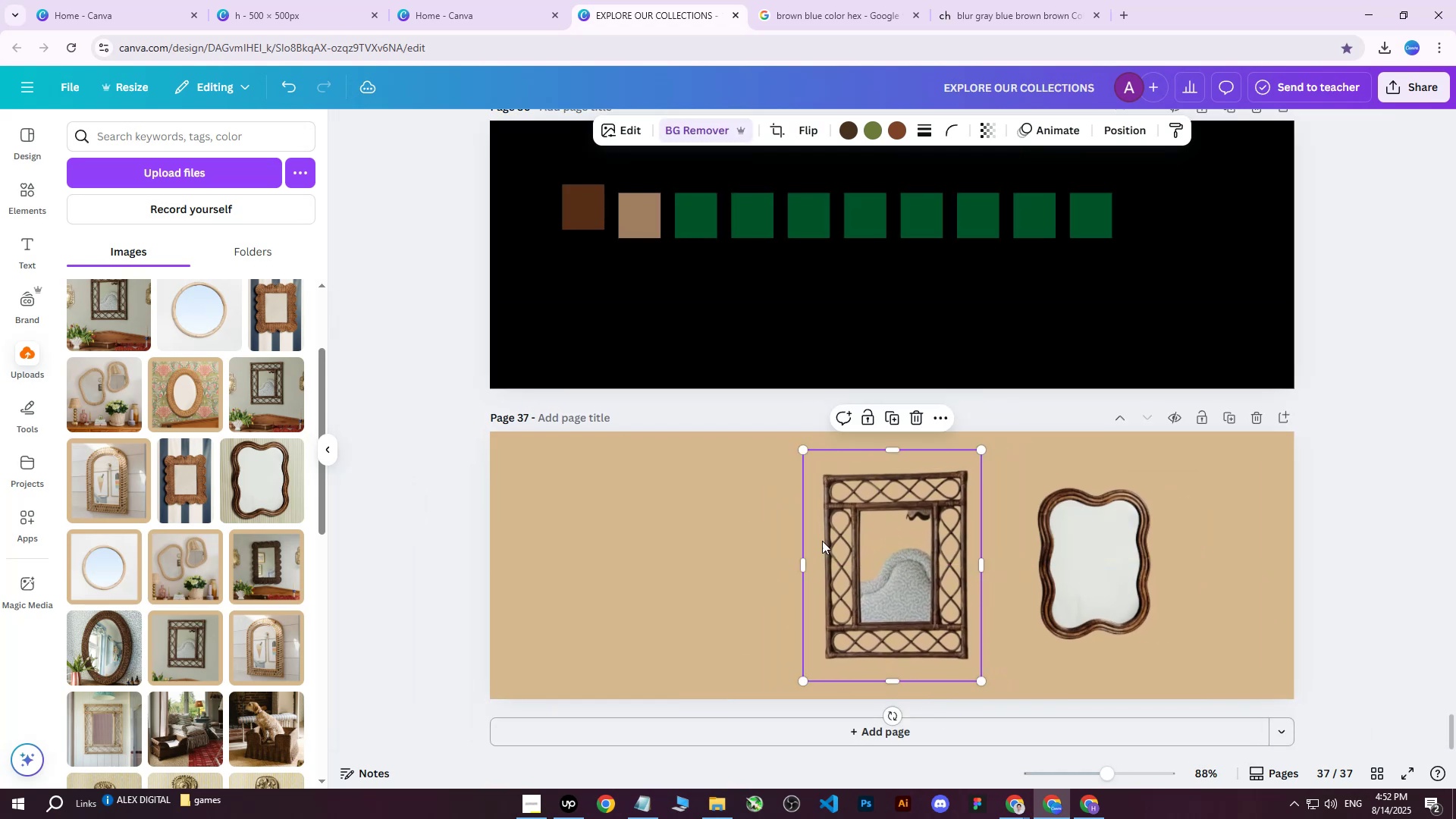 
key(Delete)
 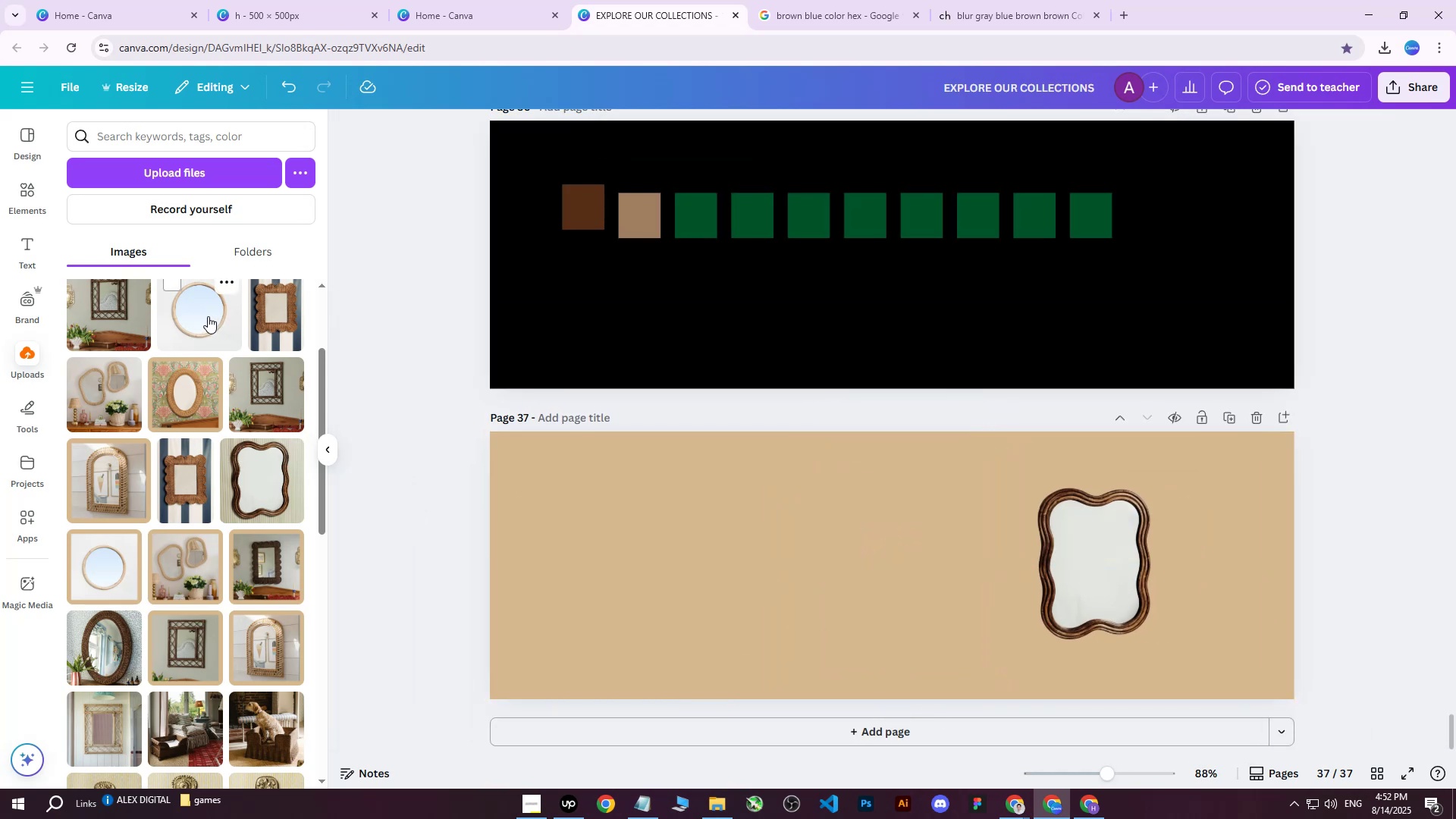 
left_click([206, 316])
 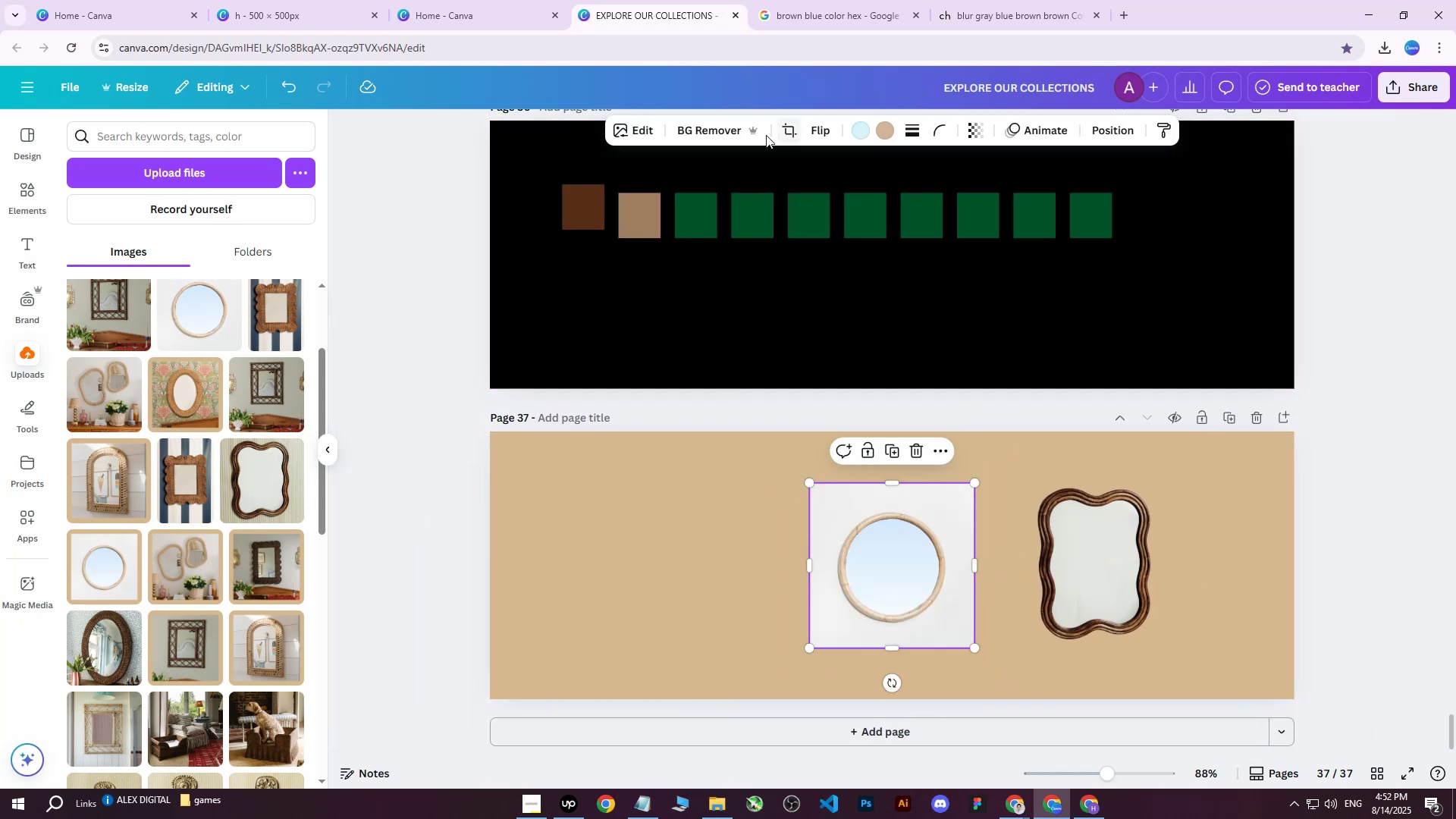 
left_click([696, 123])
 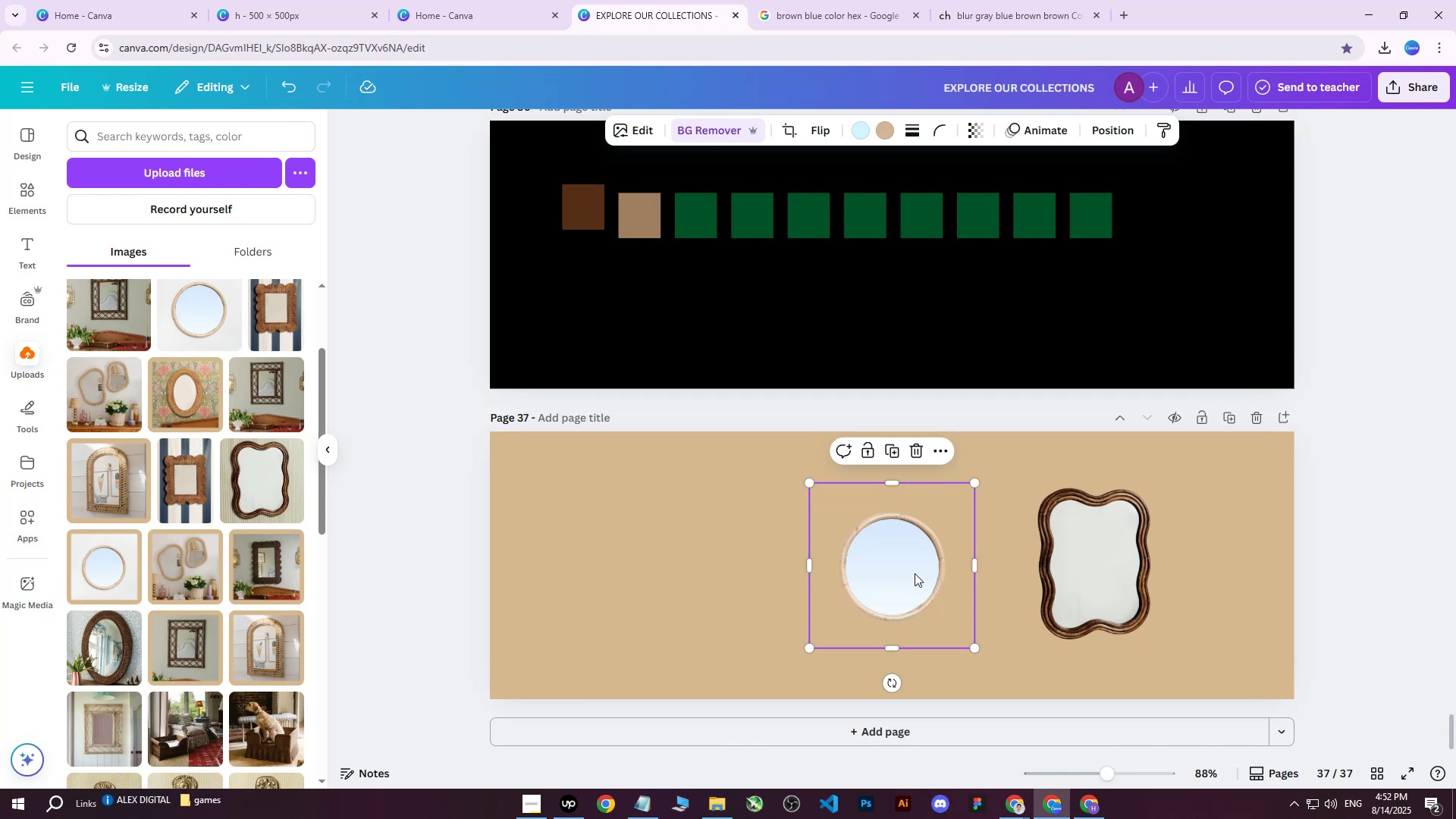 
wait(25.03)
 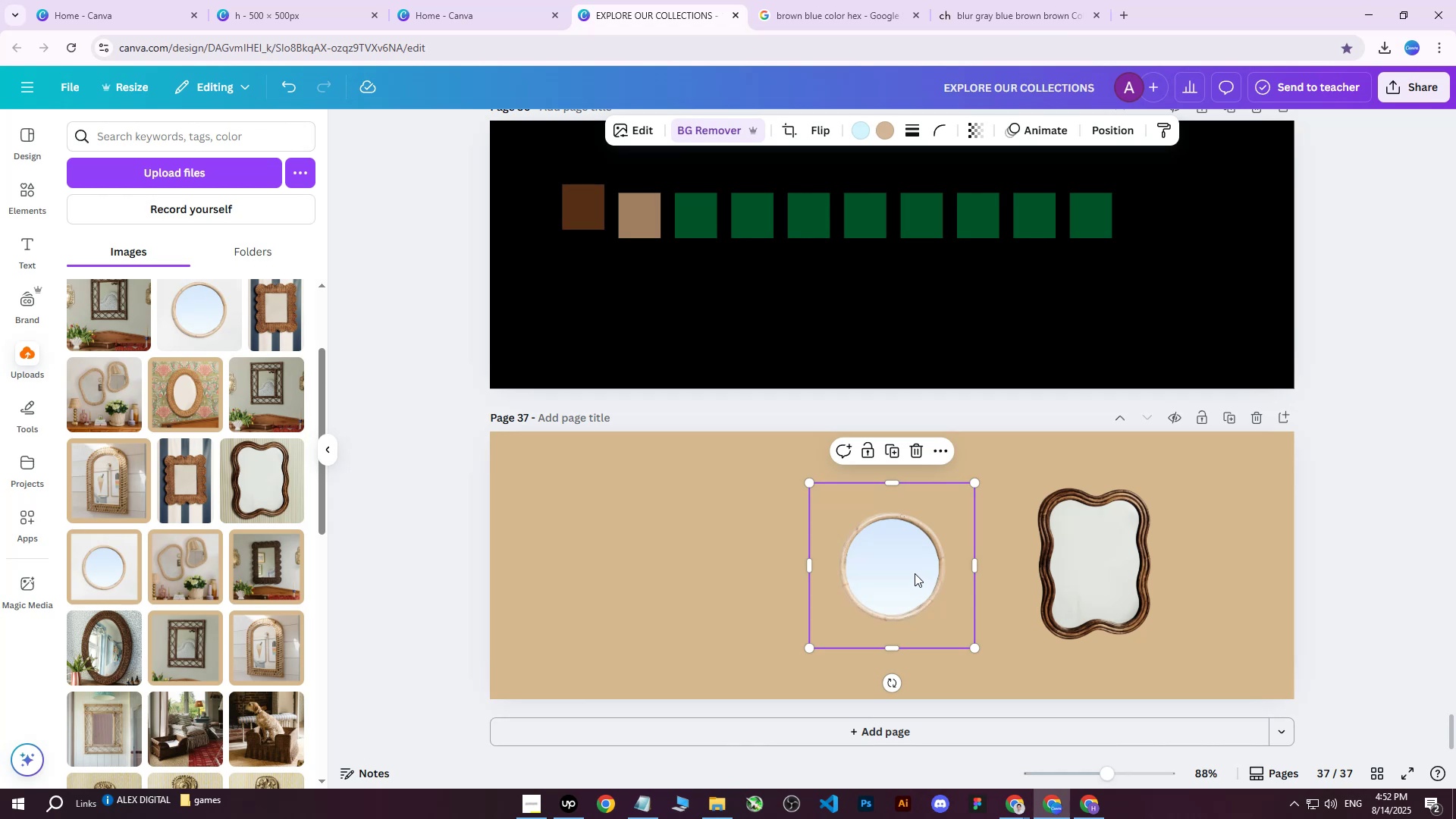 
scroll: coordinate [163, 576], scroll_direction: down, amount: 1.0
 